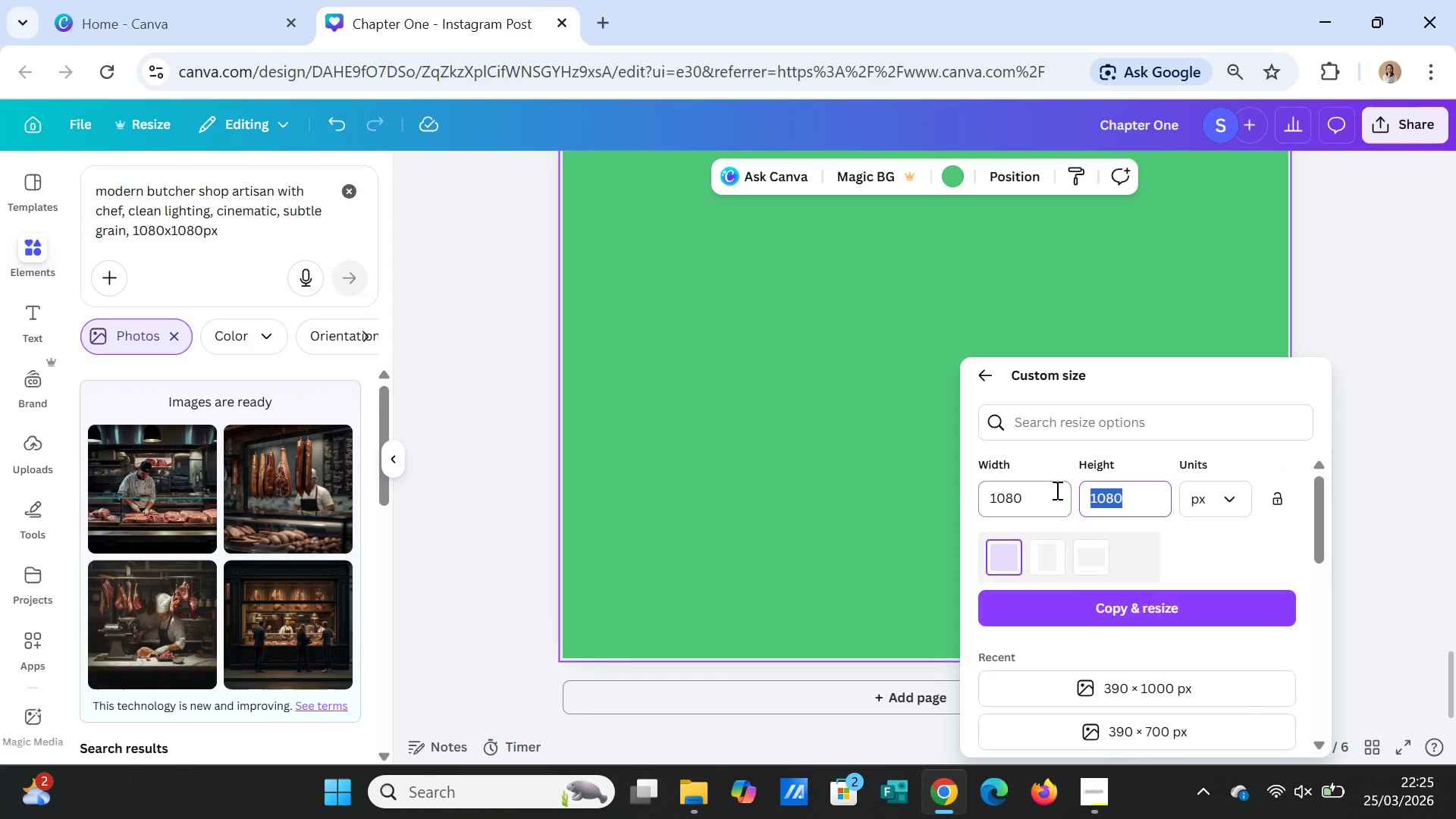 
type(1920)
 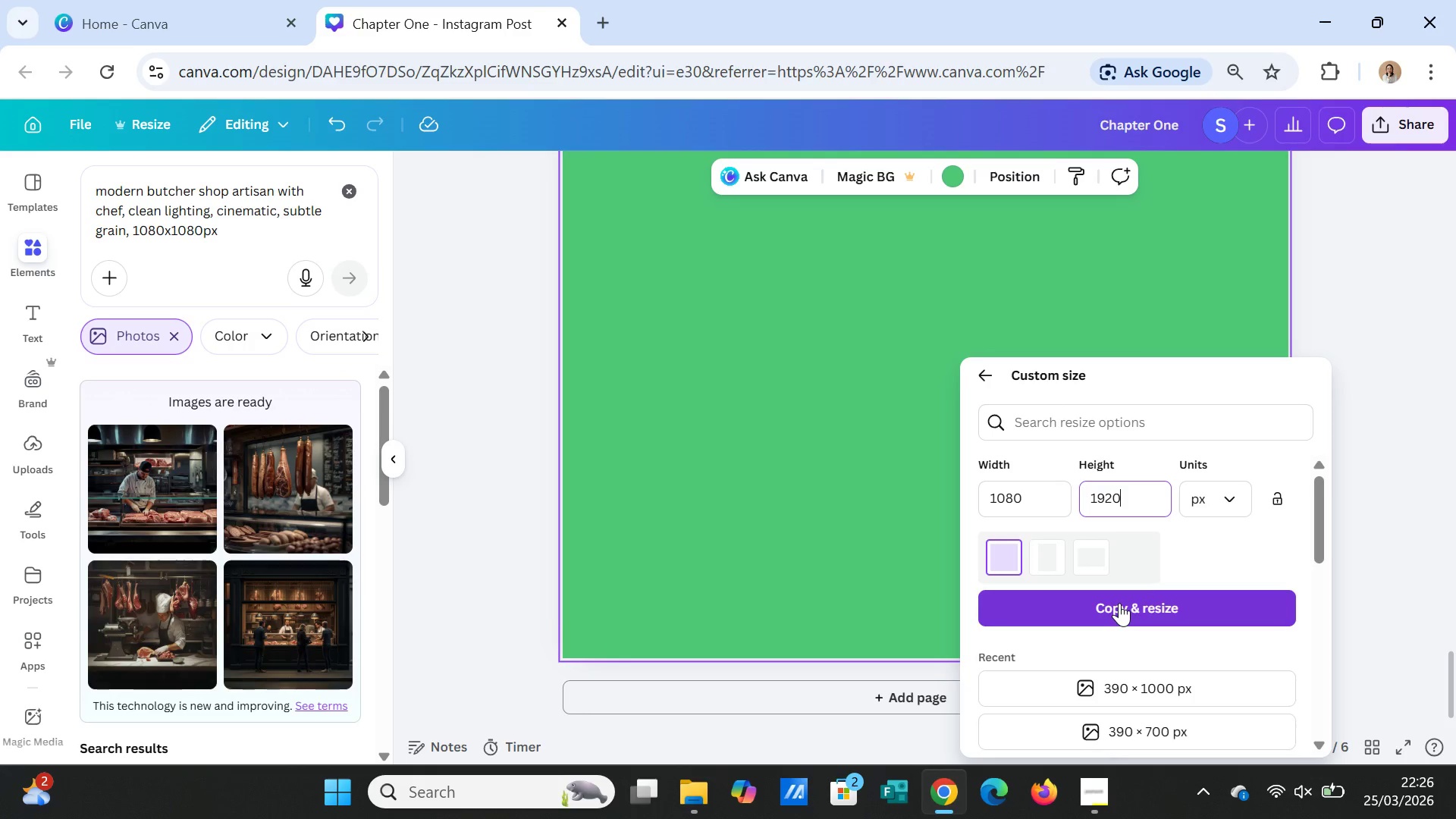 
left_click([1119, 603])
 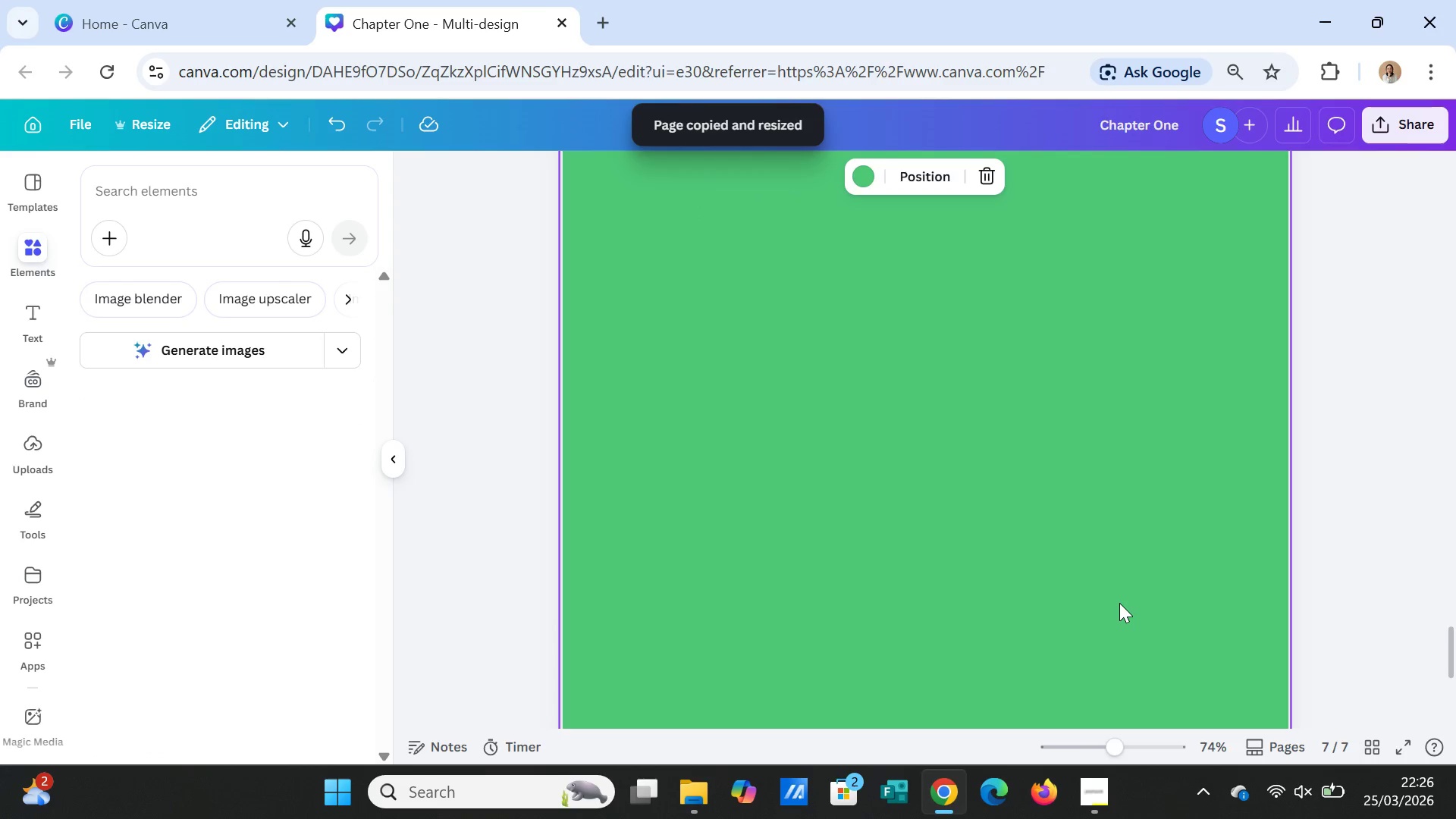 
wait(9.78)
 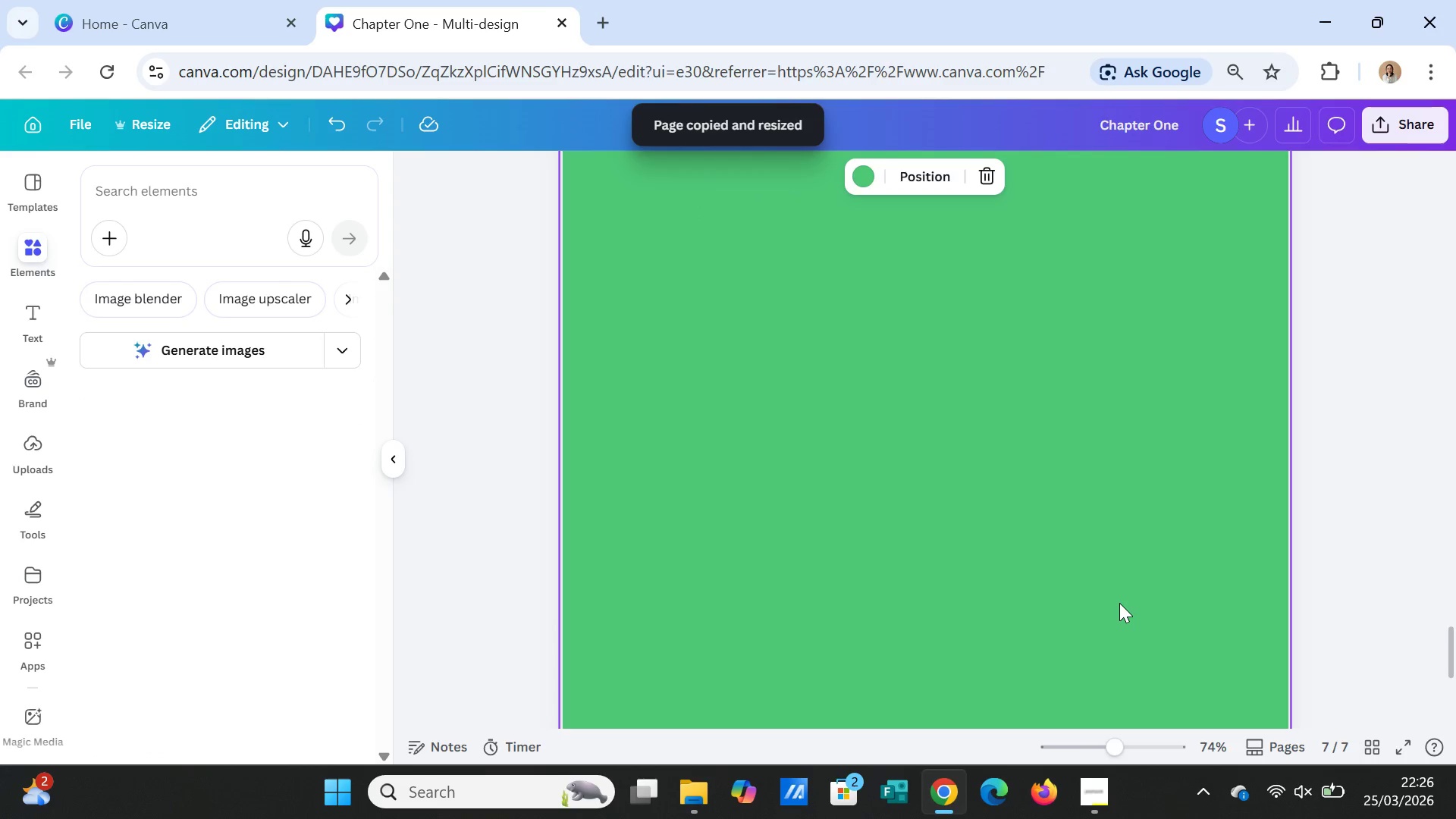 
scroll: coordinate [1130, 643], scroll_direction: up, amount: 12.0
 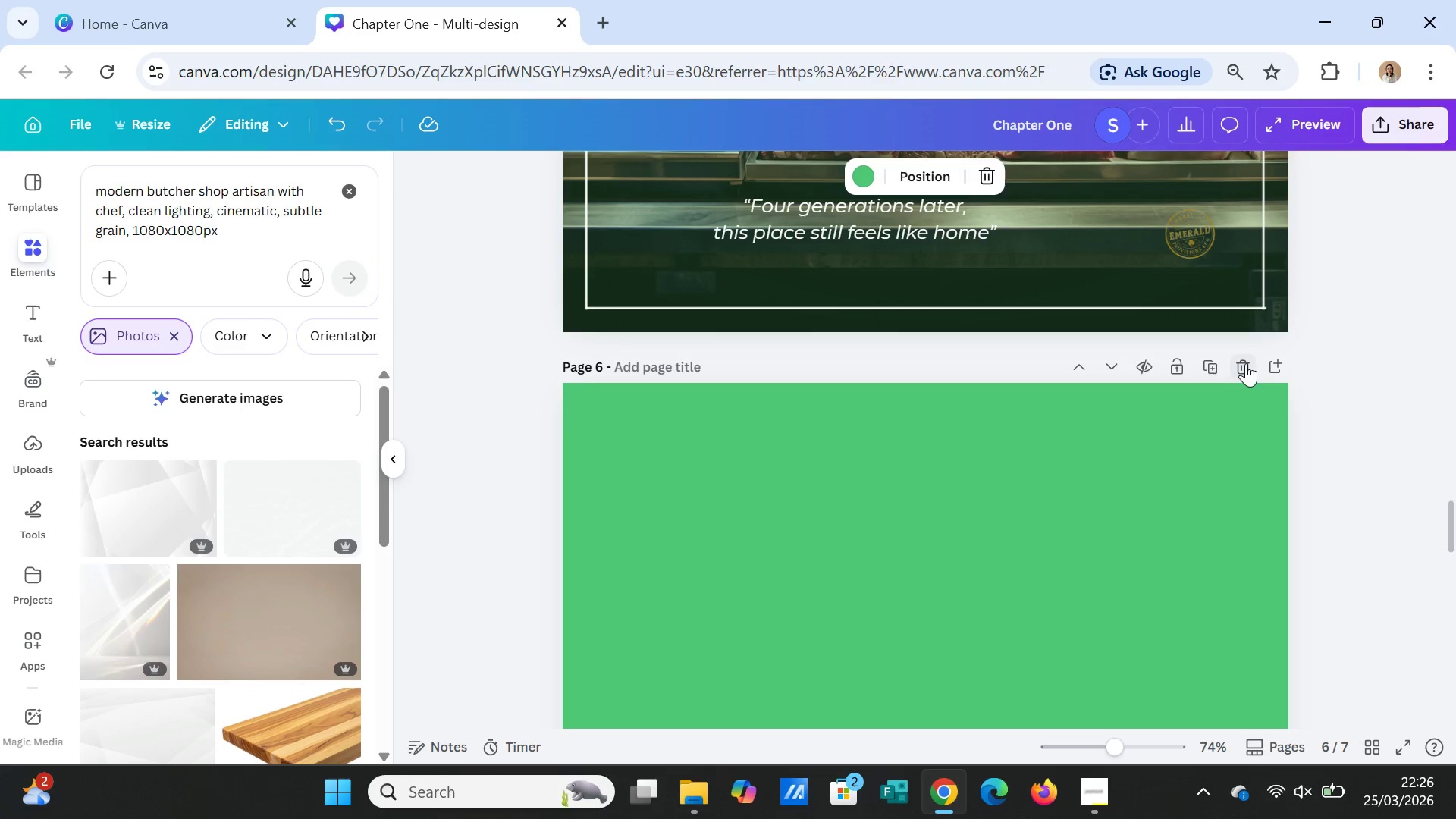 
left_click([1247, 363])
 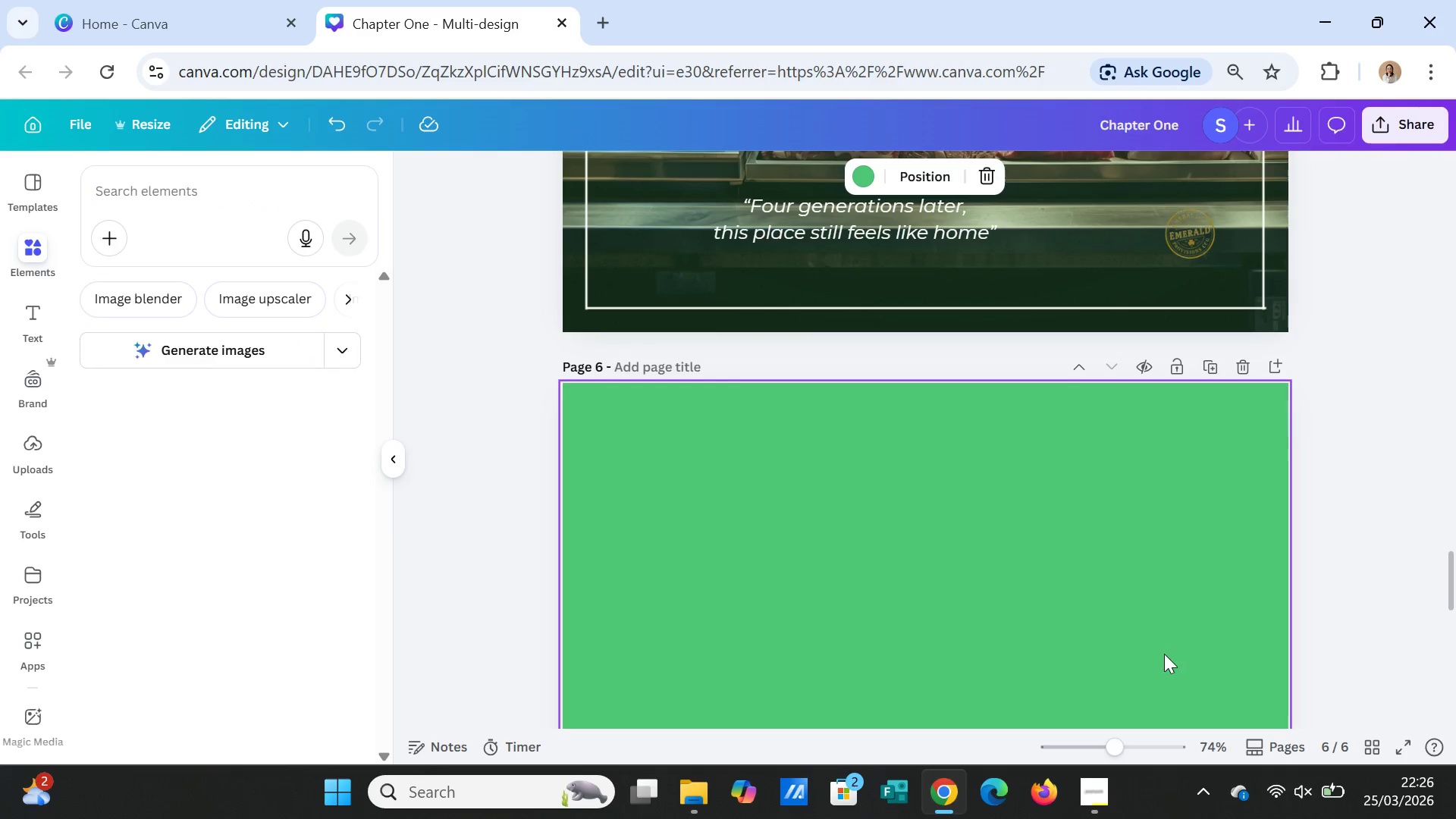 
scroll: coordinate [1168, 665], scroll_direction: down, amount: 1.0
 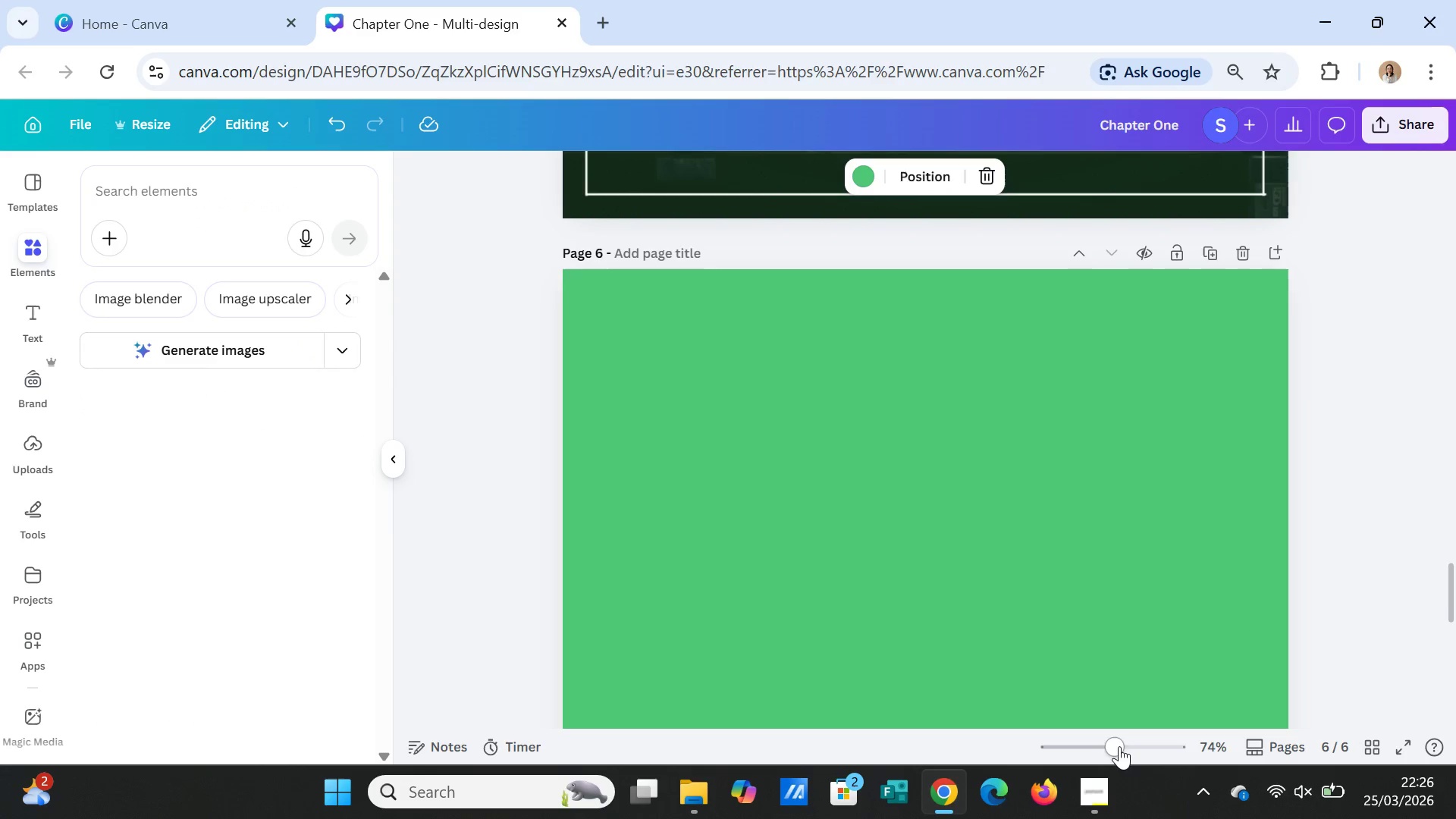 
left_click_drag(start_coordinate=[1119, 746], to_coordinate=[1100, 740])
 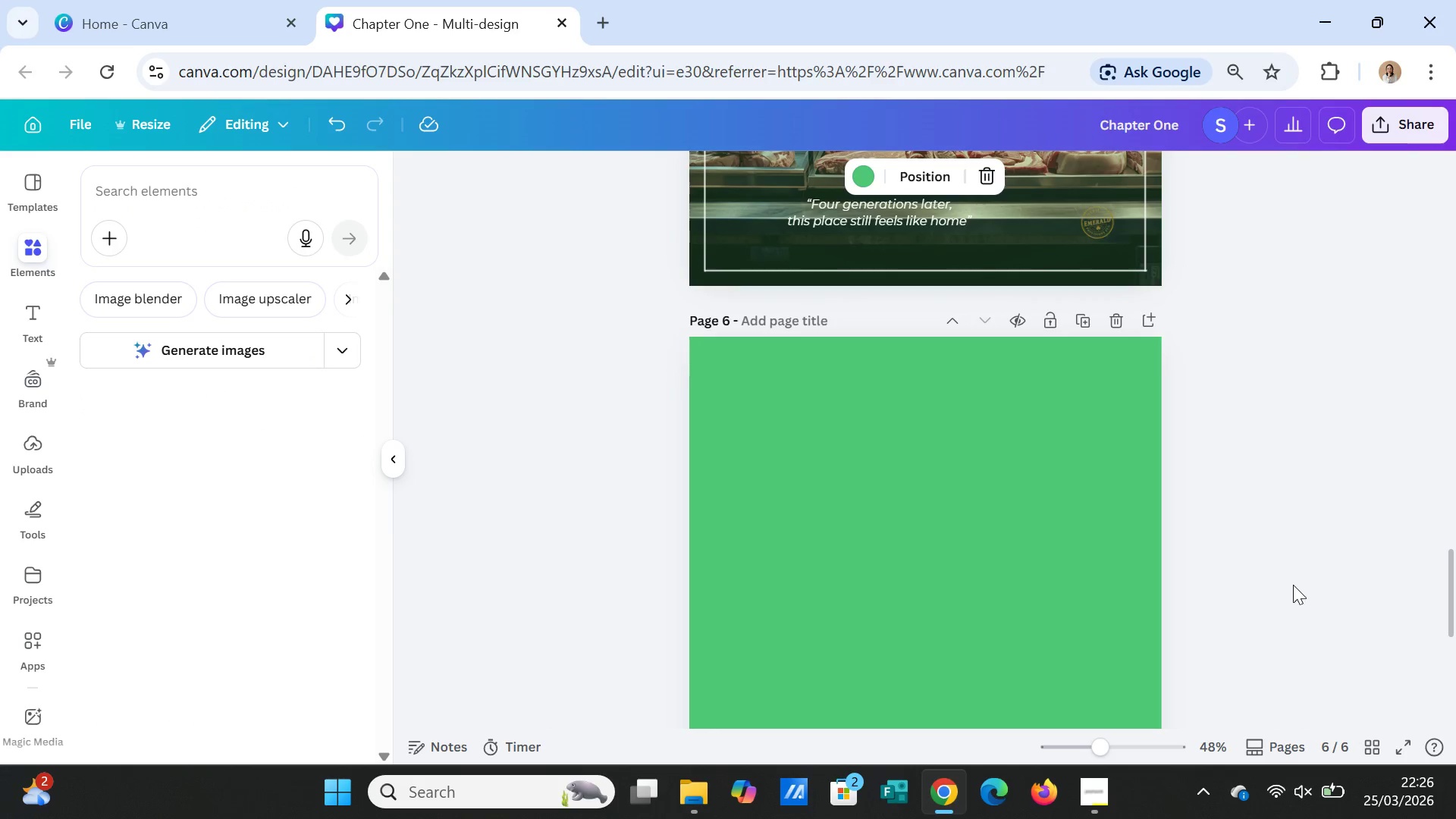 
left_click([1293, 585])
 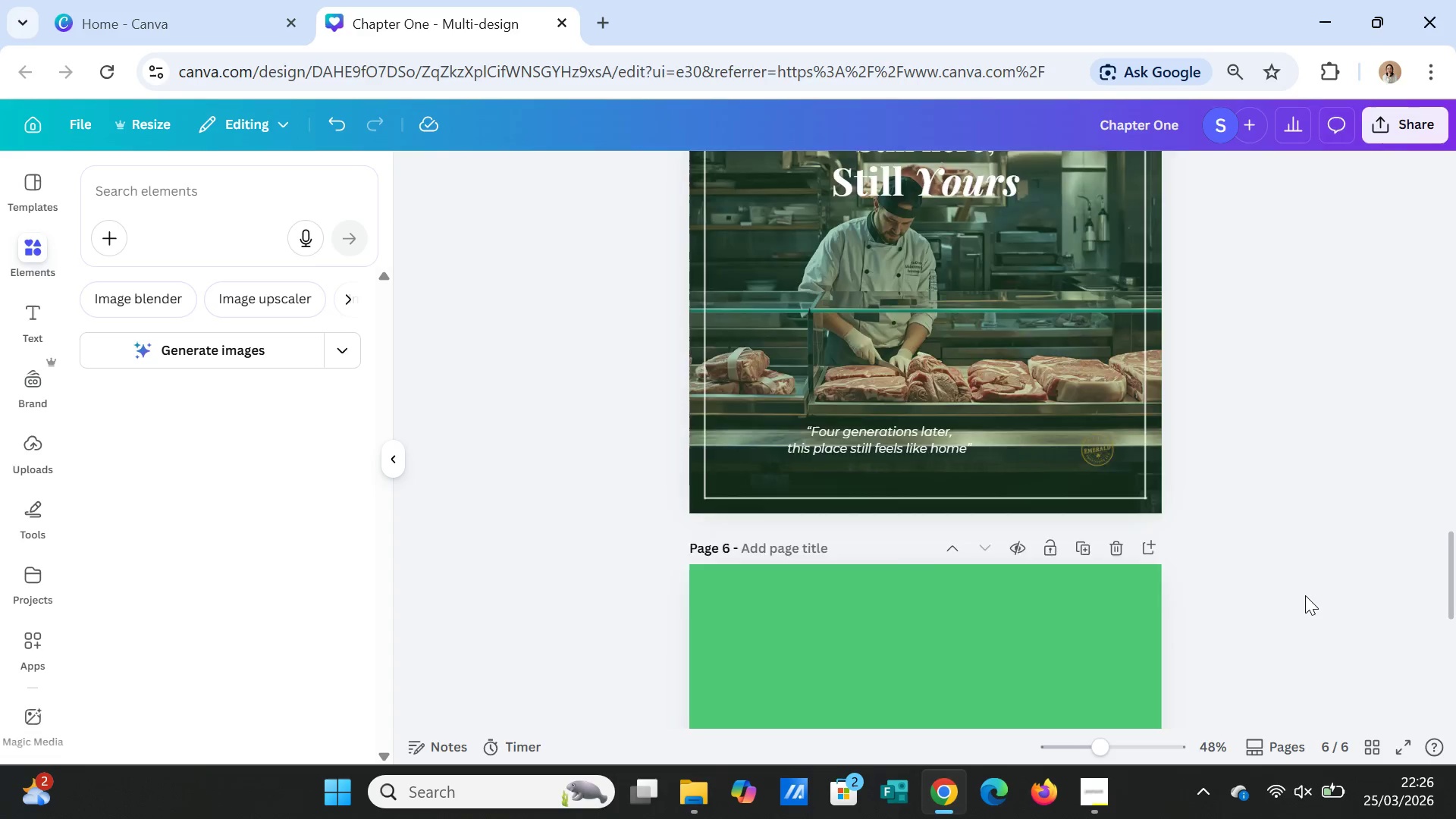 
scroll: coordinate [1305, 595], scroll_direction: up, amount: 3.0
 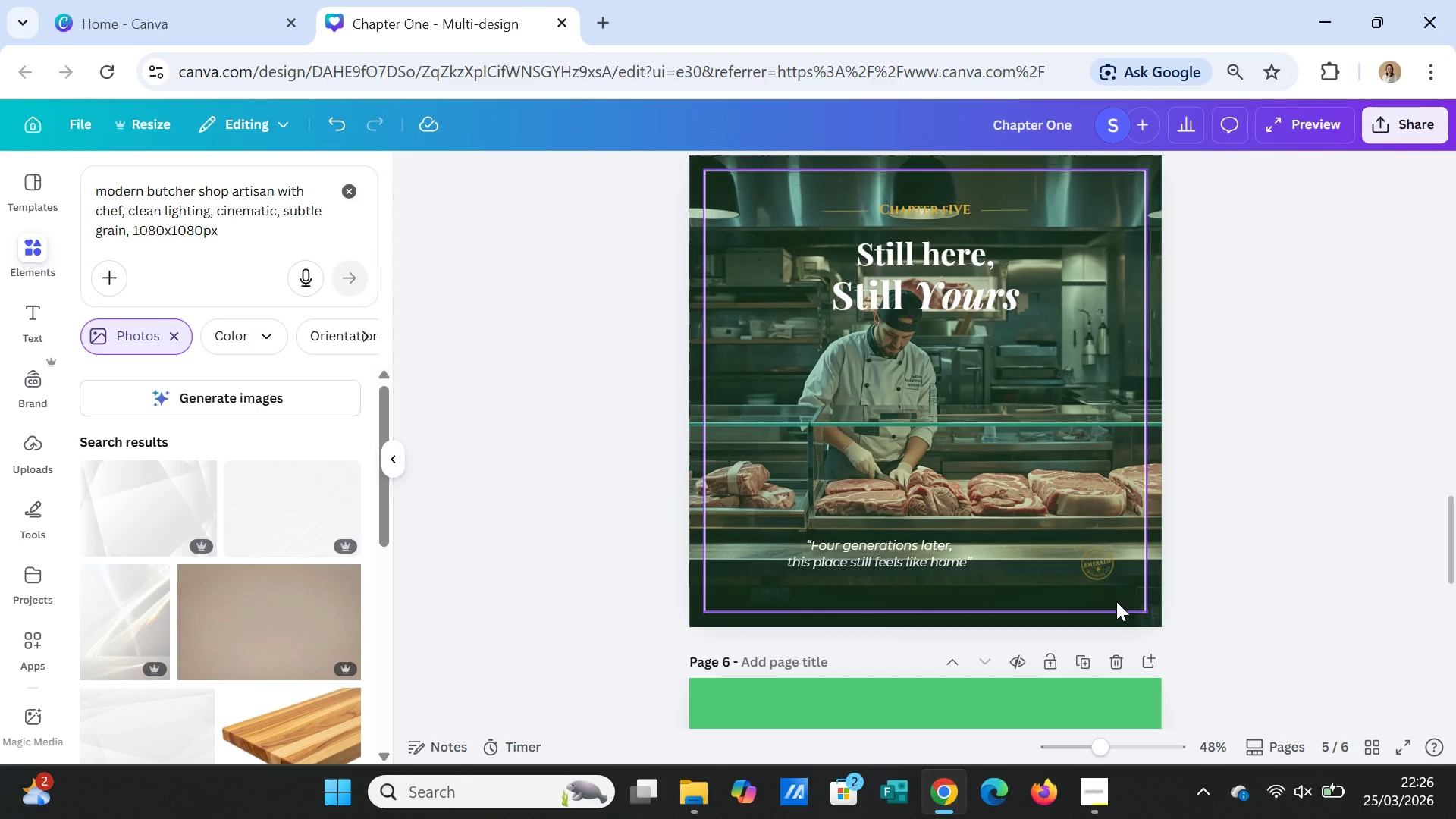 
wait(19.57)
 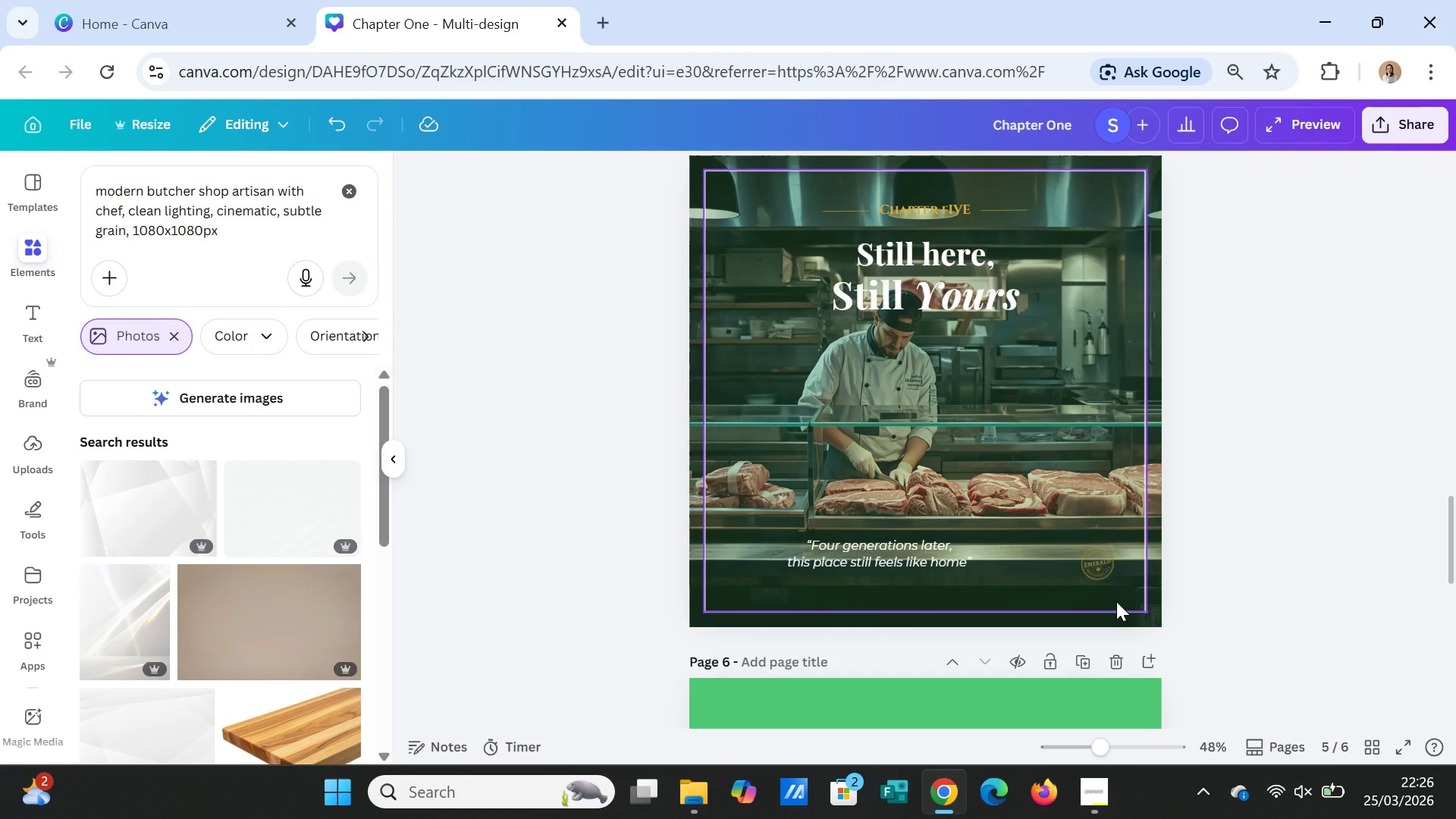 
scroll: coordinate [1320, 484], scroll_direction: down, amount: 2.0
 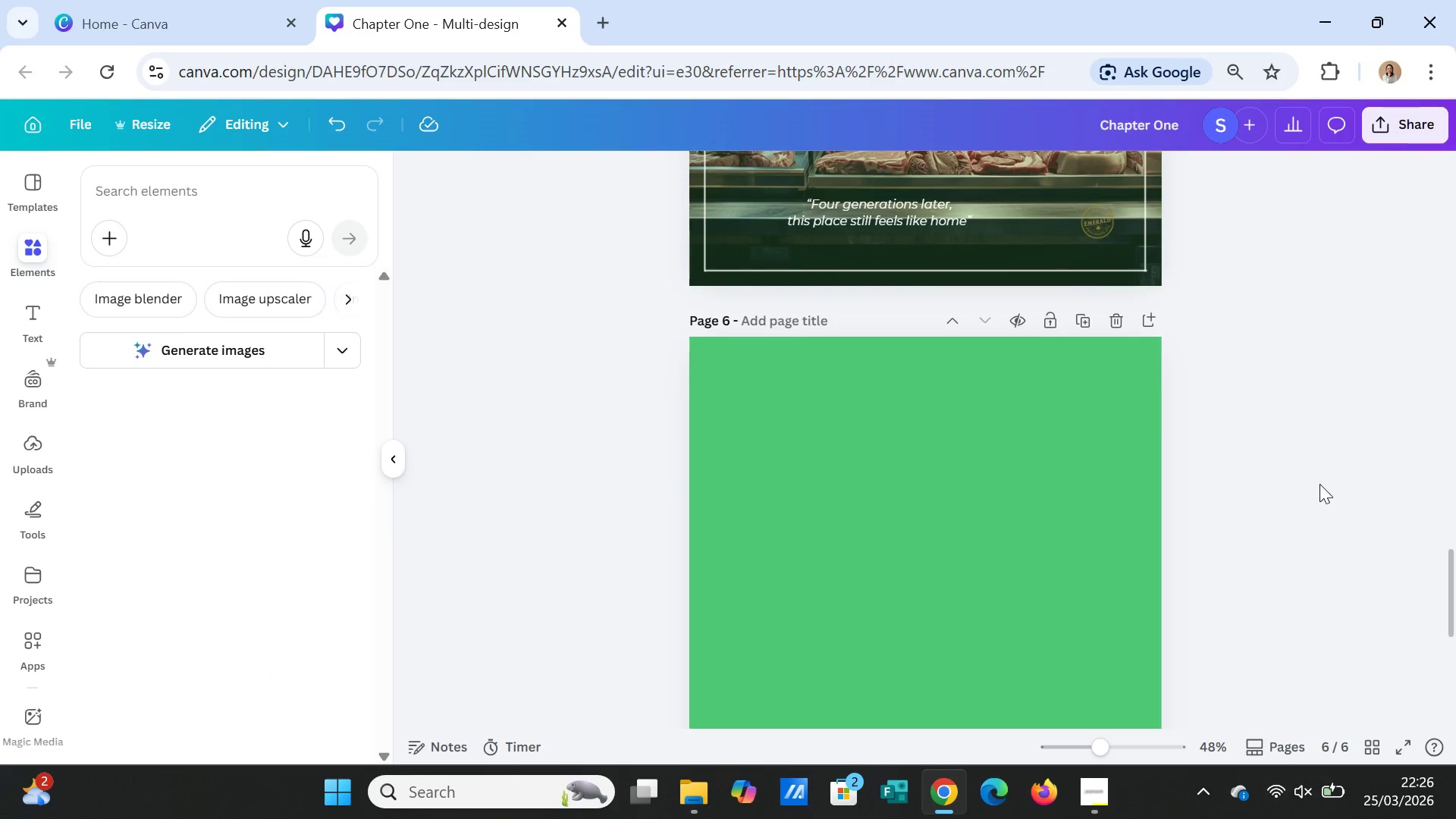 
scroll: coordinate [1040, 336], scroll_direction: up, amount: 9.0
 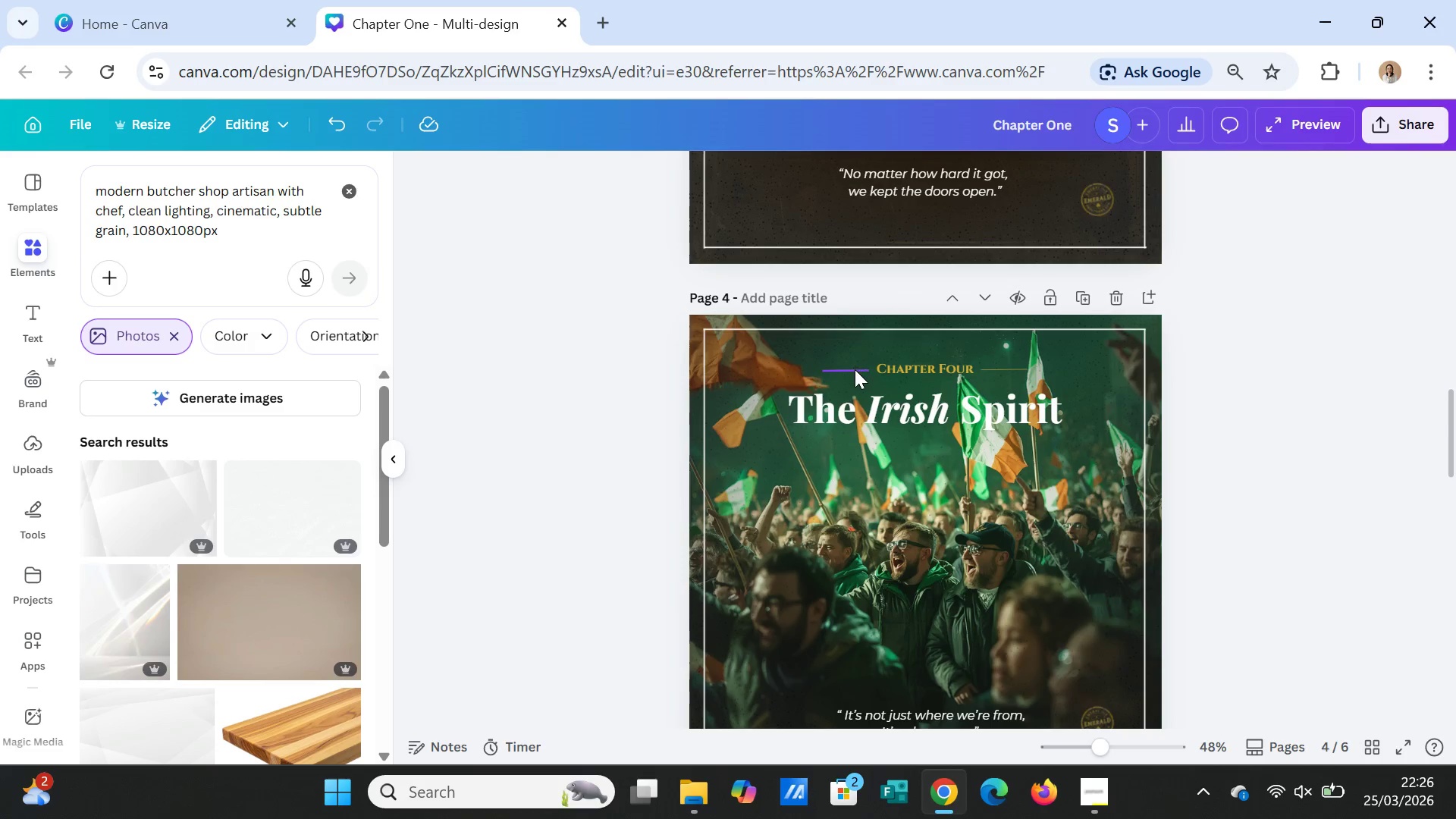 
left_click([855, 369])
 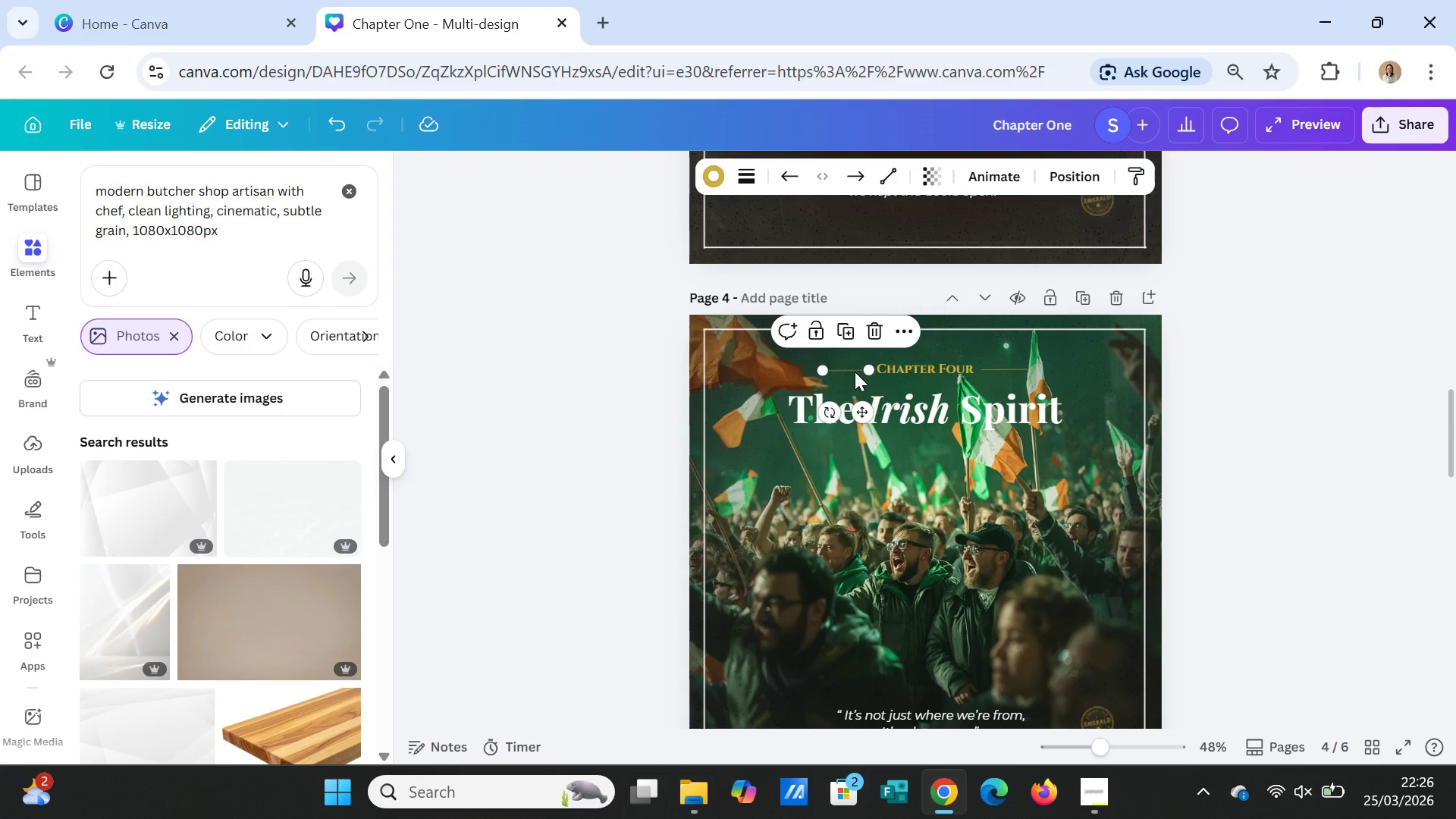 
key(Control+C)
 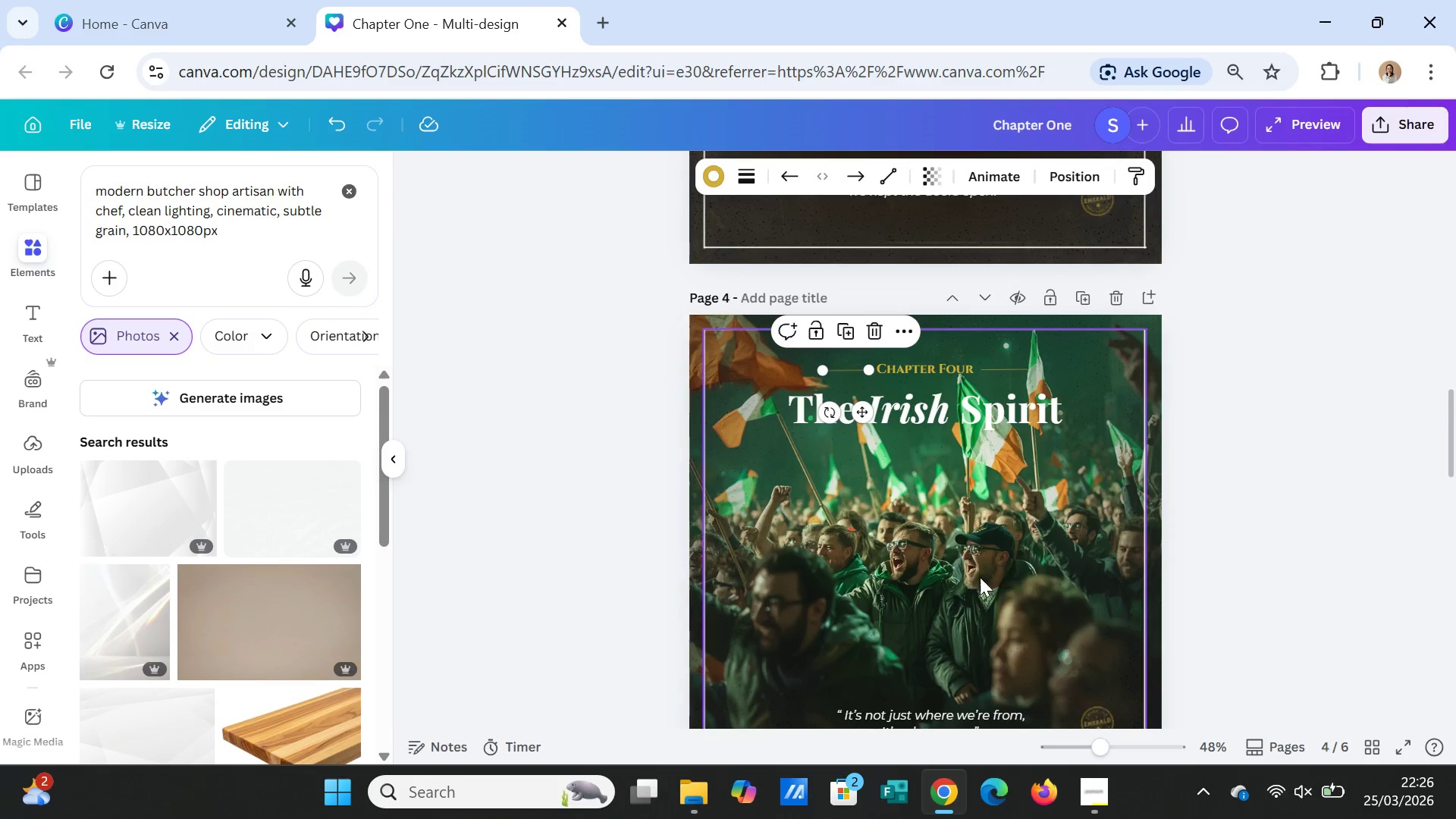 
scroll: coordinate [977, 573], scroll_direction: down, amount: 9.0
 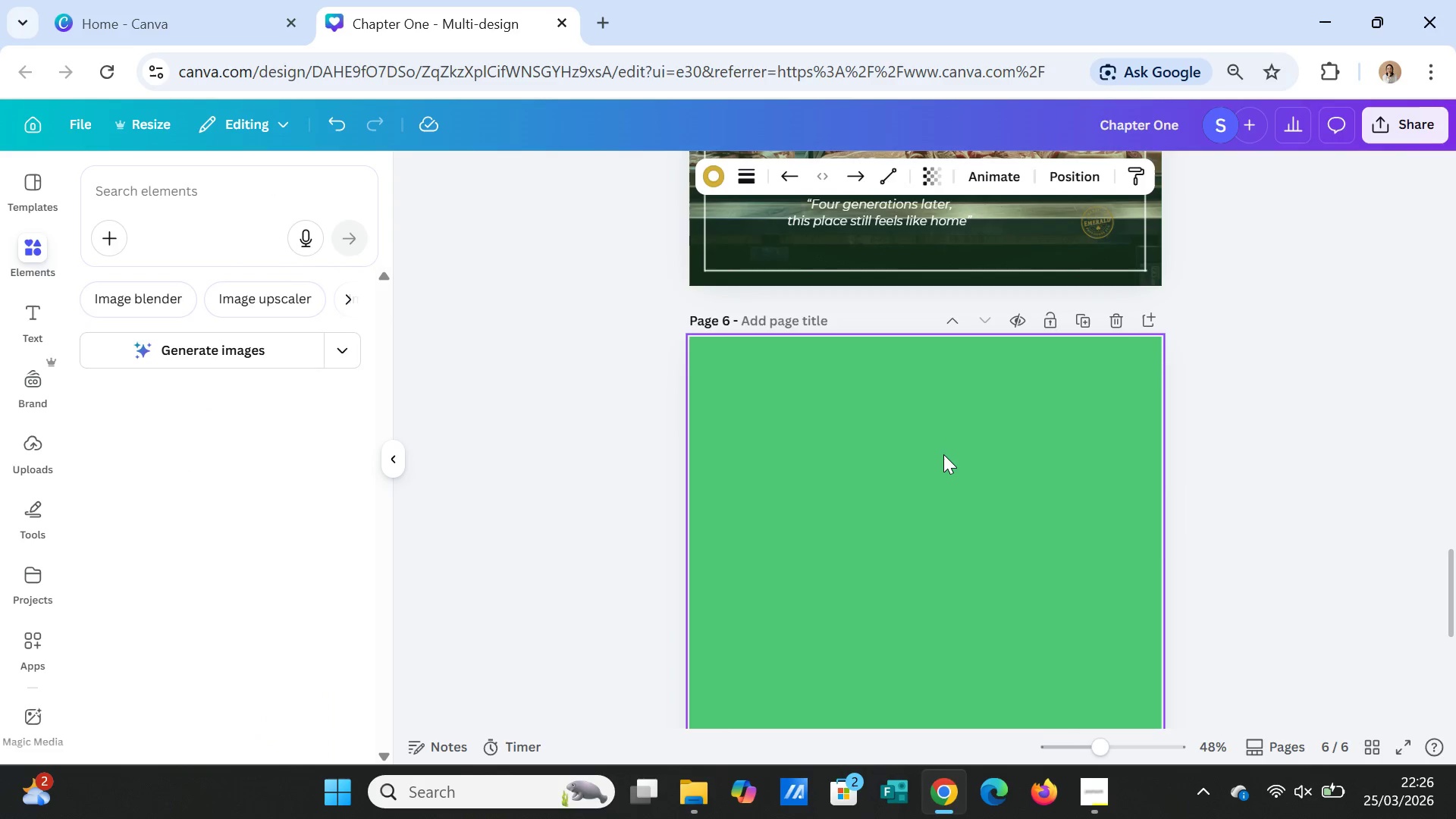 
left_click([943, 454])
 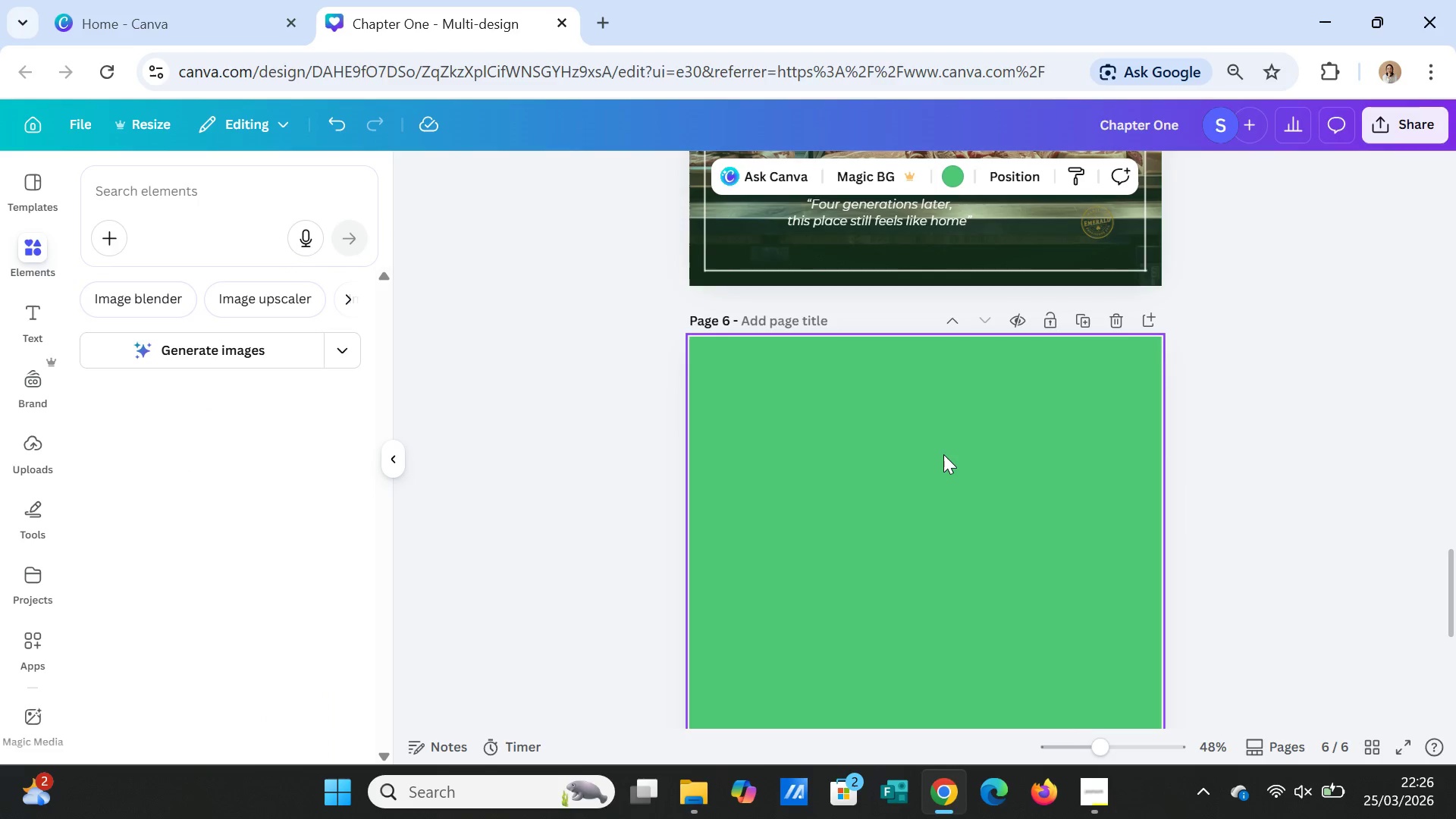 
key(Control+V)
 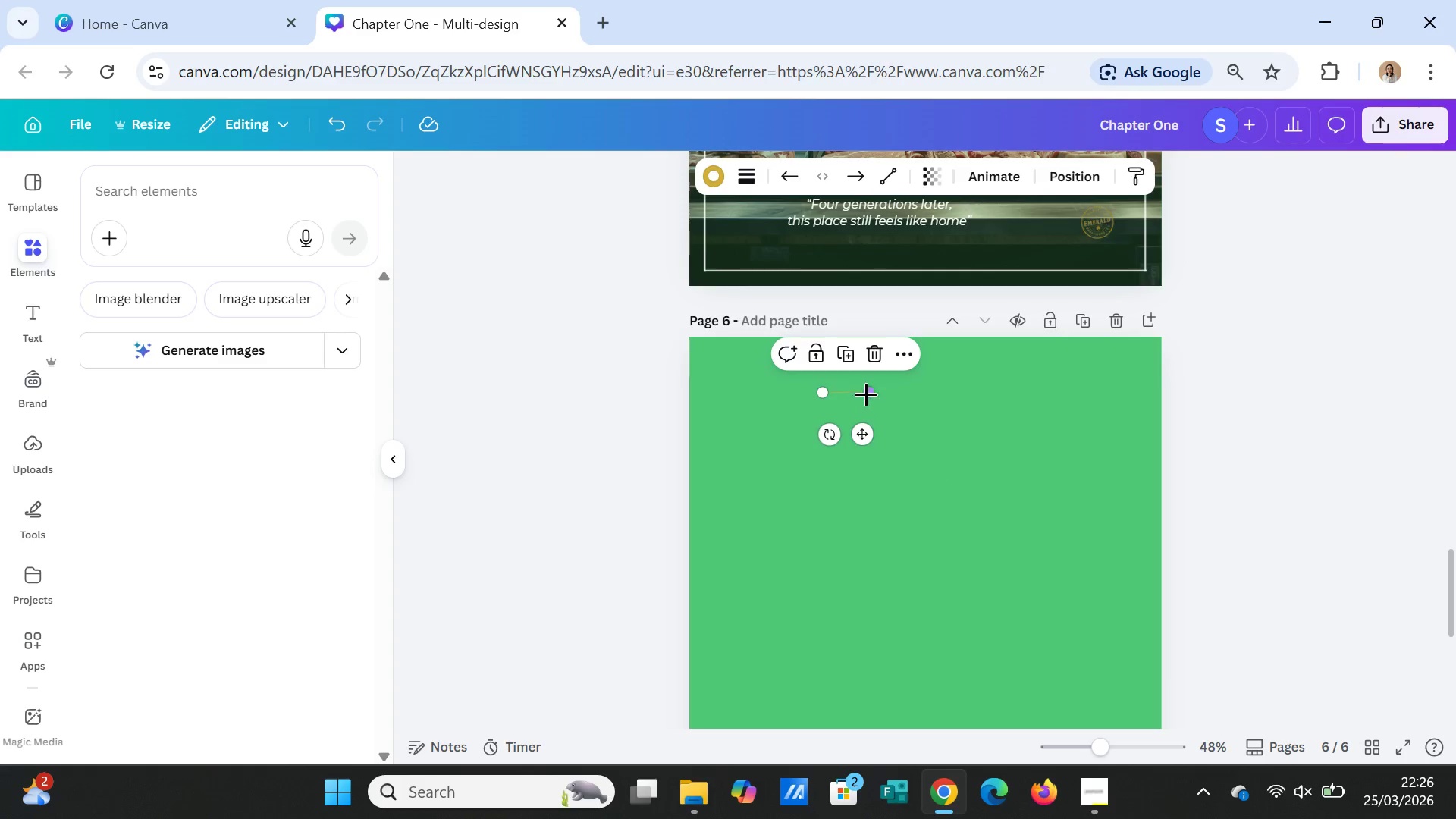 
left_click_drag(start_coordinate=[869, 392], to_coordinate=[1052, 389])
 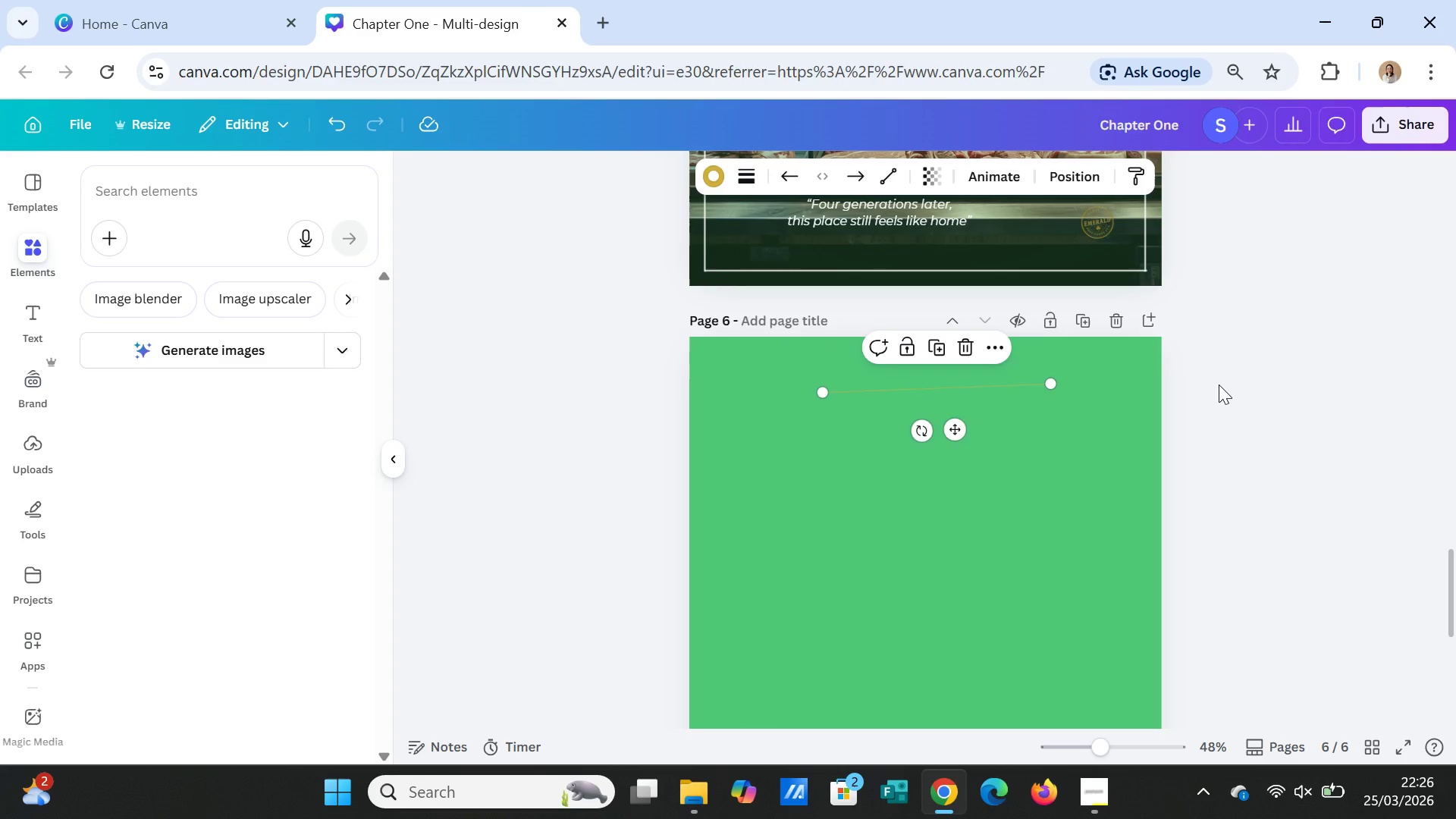 
left_click([1219, 384])
 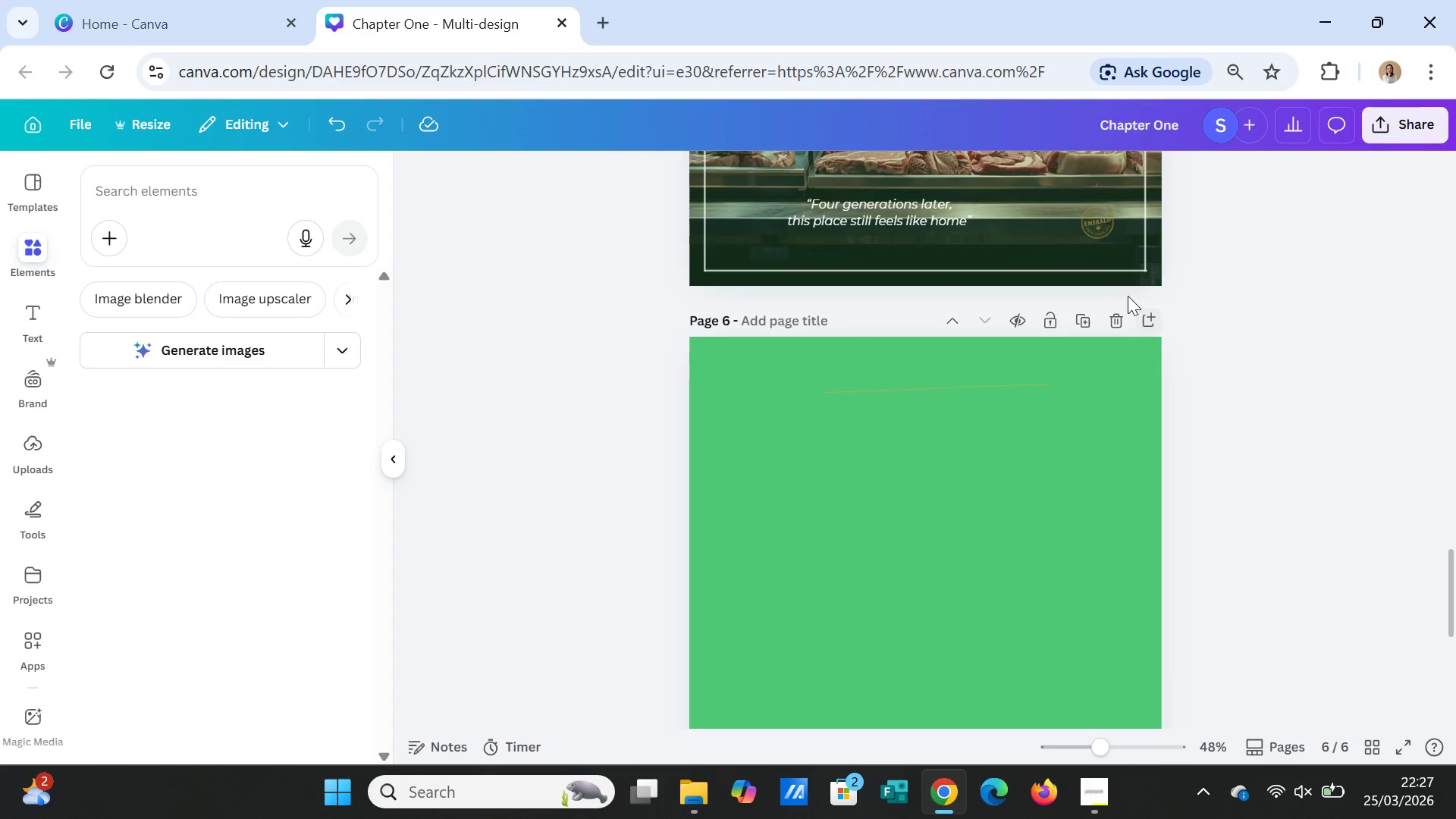 
left_click([1121, 271])
 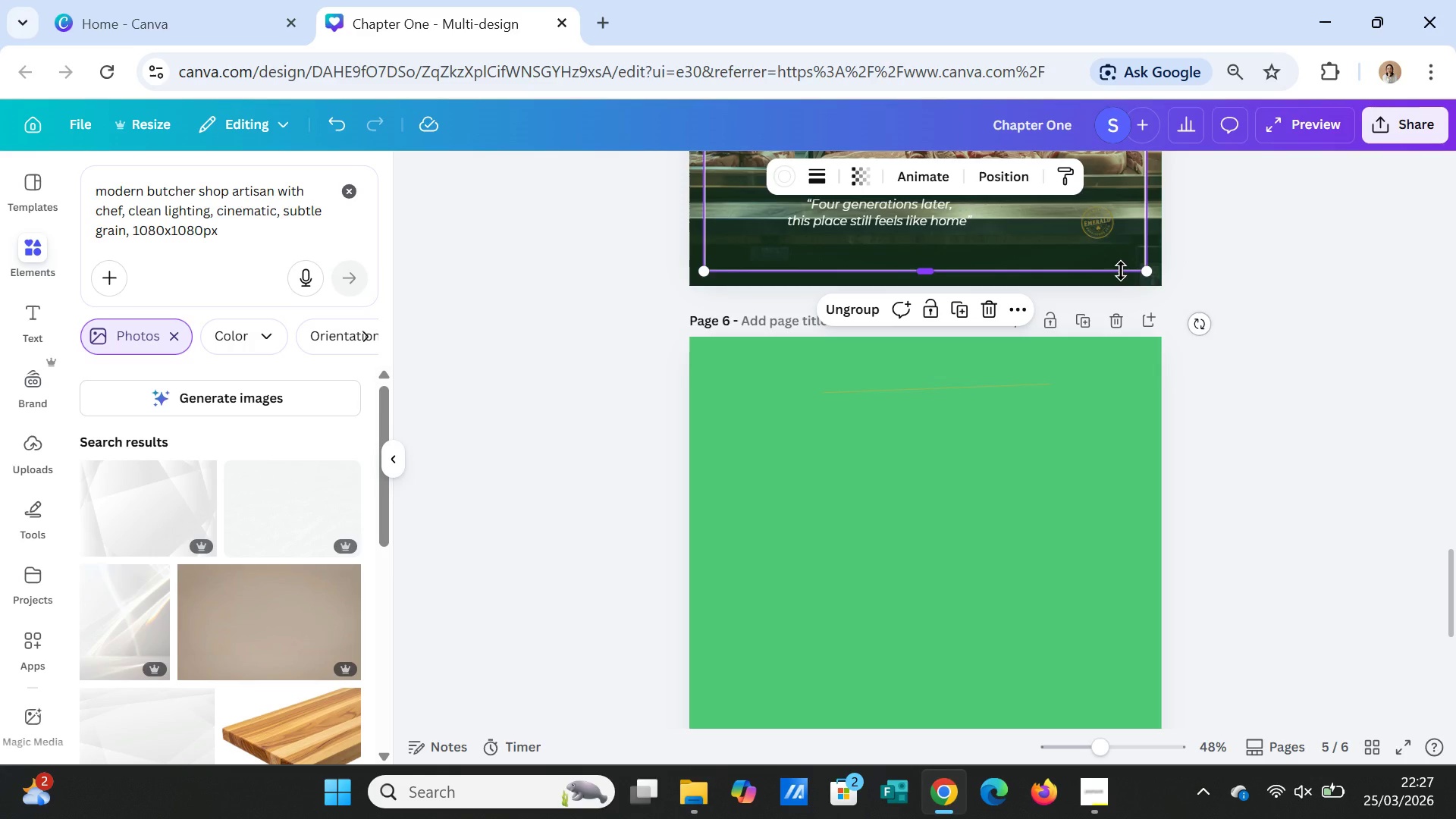 
key(Control+C)
 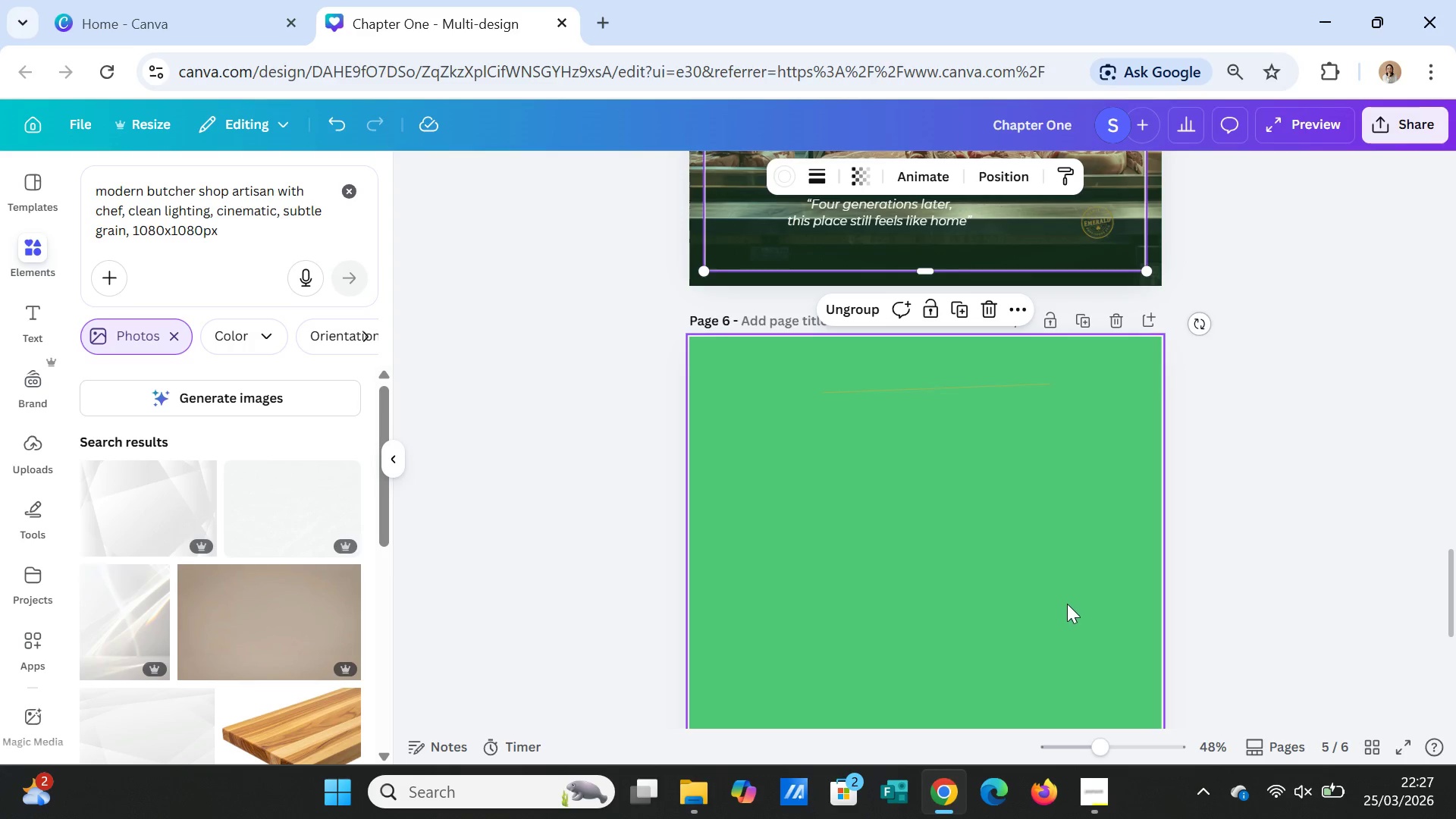 
left_click([1067, 604])
 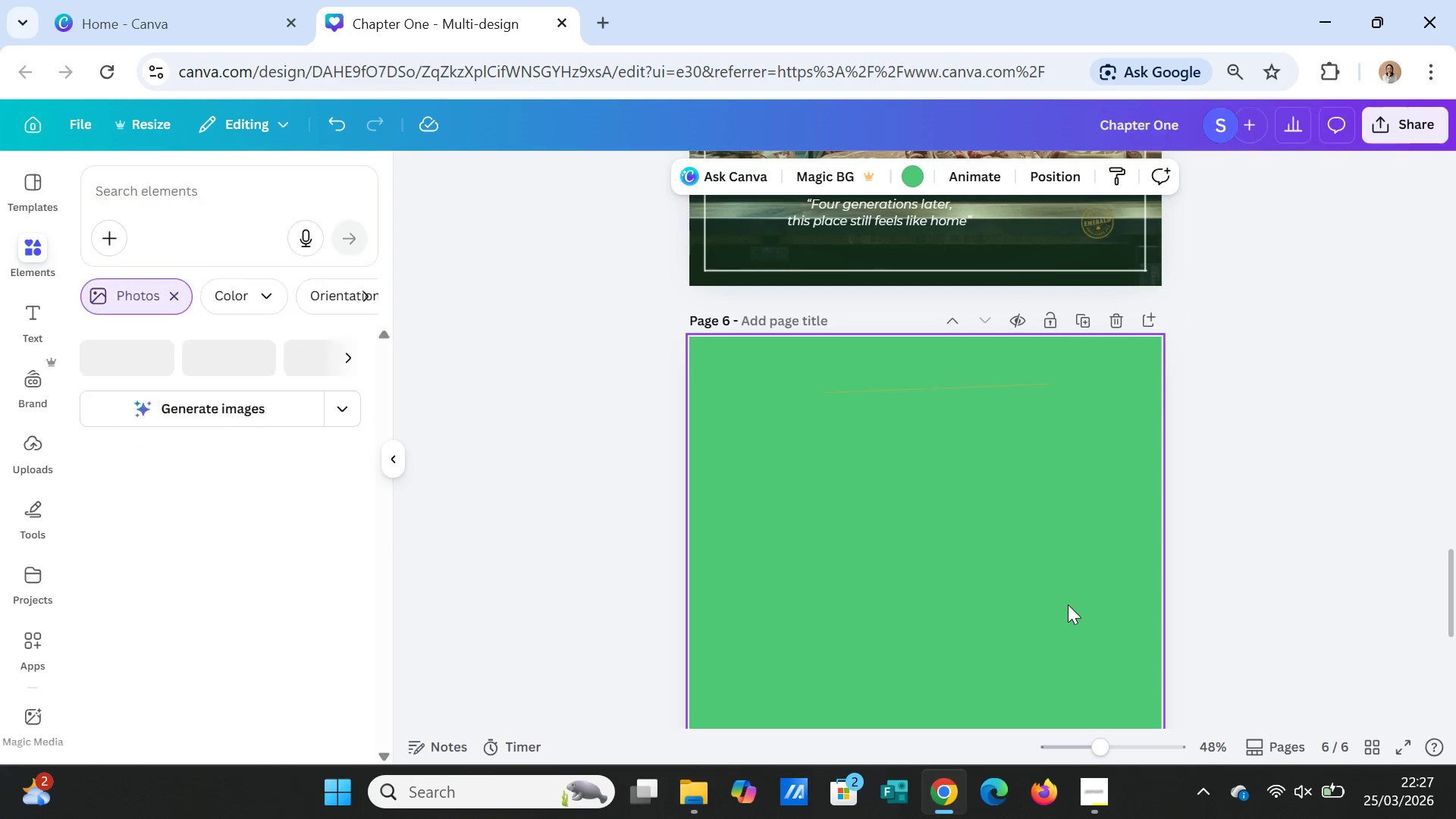 
key(Control+V)
 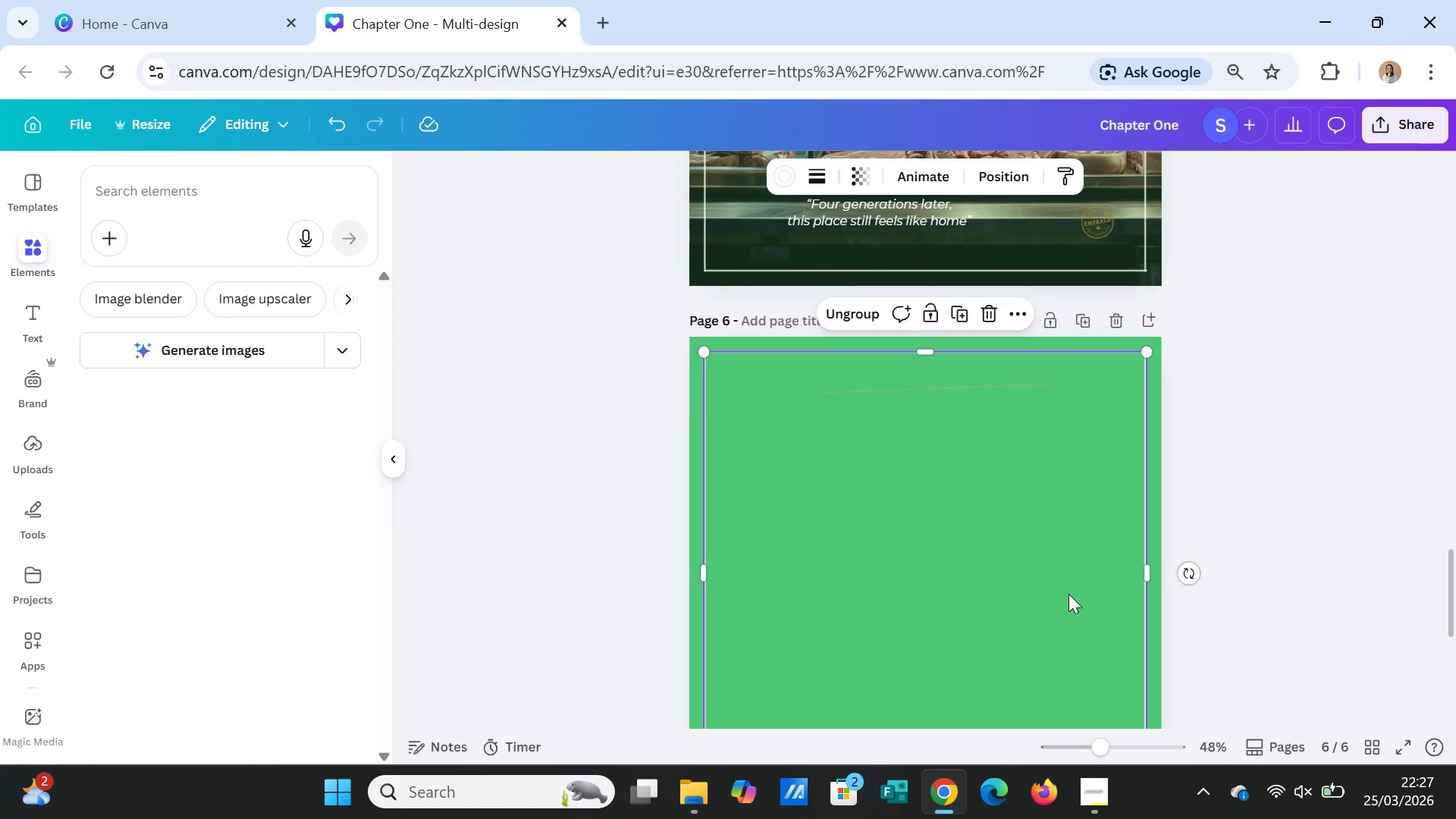 
scroll: coordinate [1068, 594], scroll_direction: down, amount: 5.0
 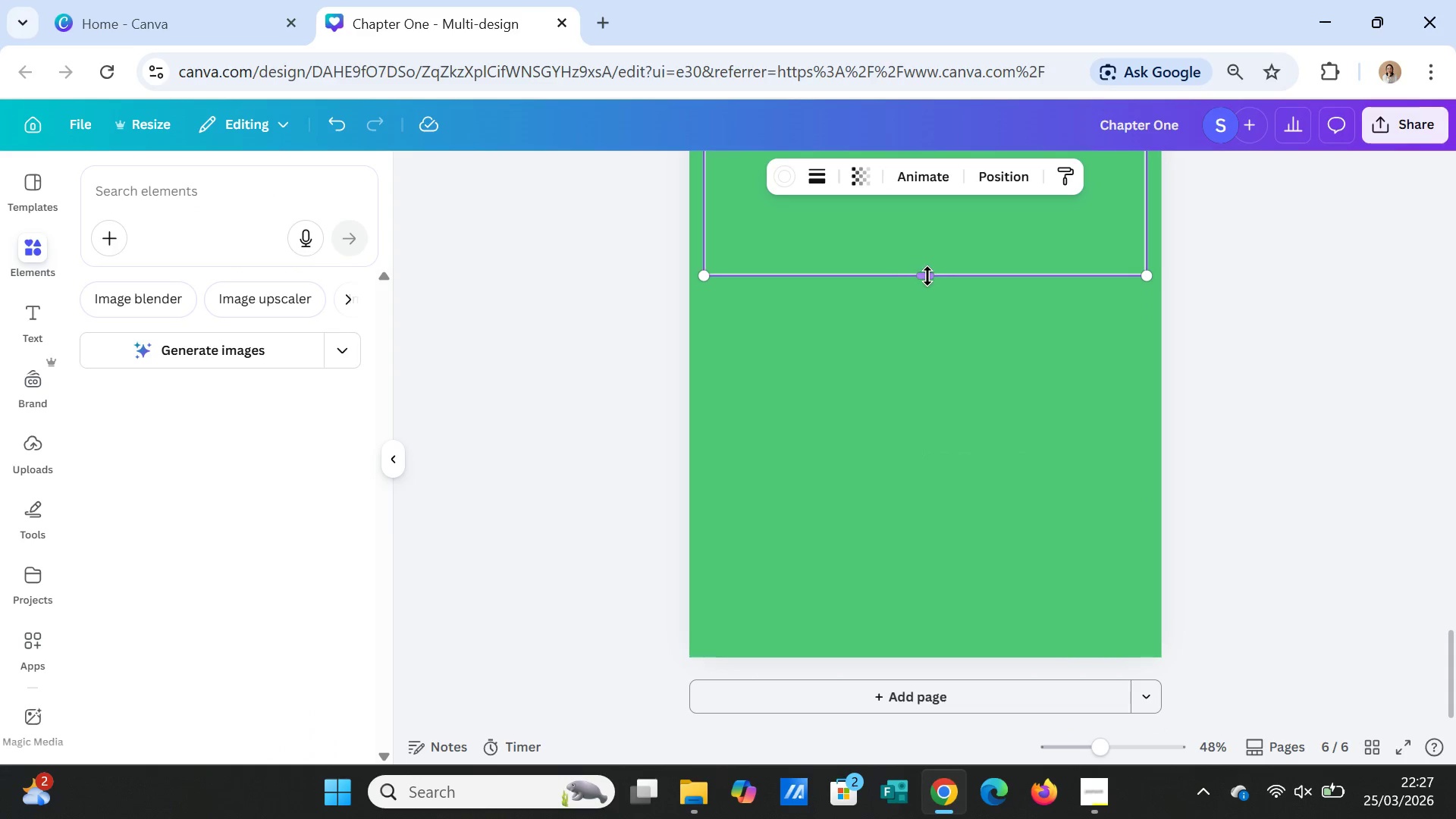 
left_click_drag(start_coordinate=[927, 275], to_coordinate=[974, 637])
 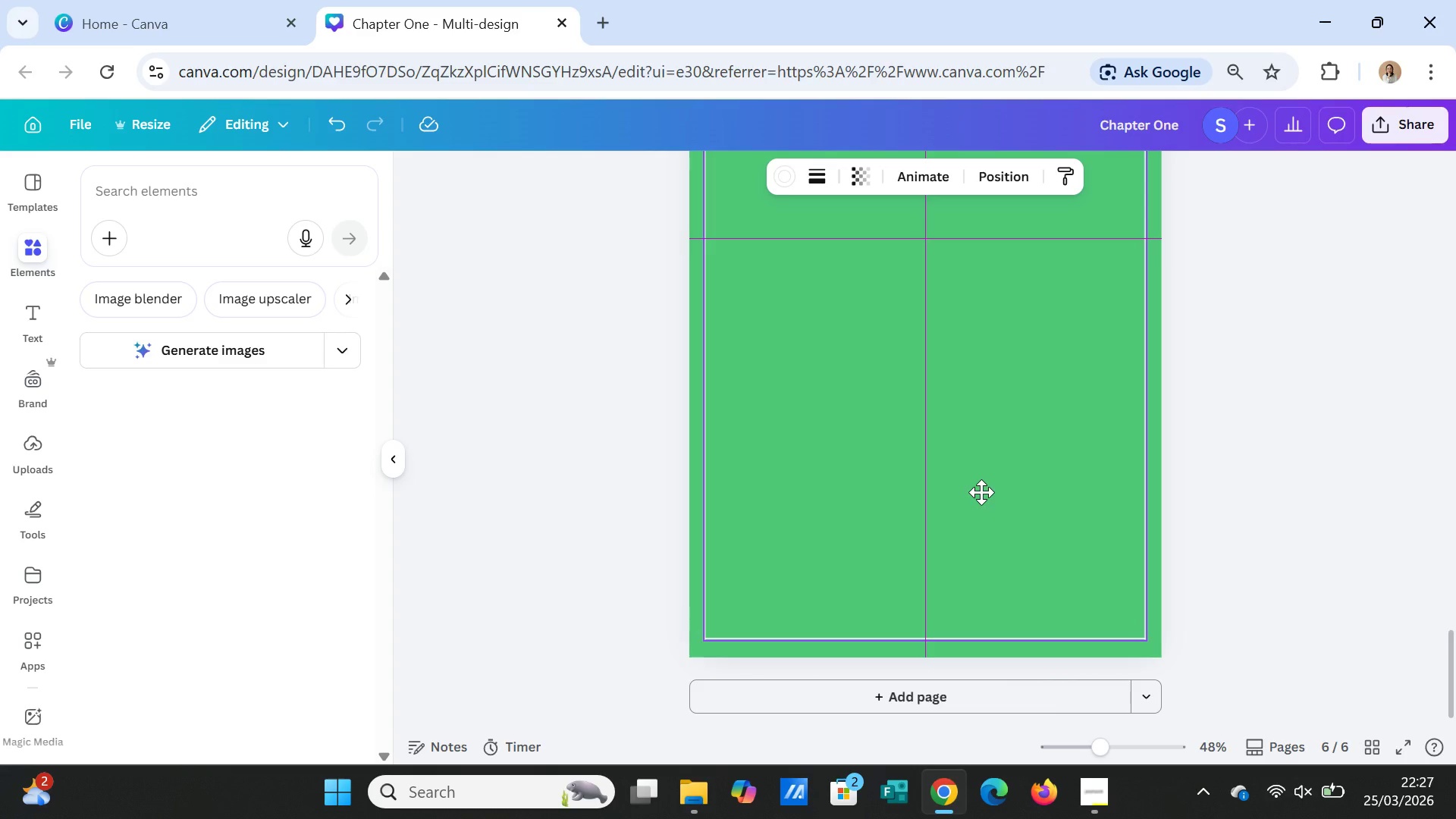 
scroll: coordinate [1288, 517], scroll_direction: up, amount: 4.0
 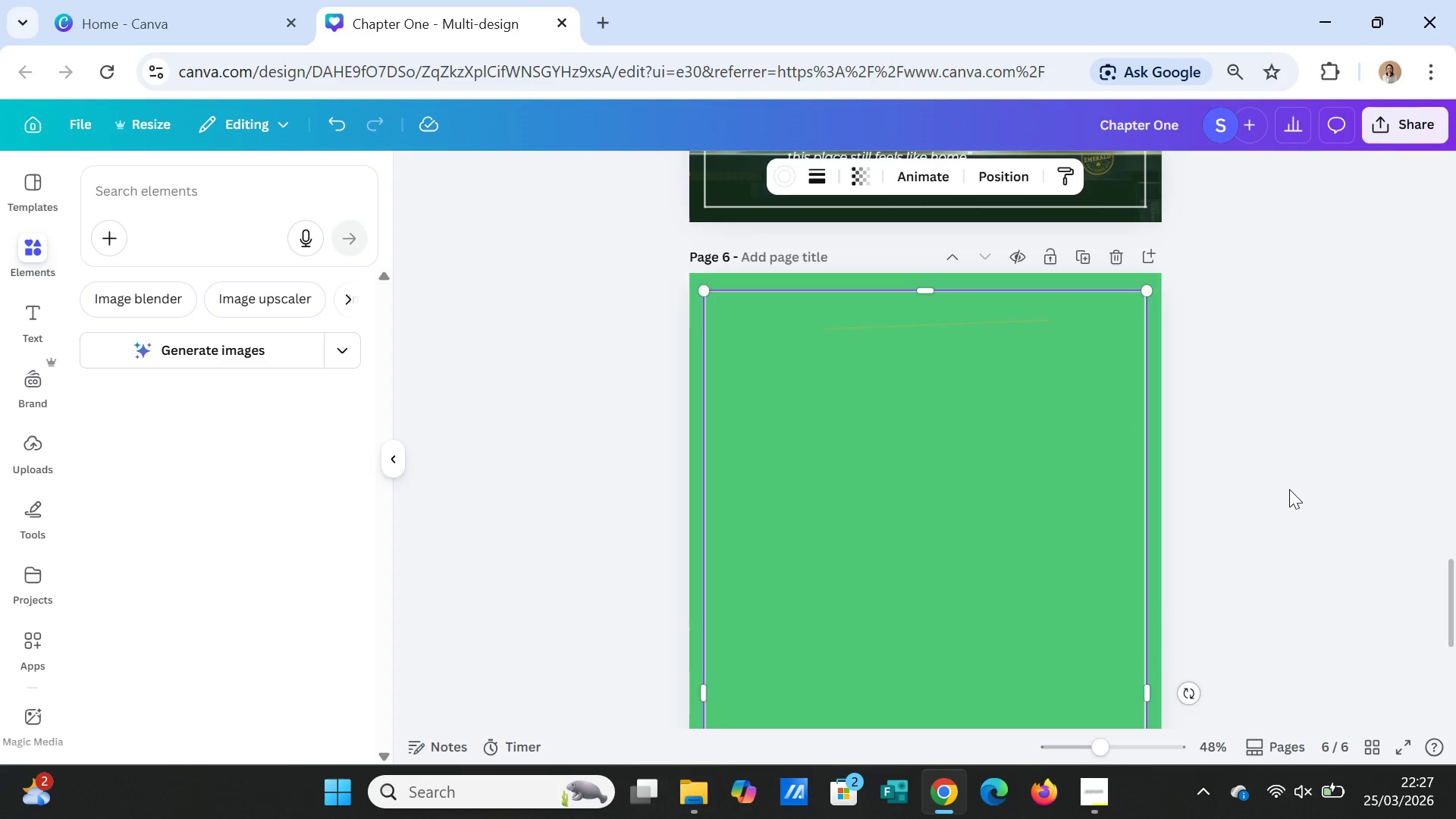 
left_click([1289, 489])
 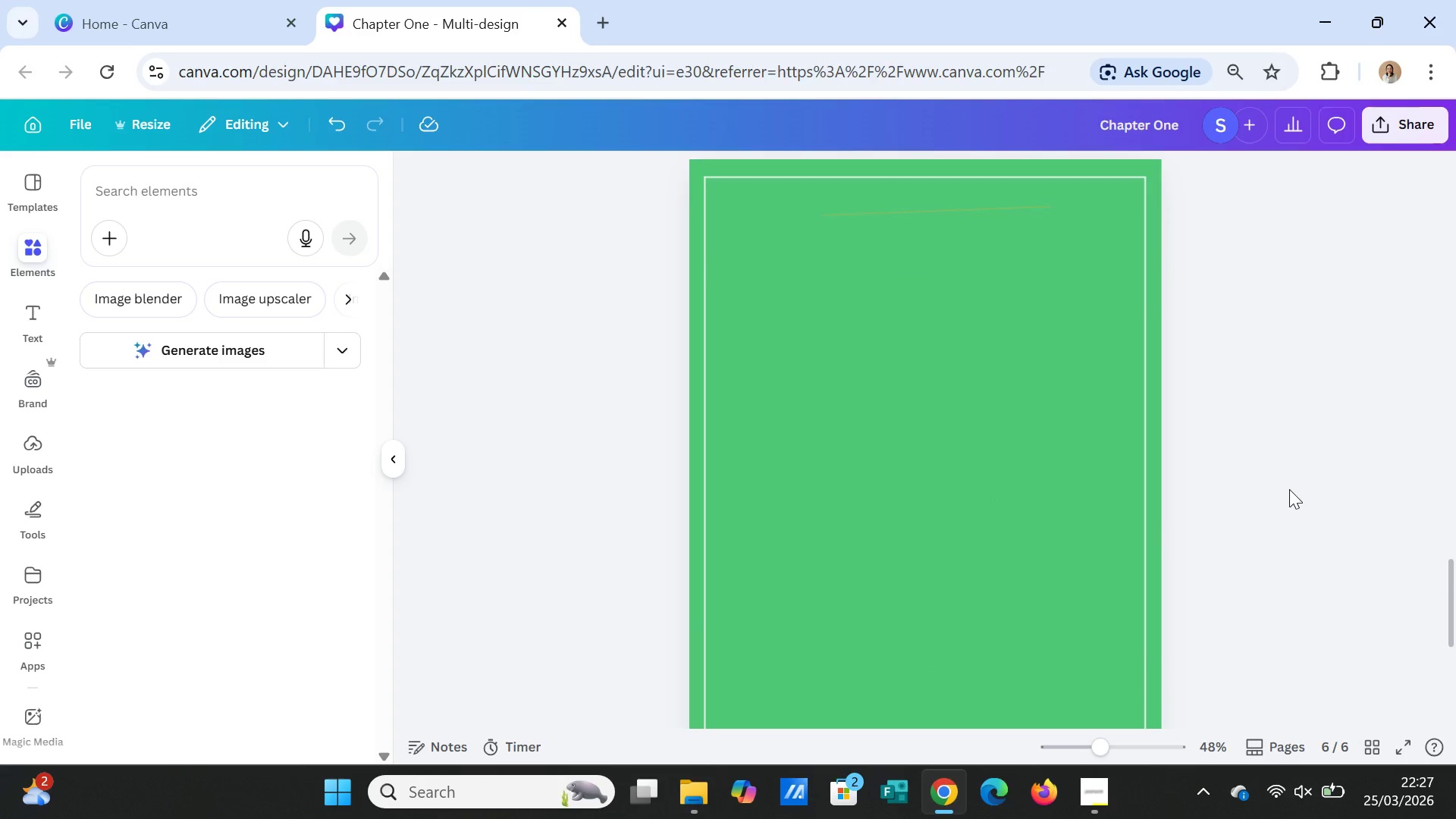 
scroll: coordinate [1289, 489], scroll_direction: down, amount: 4.0
 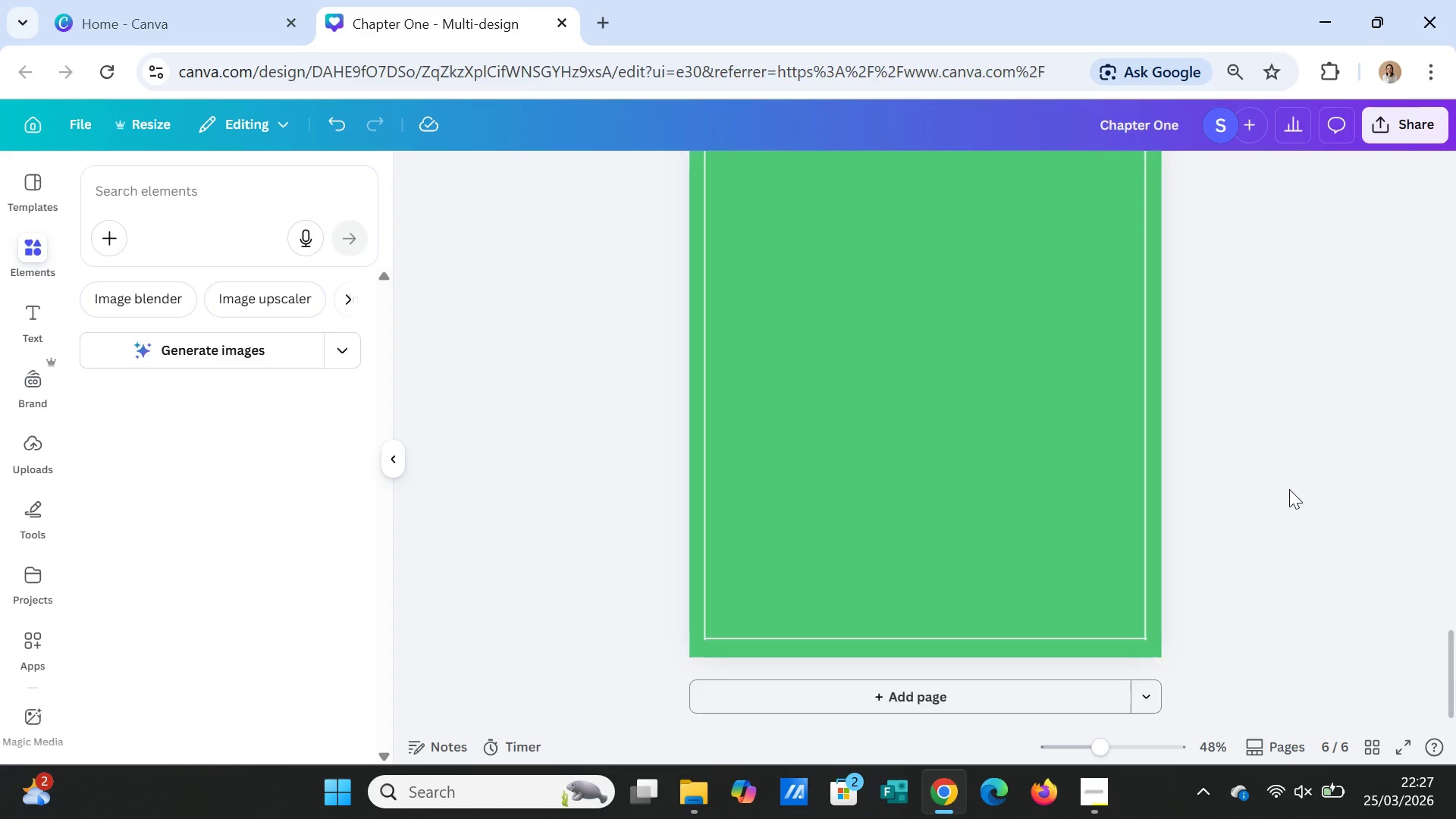 
scroll: coordinate [1289, 489], scroll_direction: up, amount: 6.0
 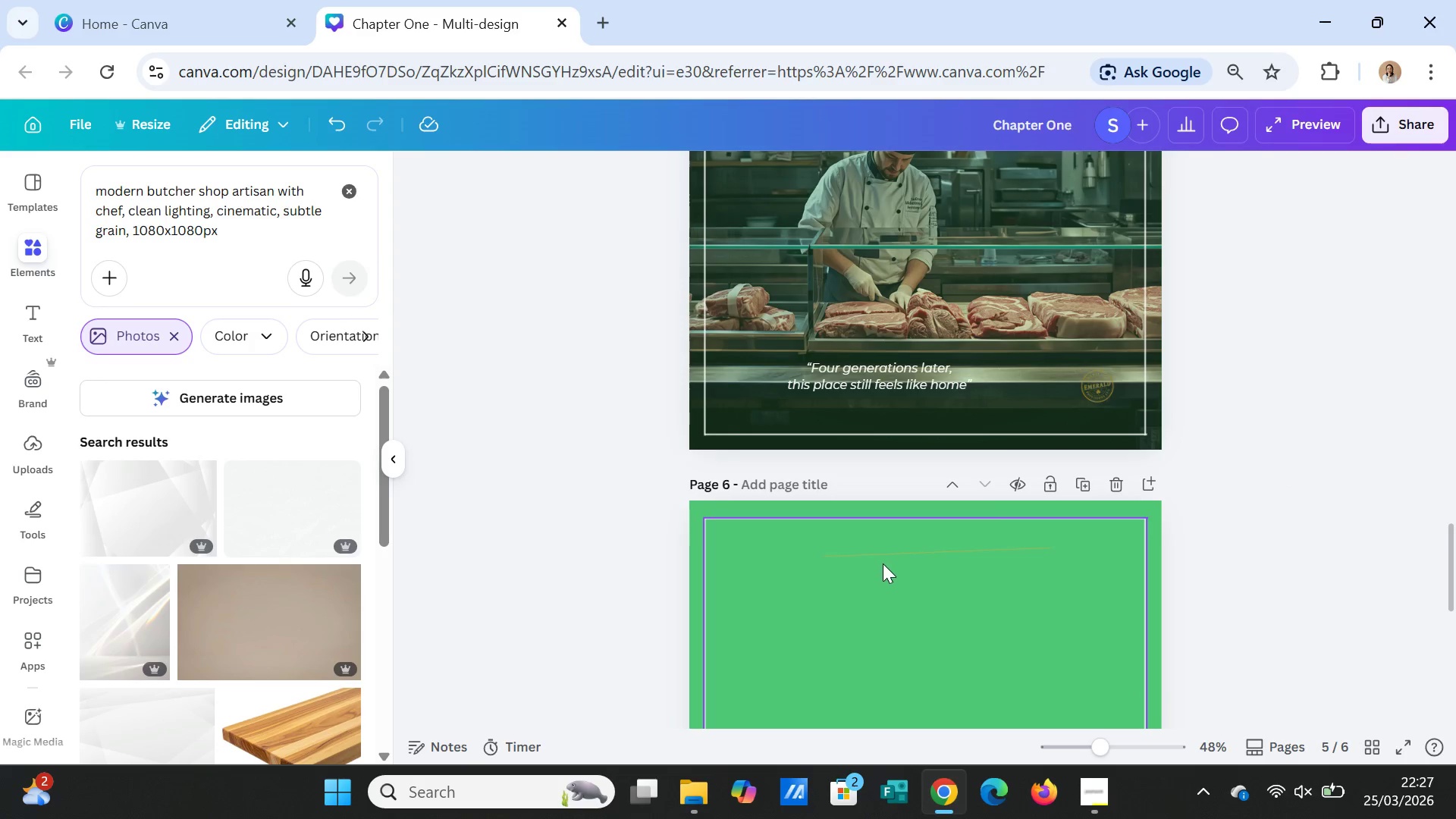 
left_click([894, 554])
 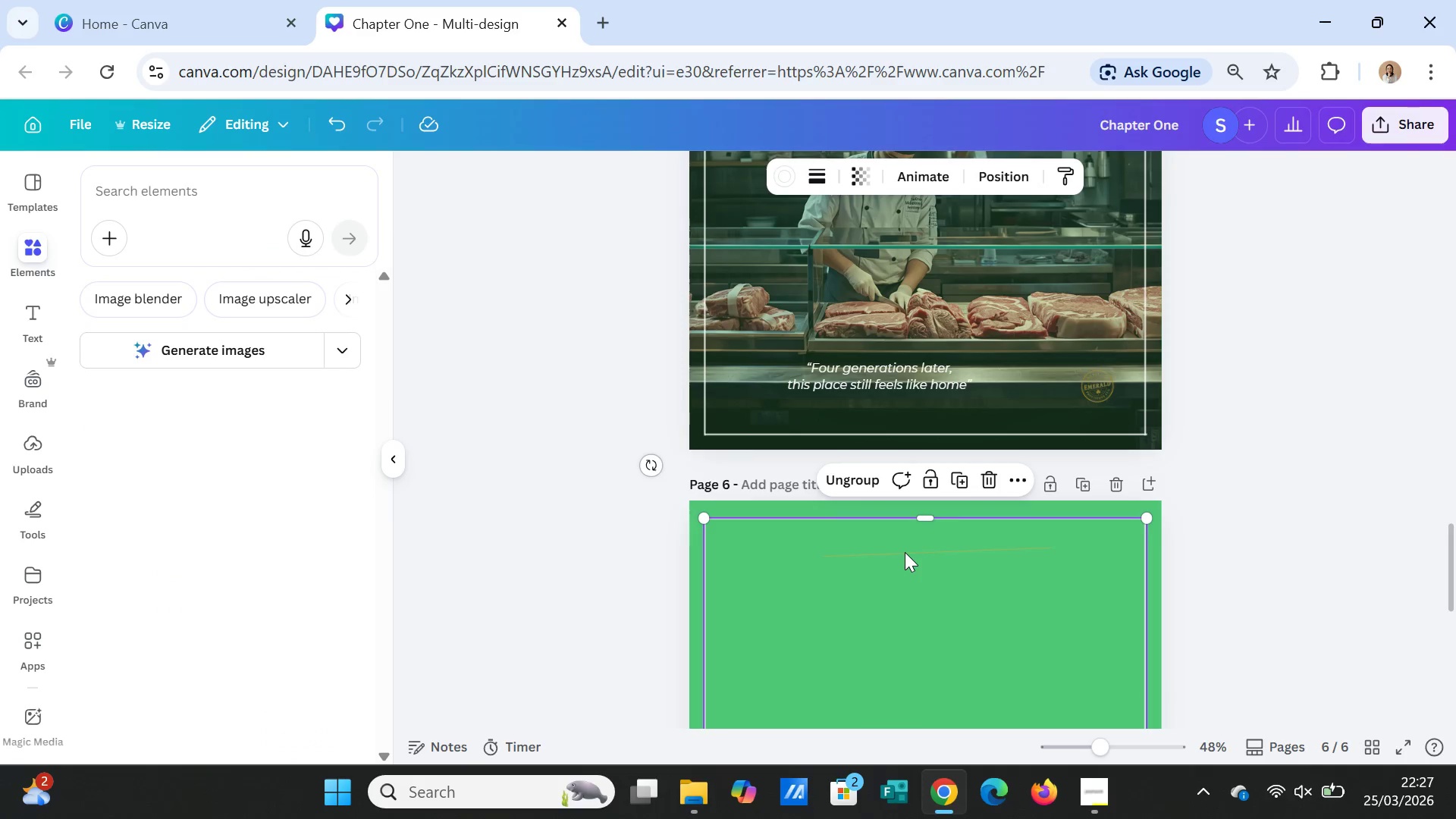 
left_click([905, 552])
 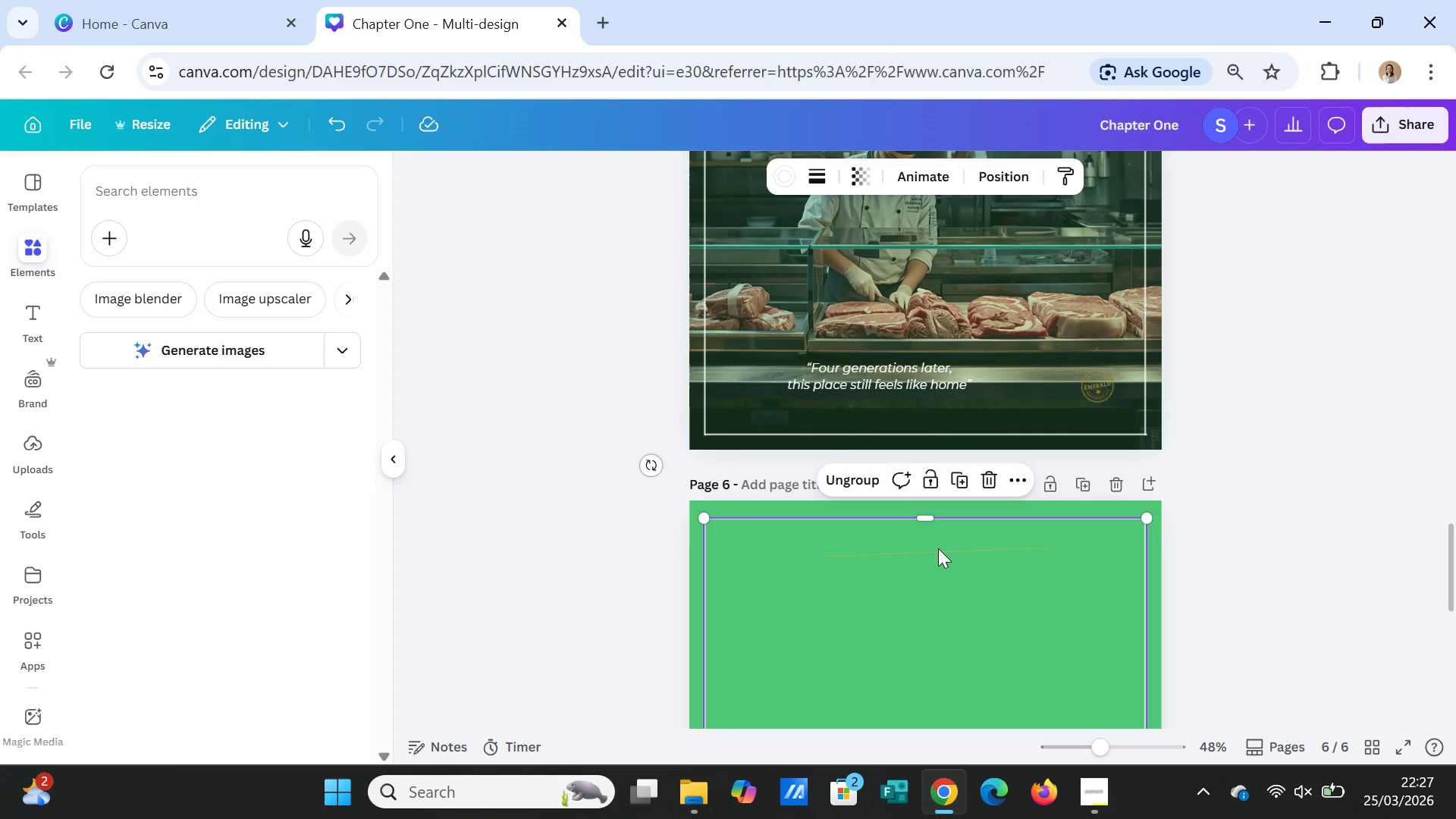 
left_click([938, 548])
 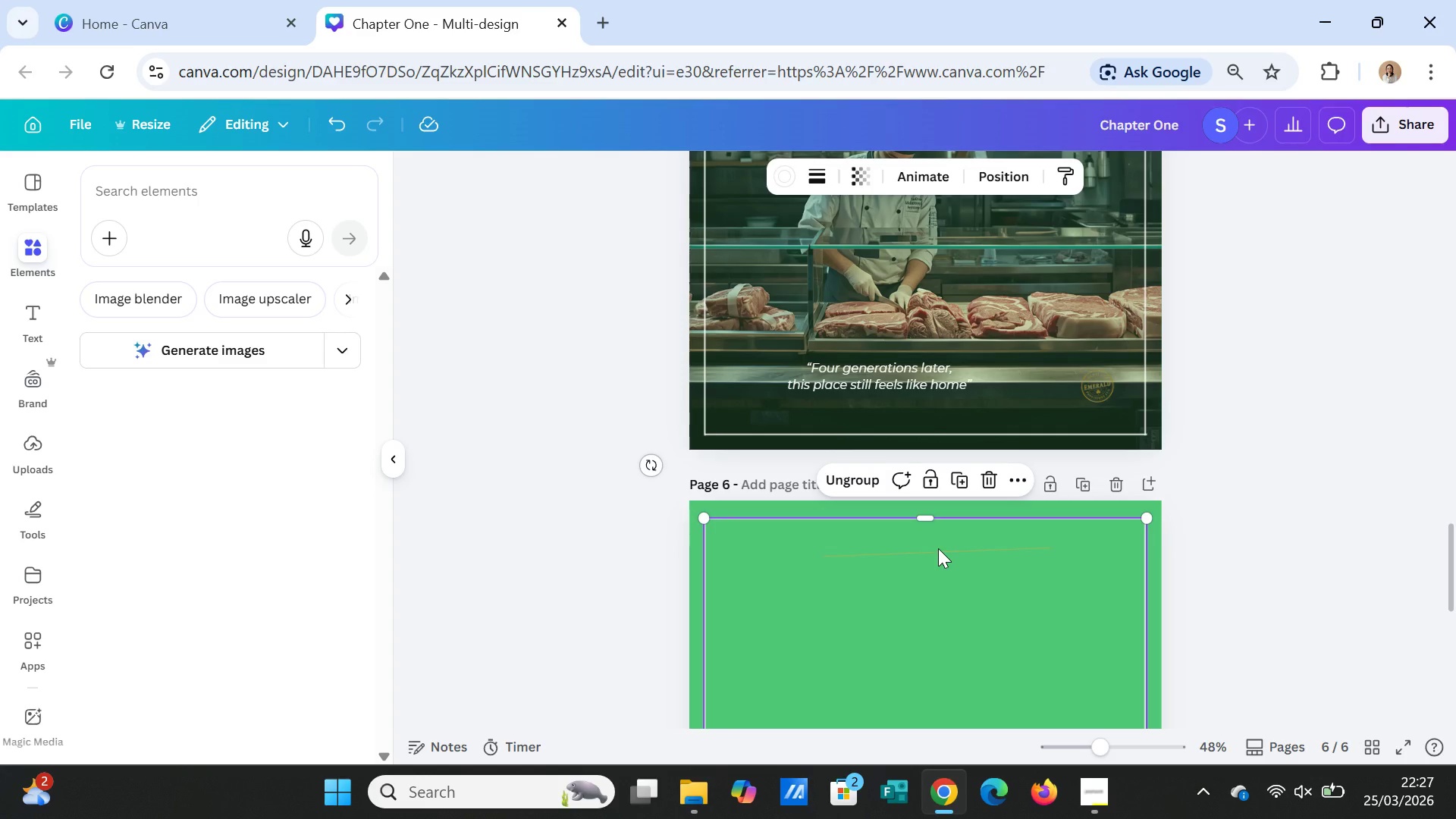 
right_click([938, 548])
 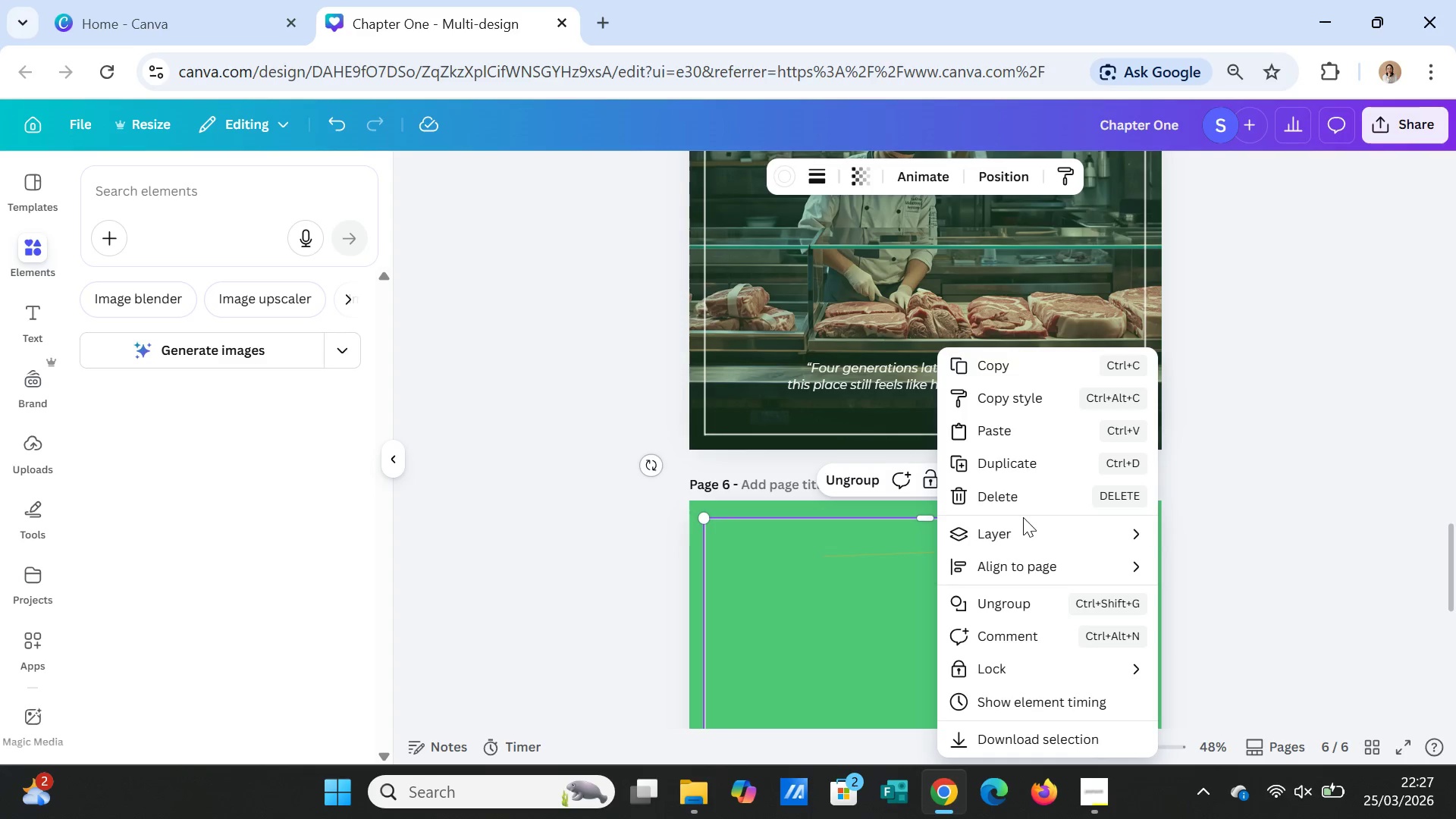 
left_click([1026, 526])
 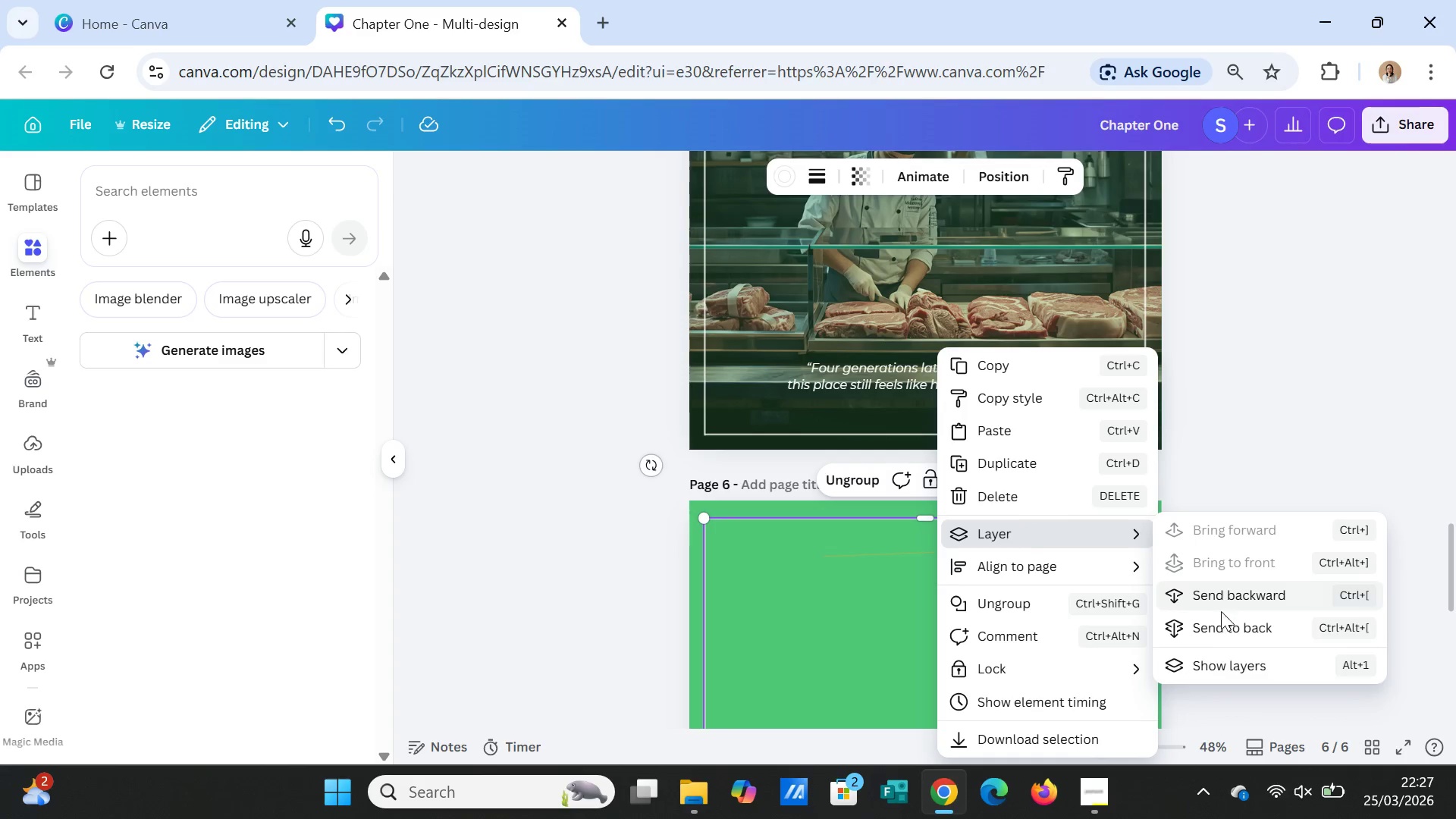 
left_click([1217, 602])
 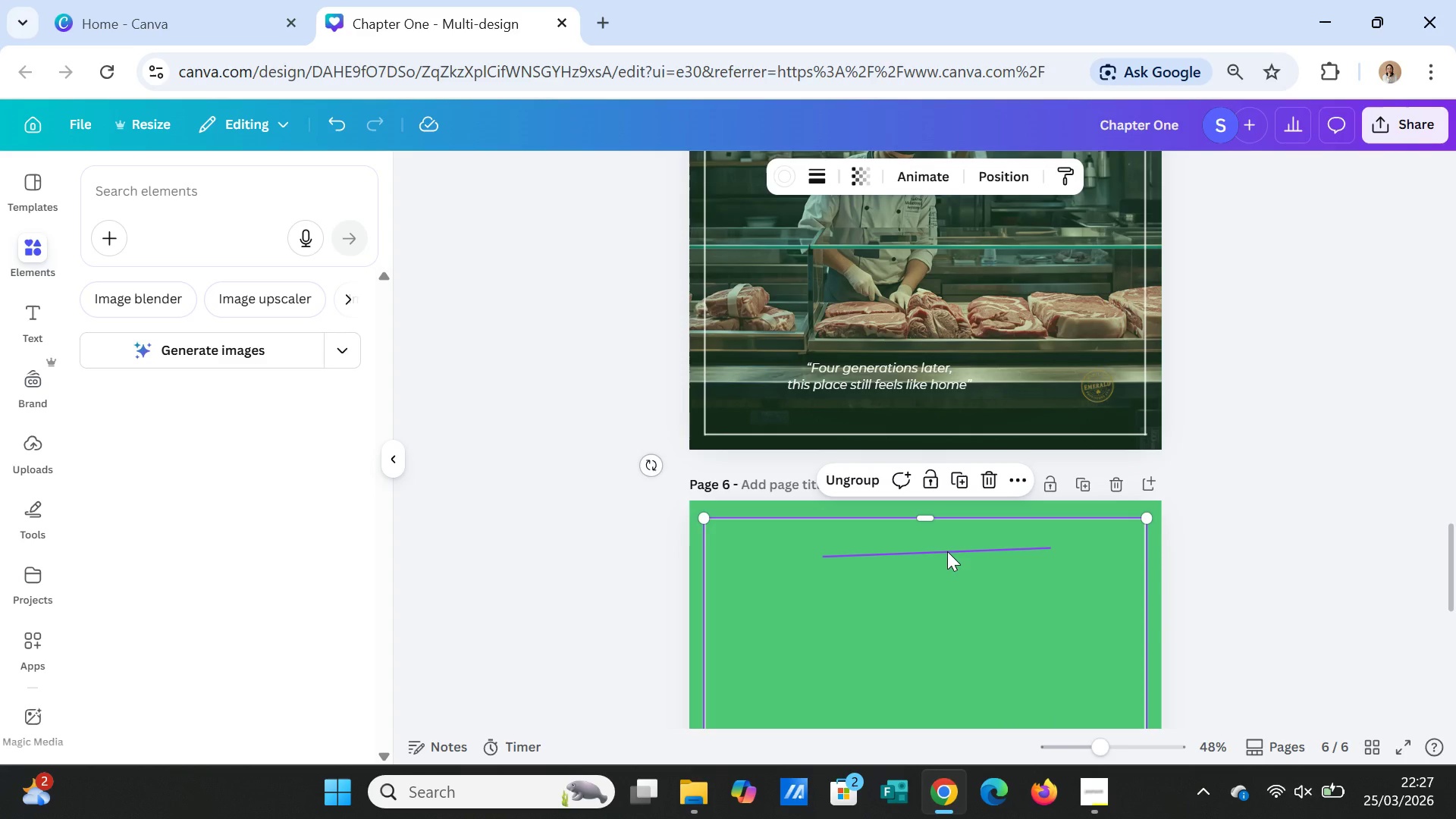 
left_click([947, 551])
 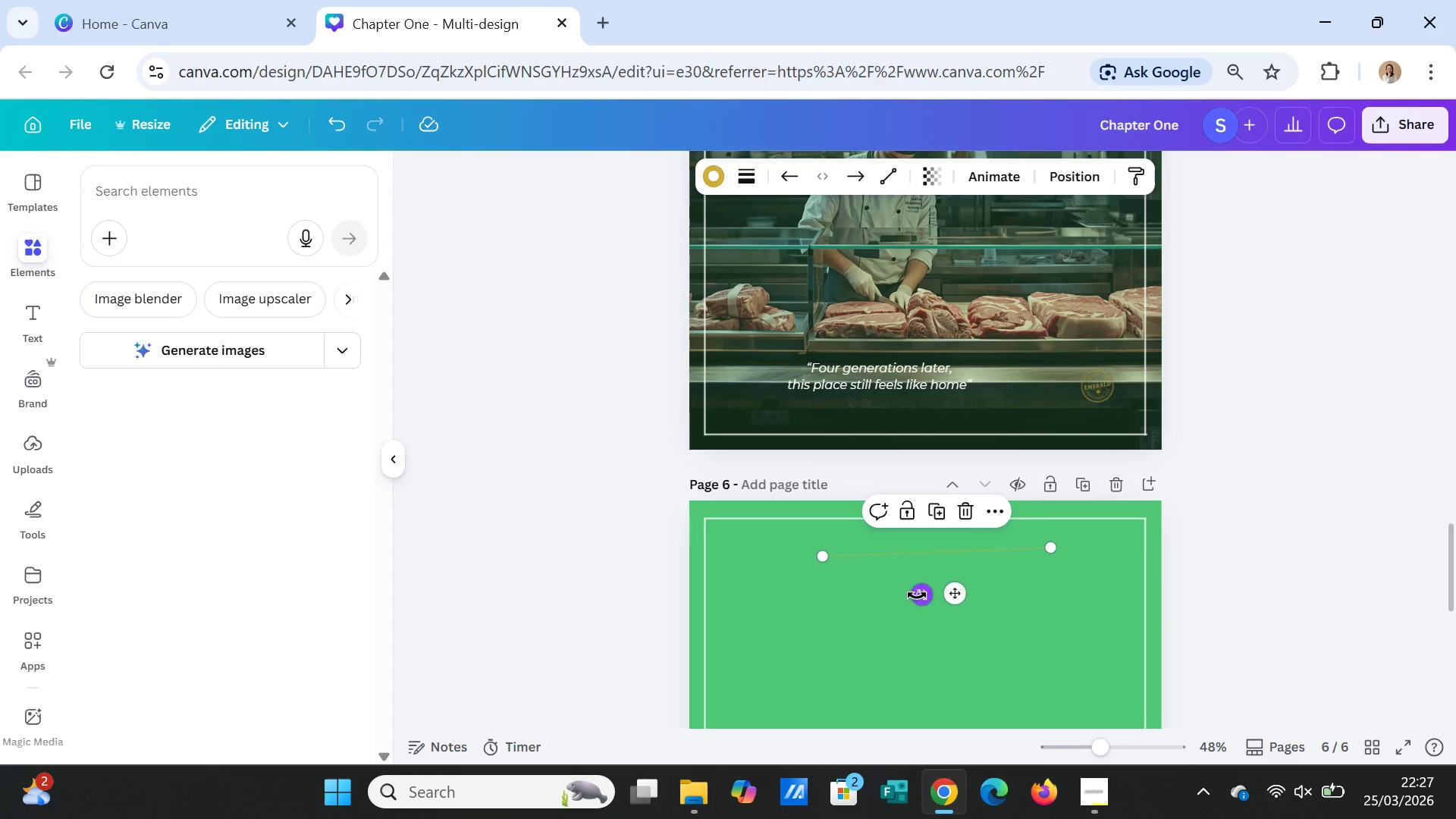 
left_click_drag(start_coordinate=[921, 596], to_coordinate=[915, 595])
 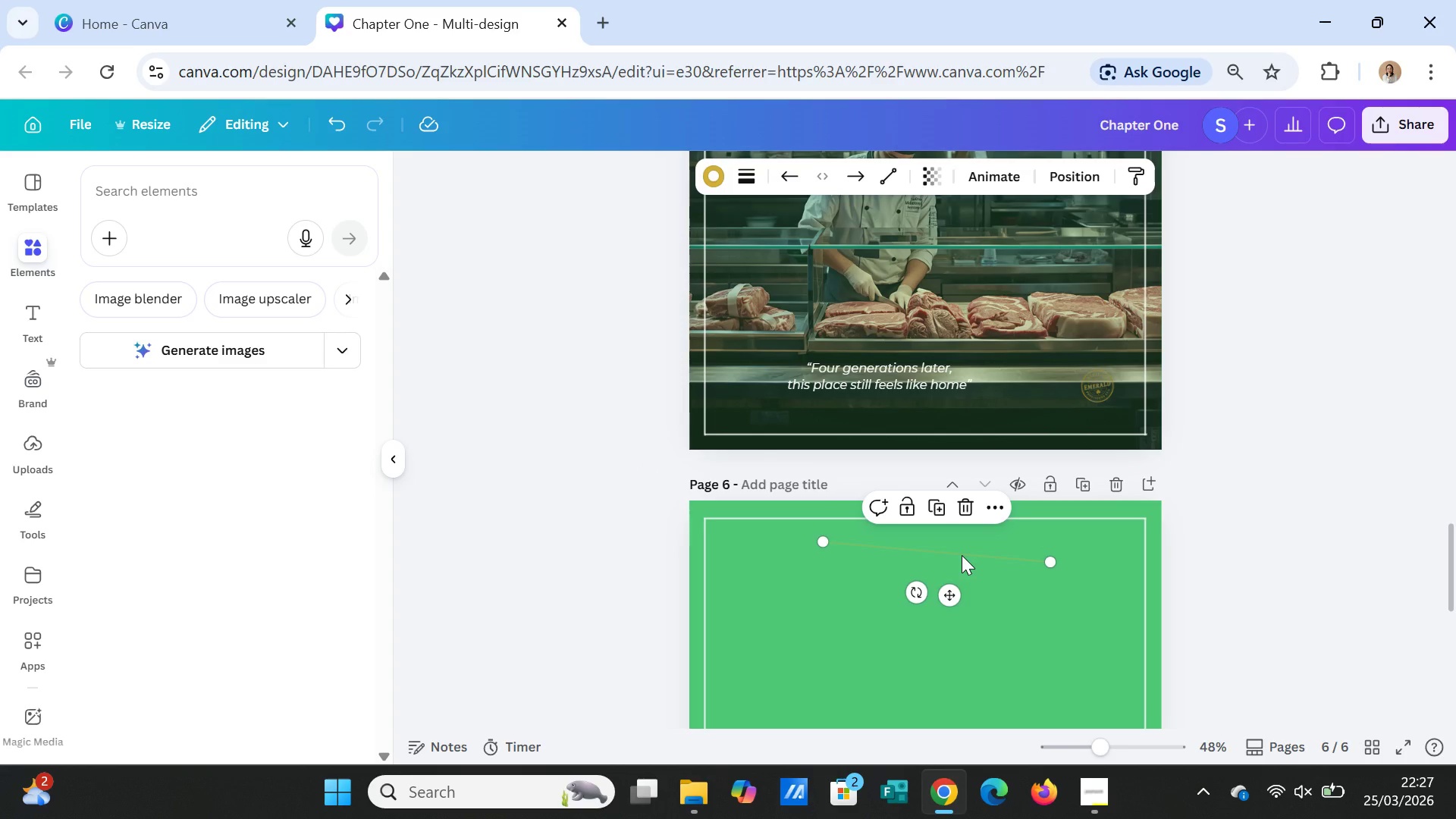 
left_click([962, 555])
 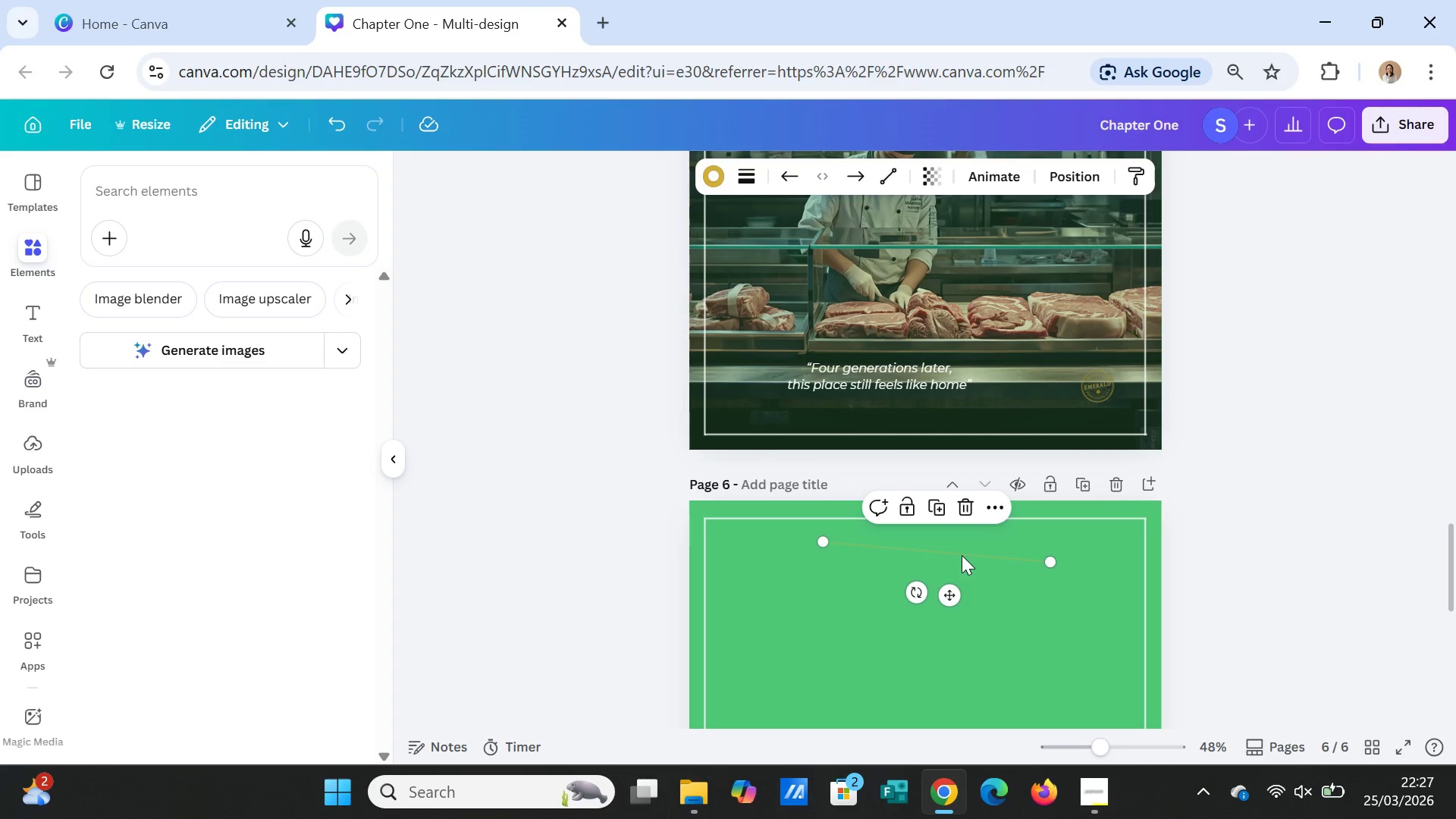 
key(Delete)
 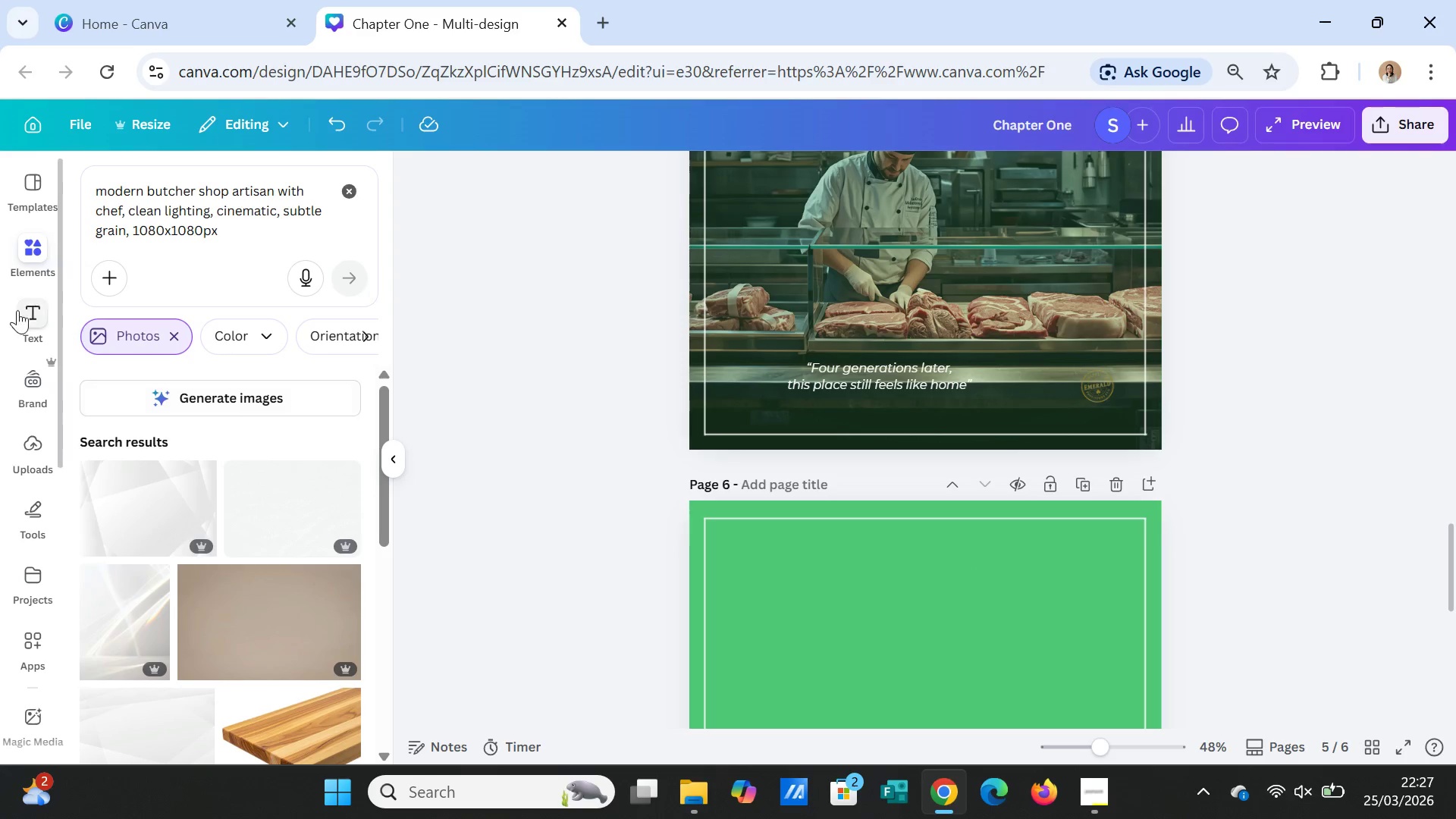 
left_click([24, 253])
 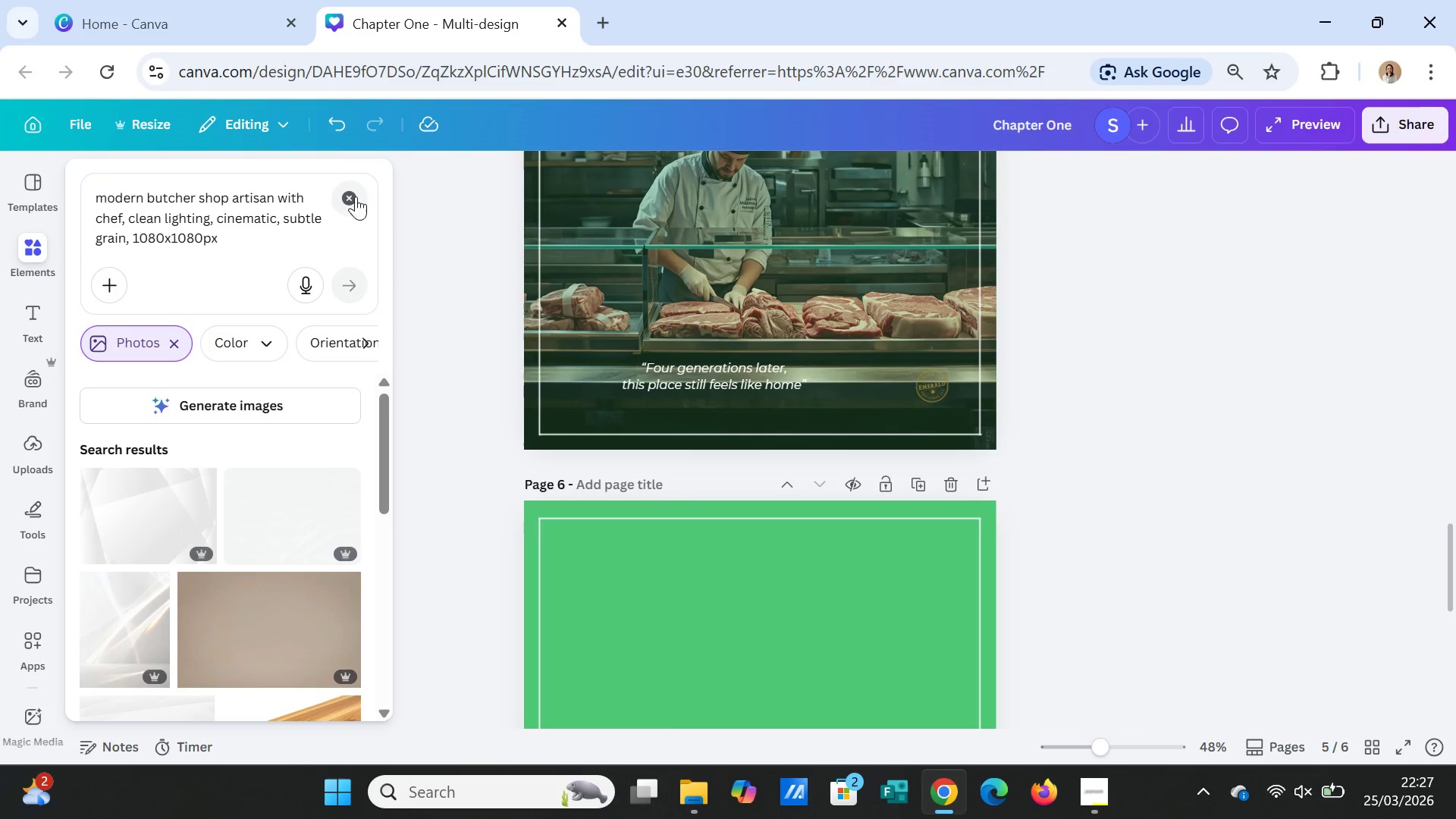 
left_click([348, 196])
 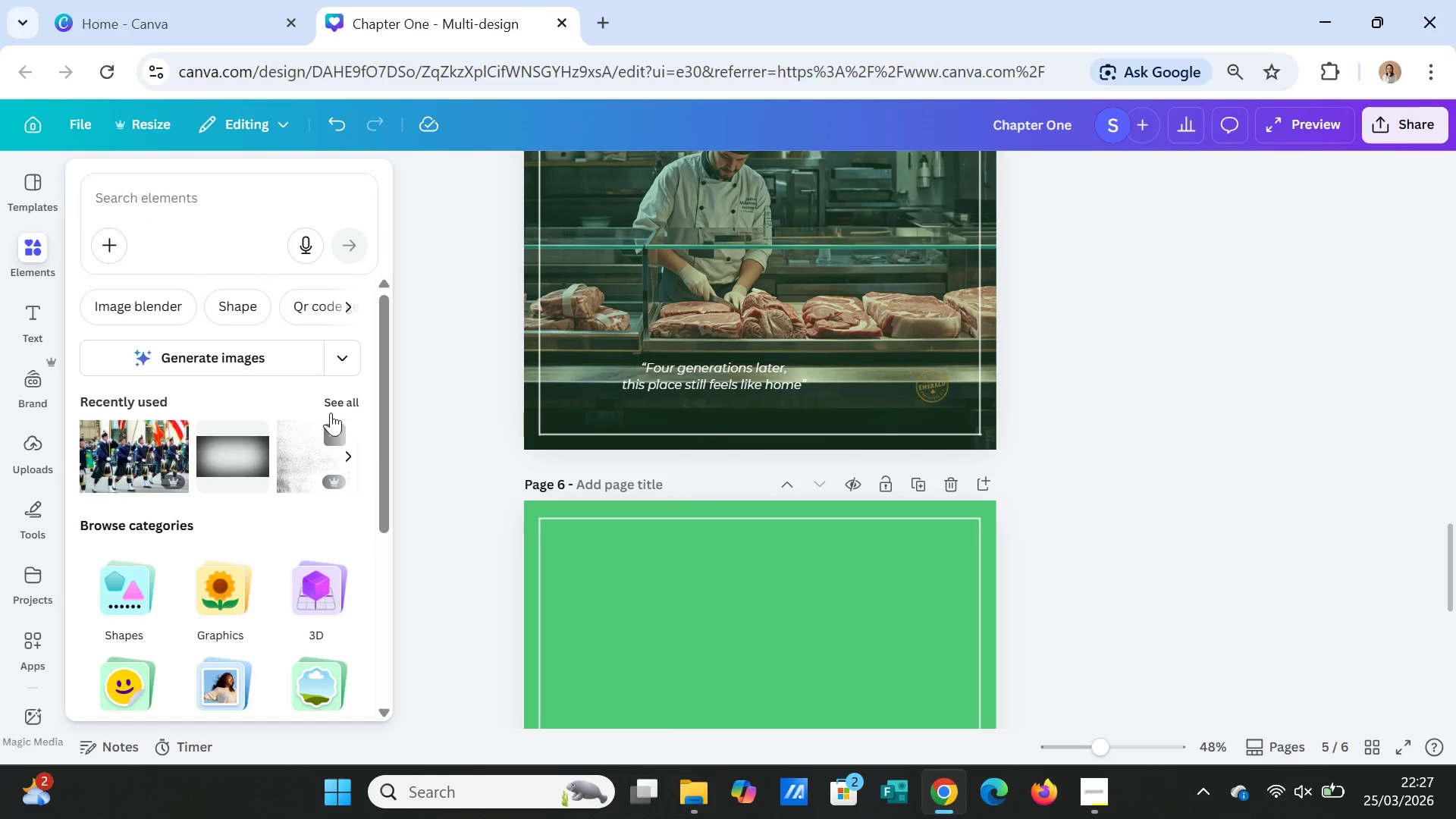 
left_click([334, 400])
 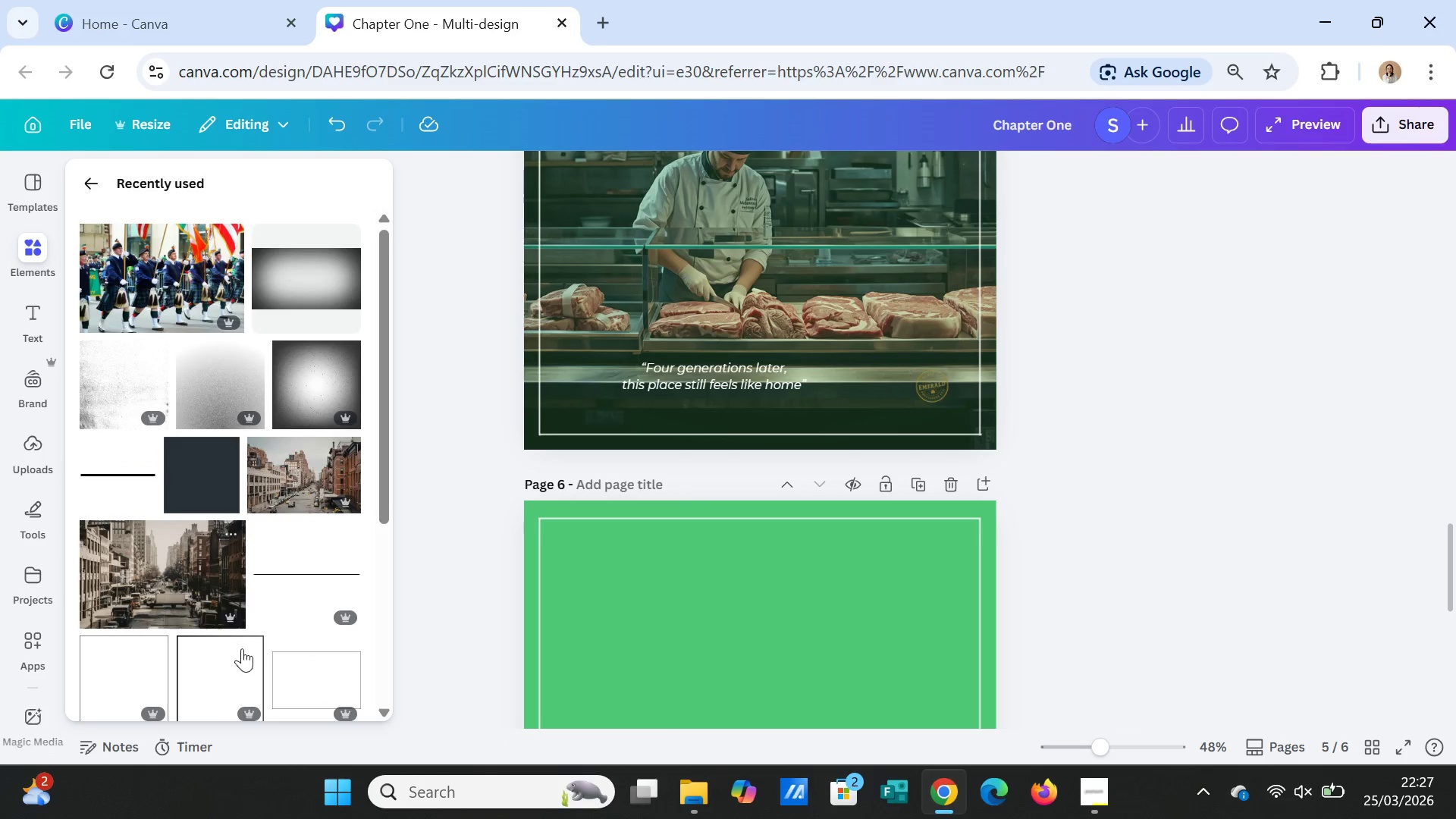 
left_click([291, 566])
 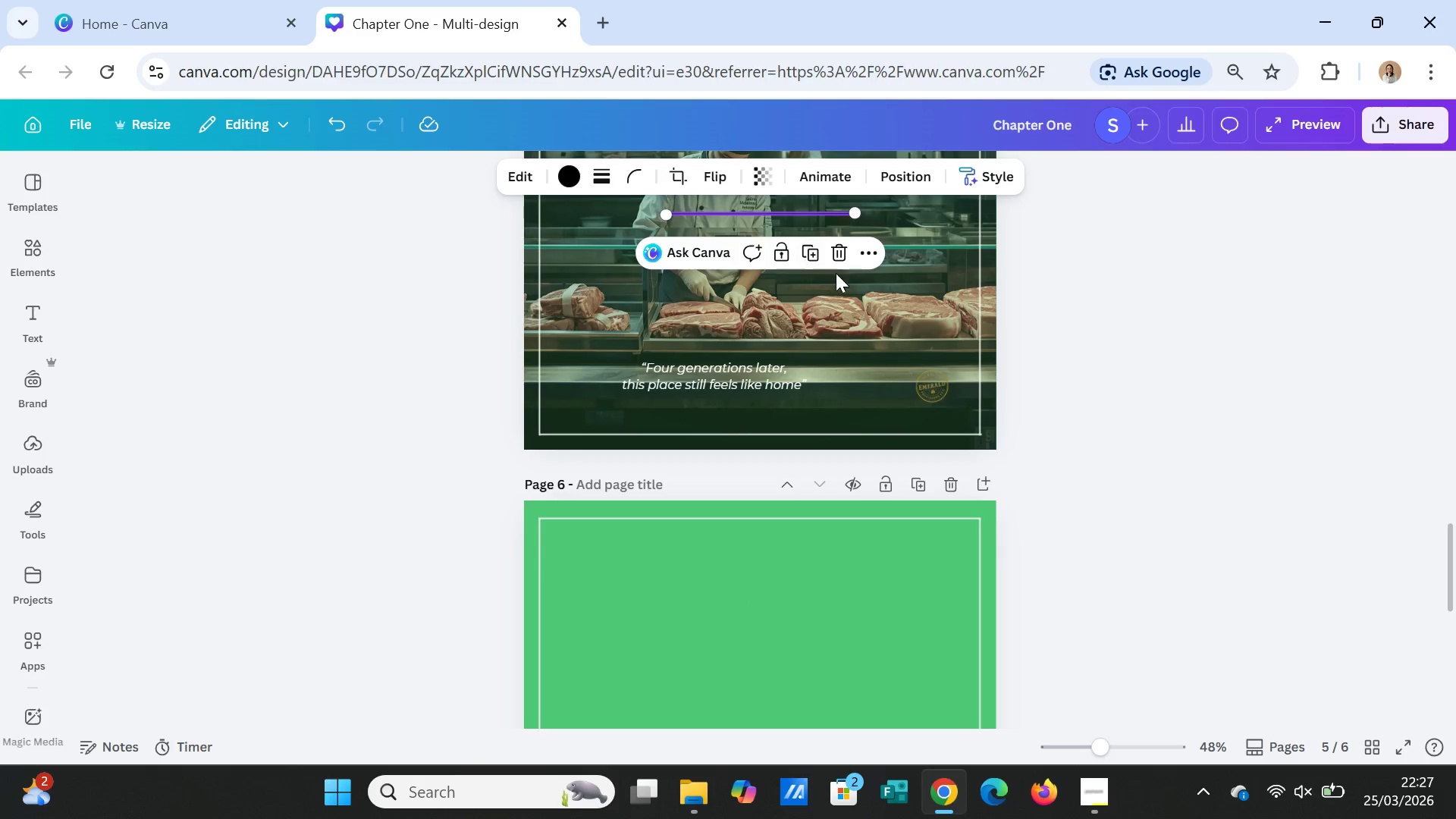 
scroll: coordinate [836, 372], scroll_direction: up, amount: 1.0
 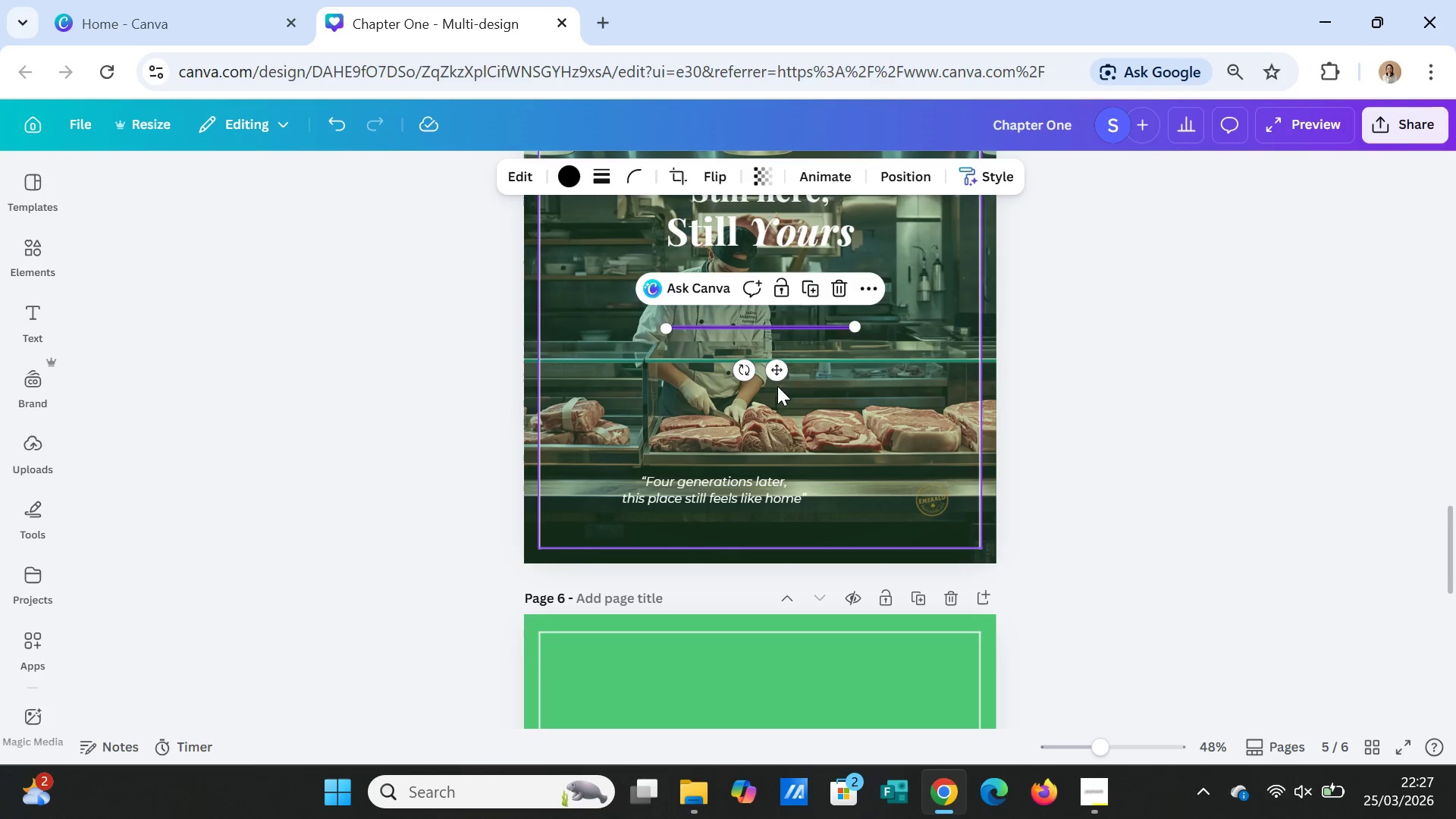 
left_click_drag(start_coordinate=[772, 373], to_coordinate=[776, 704])
 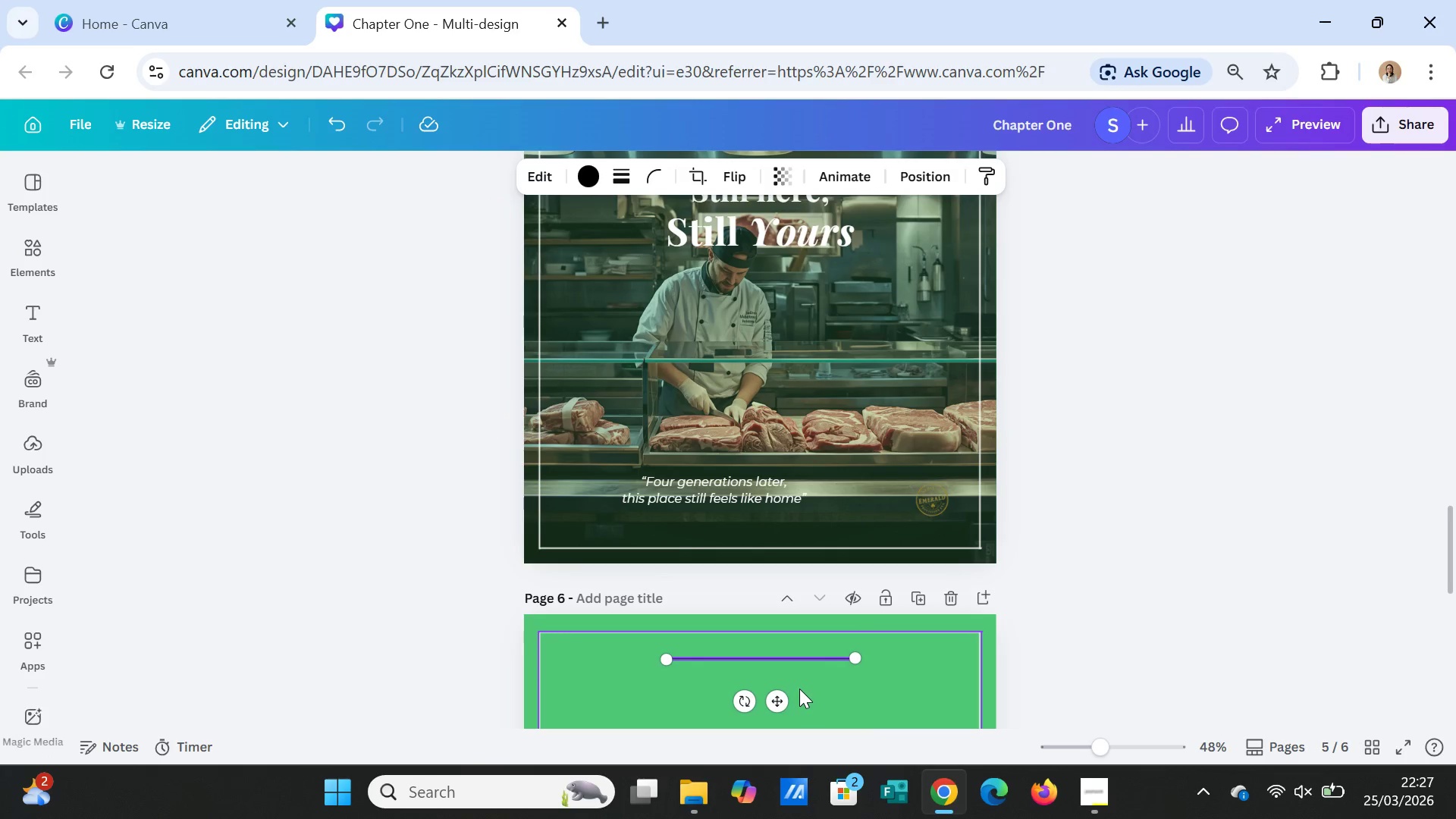 
key(Delete)
 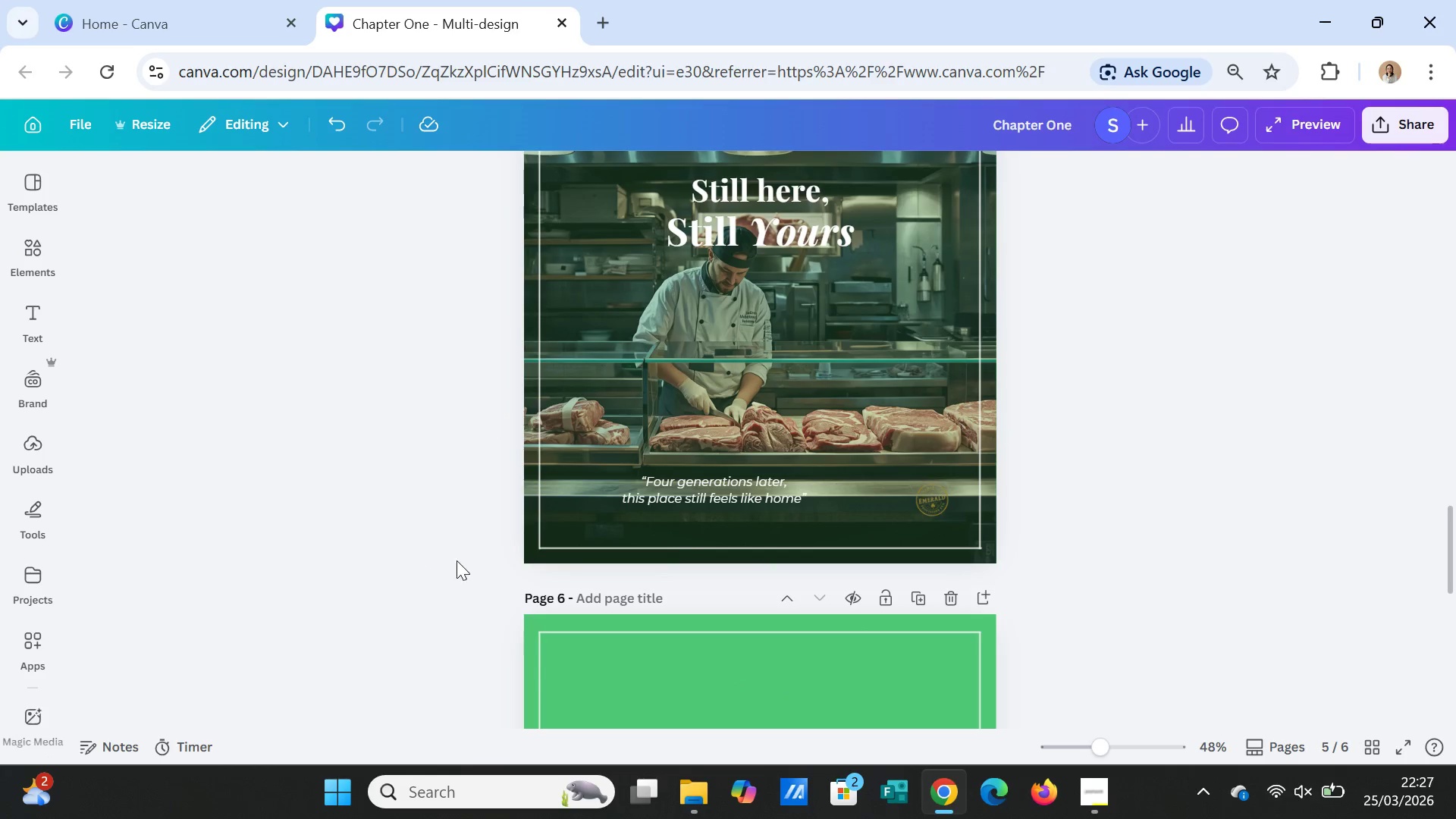 
scroll: coordinate [680, 487], scroll_direction: up, amount: 8.0
 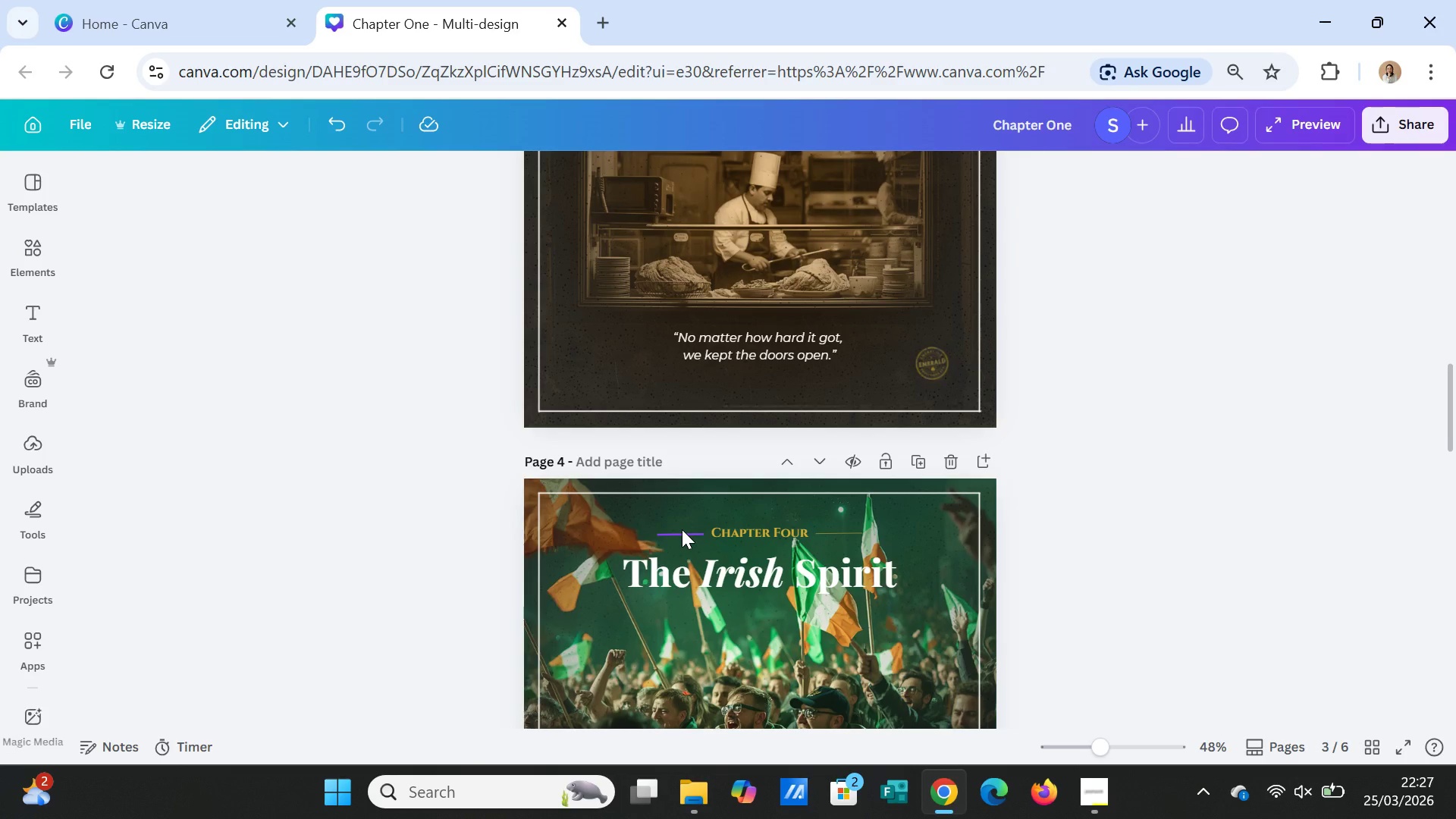 
left_click([682, 529])
 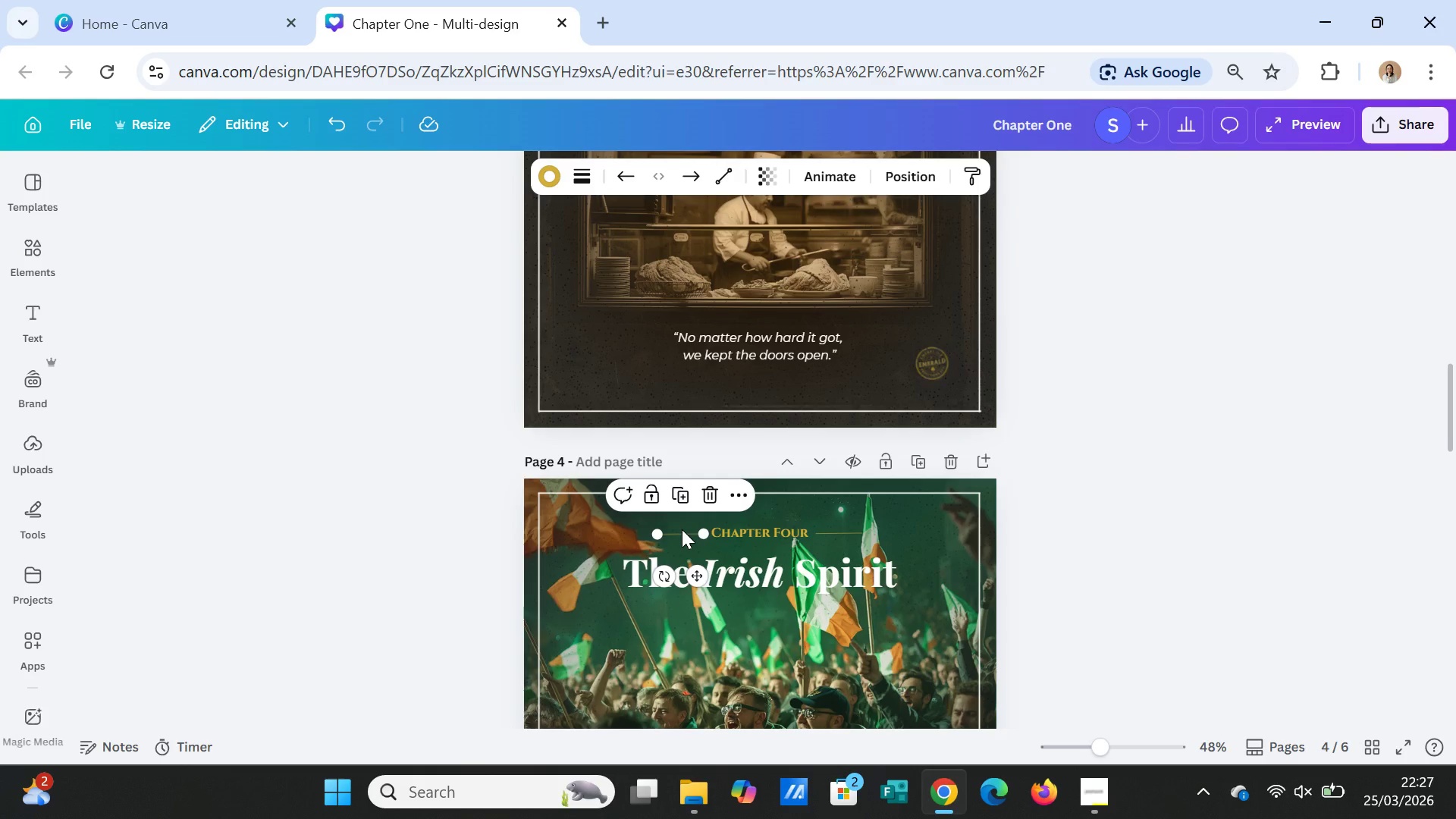 
key(Control+C)
 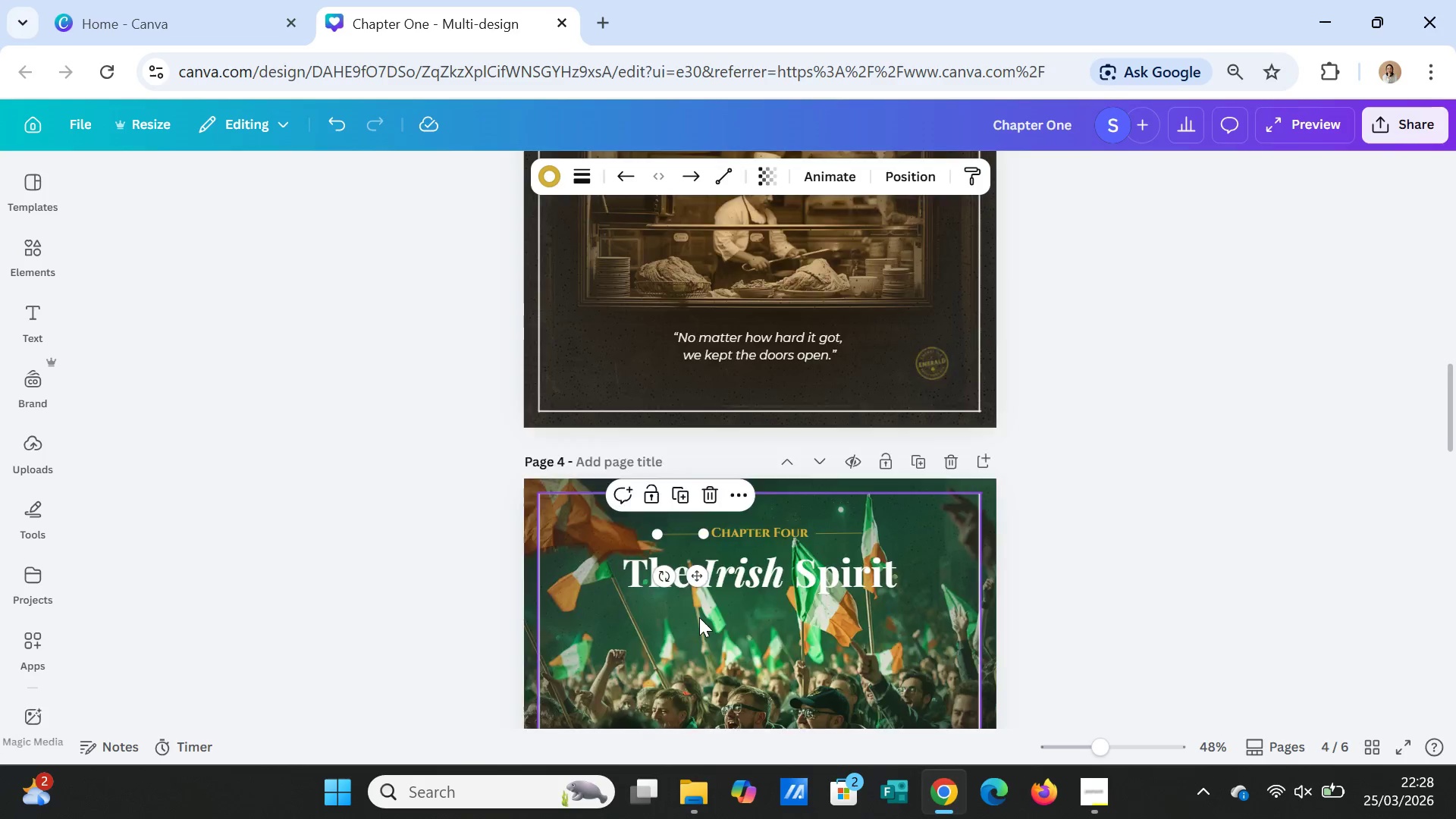 
scroll: coordinate [702, 610], scroll_direction: down, amount: 10.0
 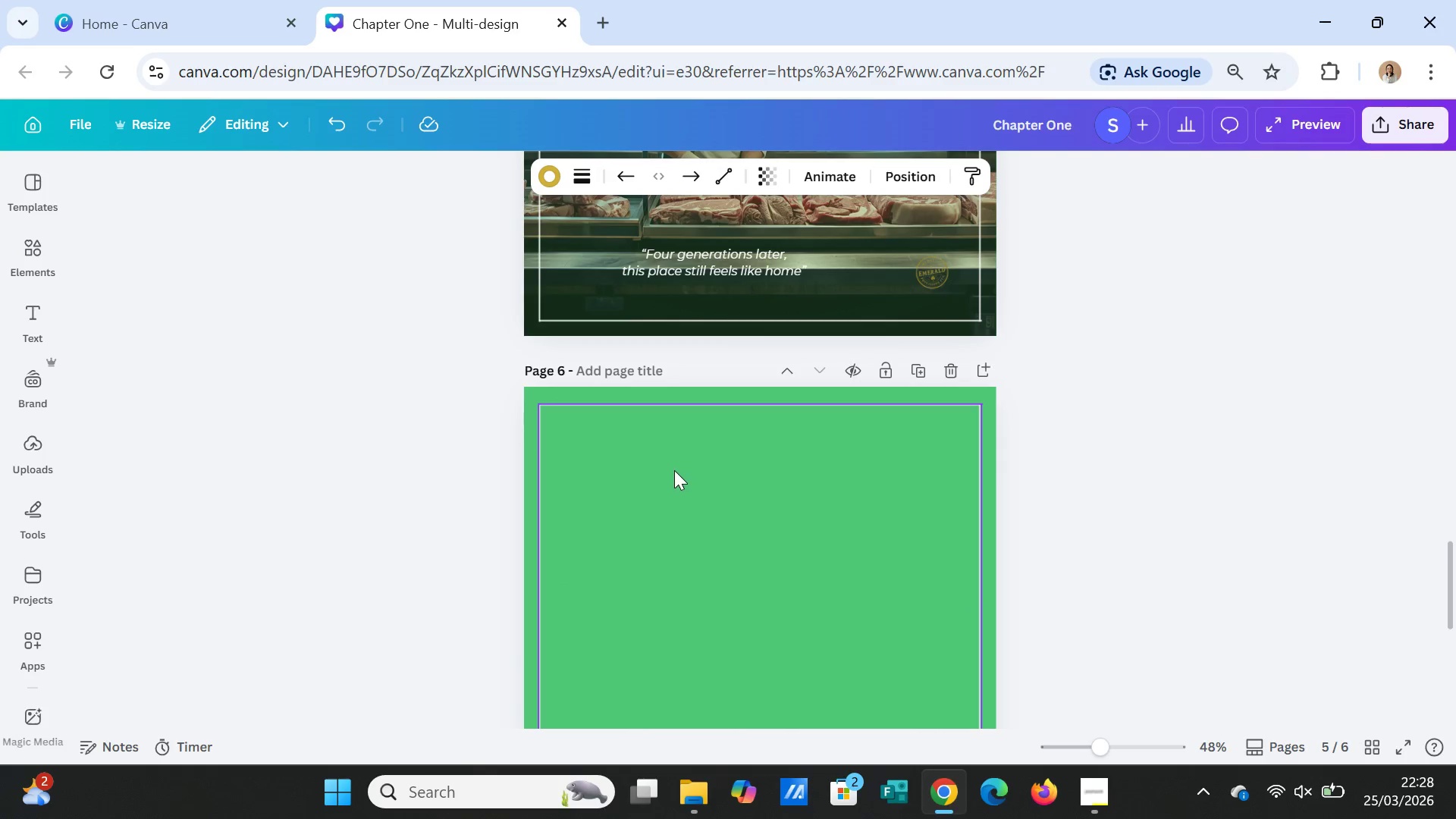 
left_click([674, 470])
 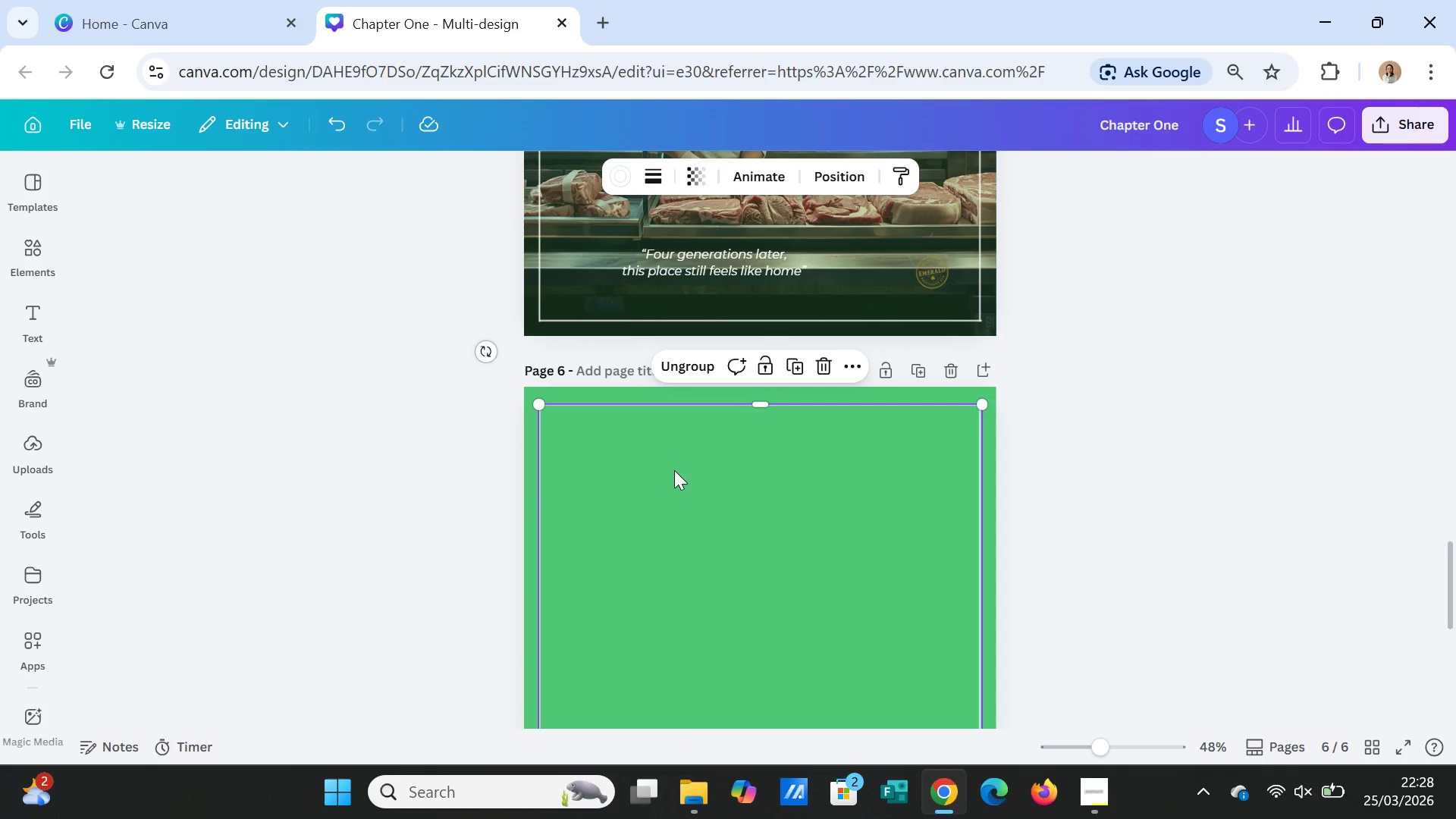 
key(Control+V)
 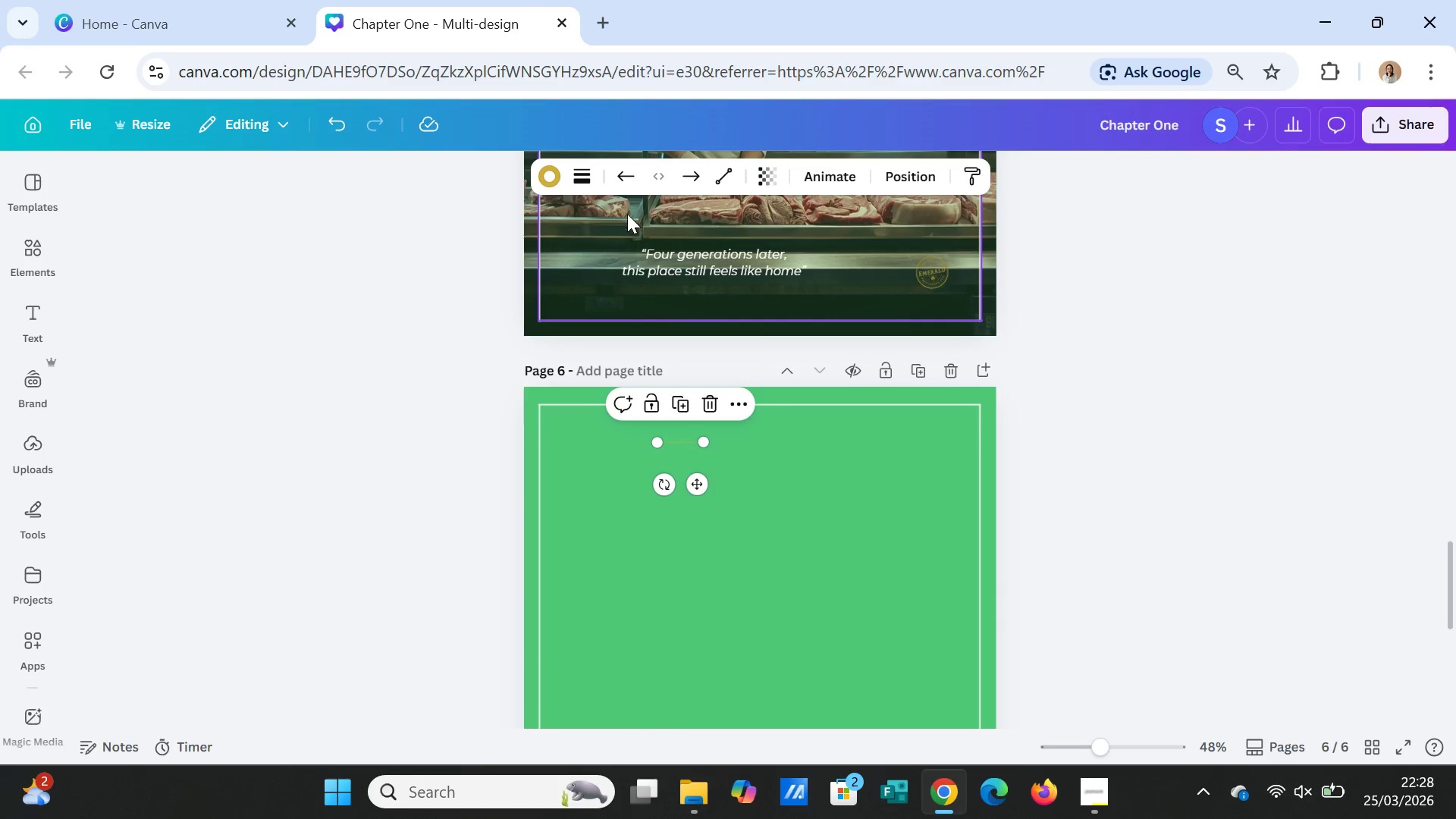 
left_click([578, 176])
 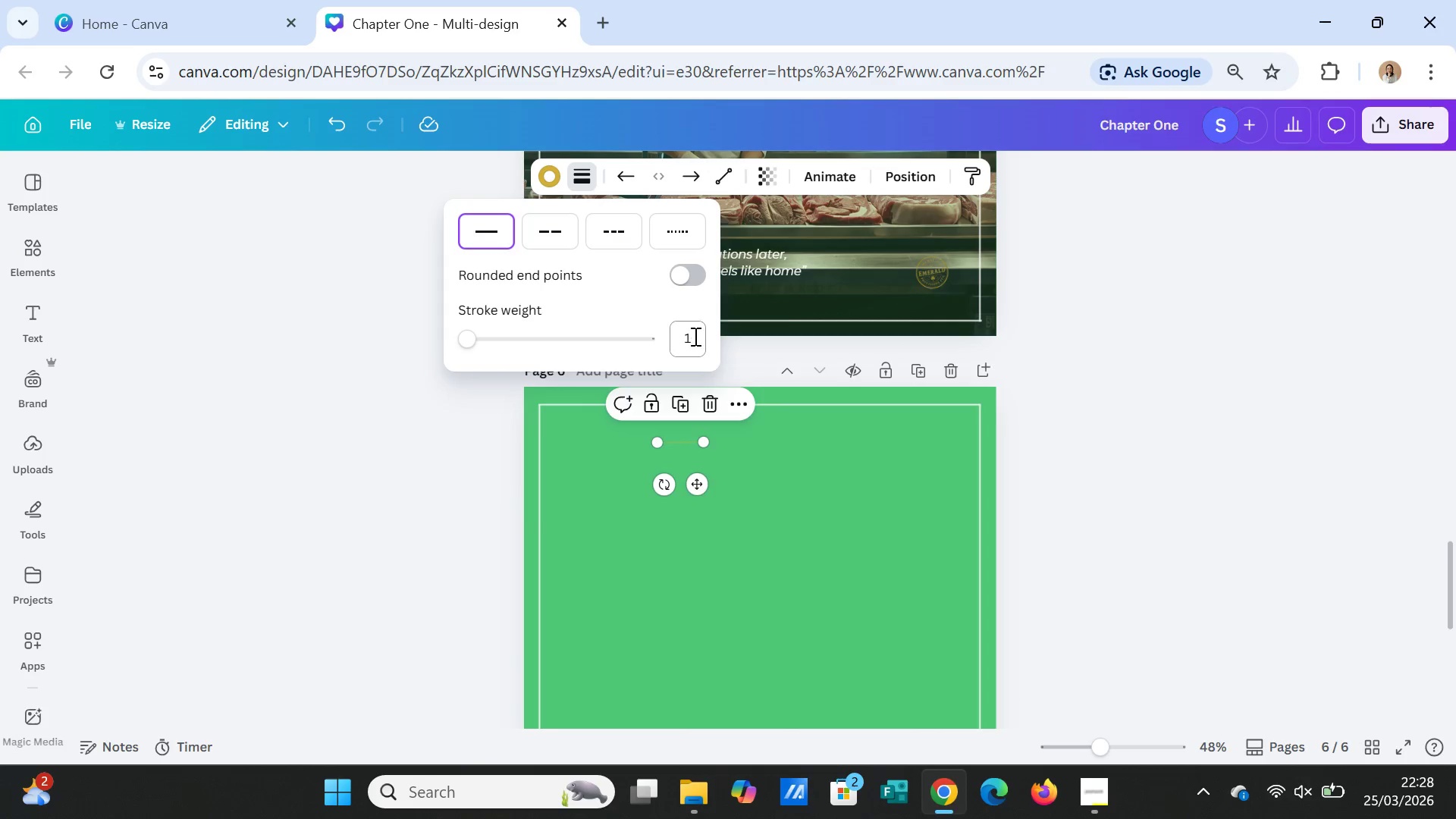 
left_click([694, 339])
 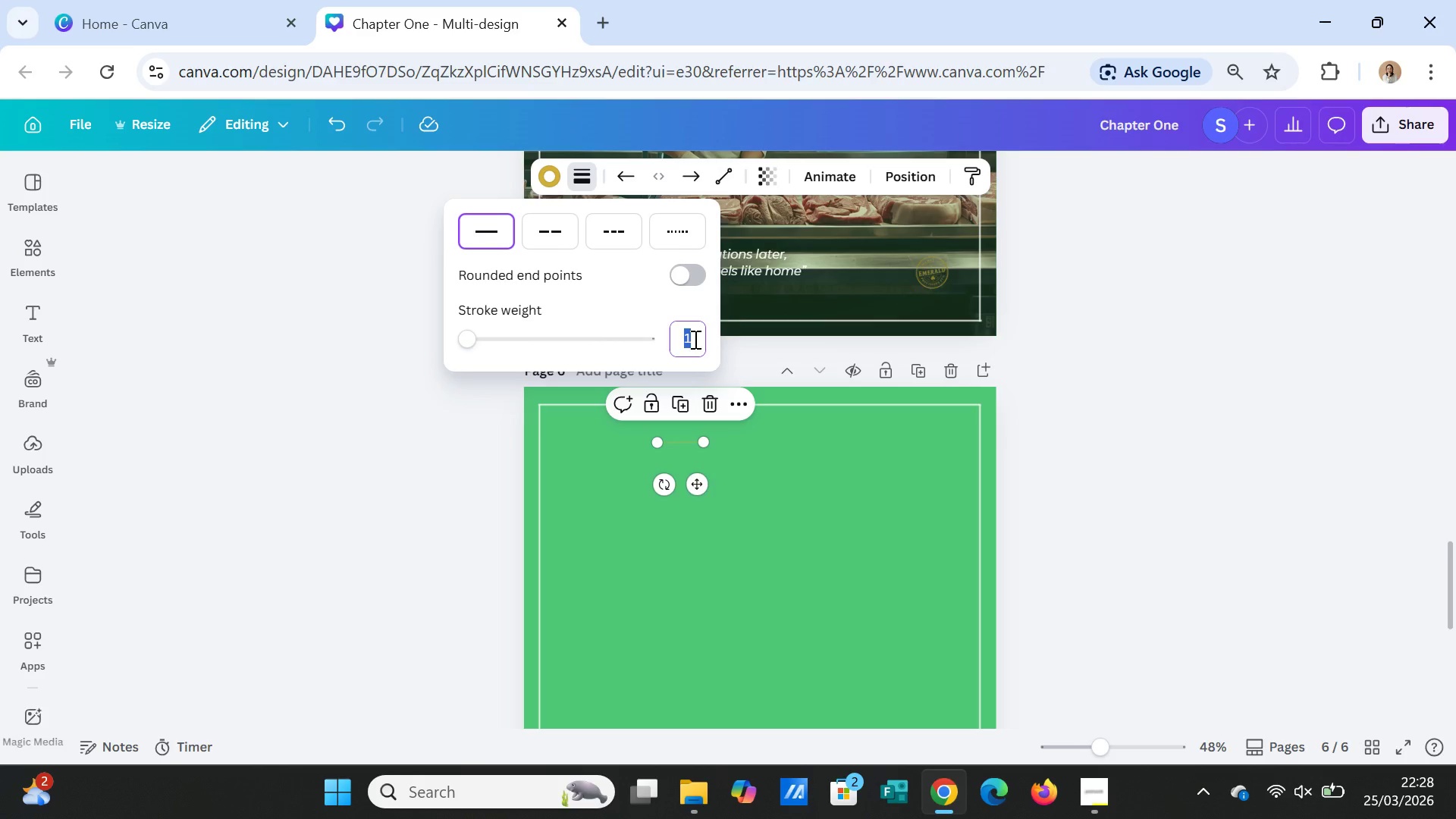 
key(3)
 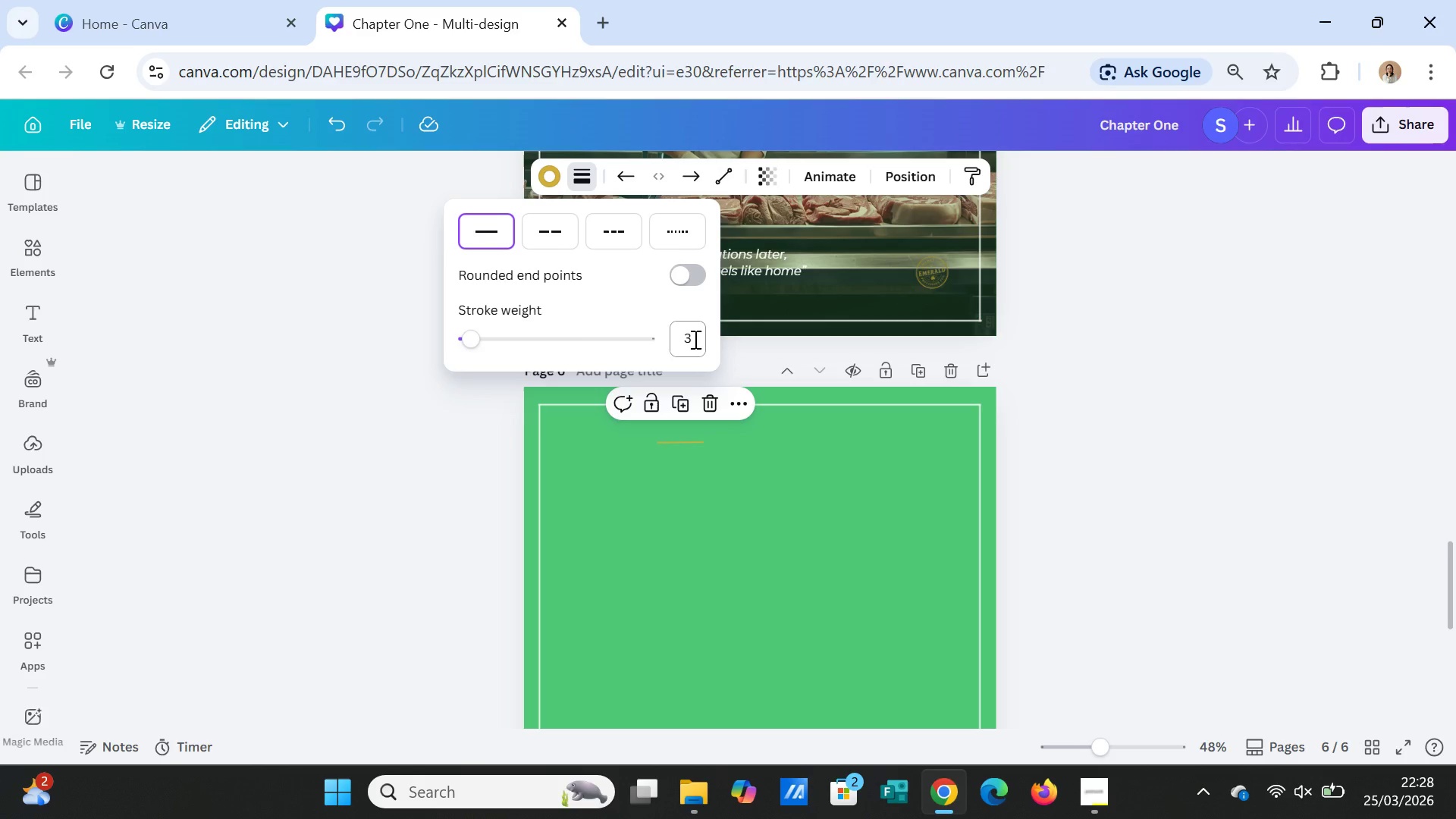 
key(Enter)
 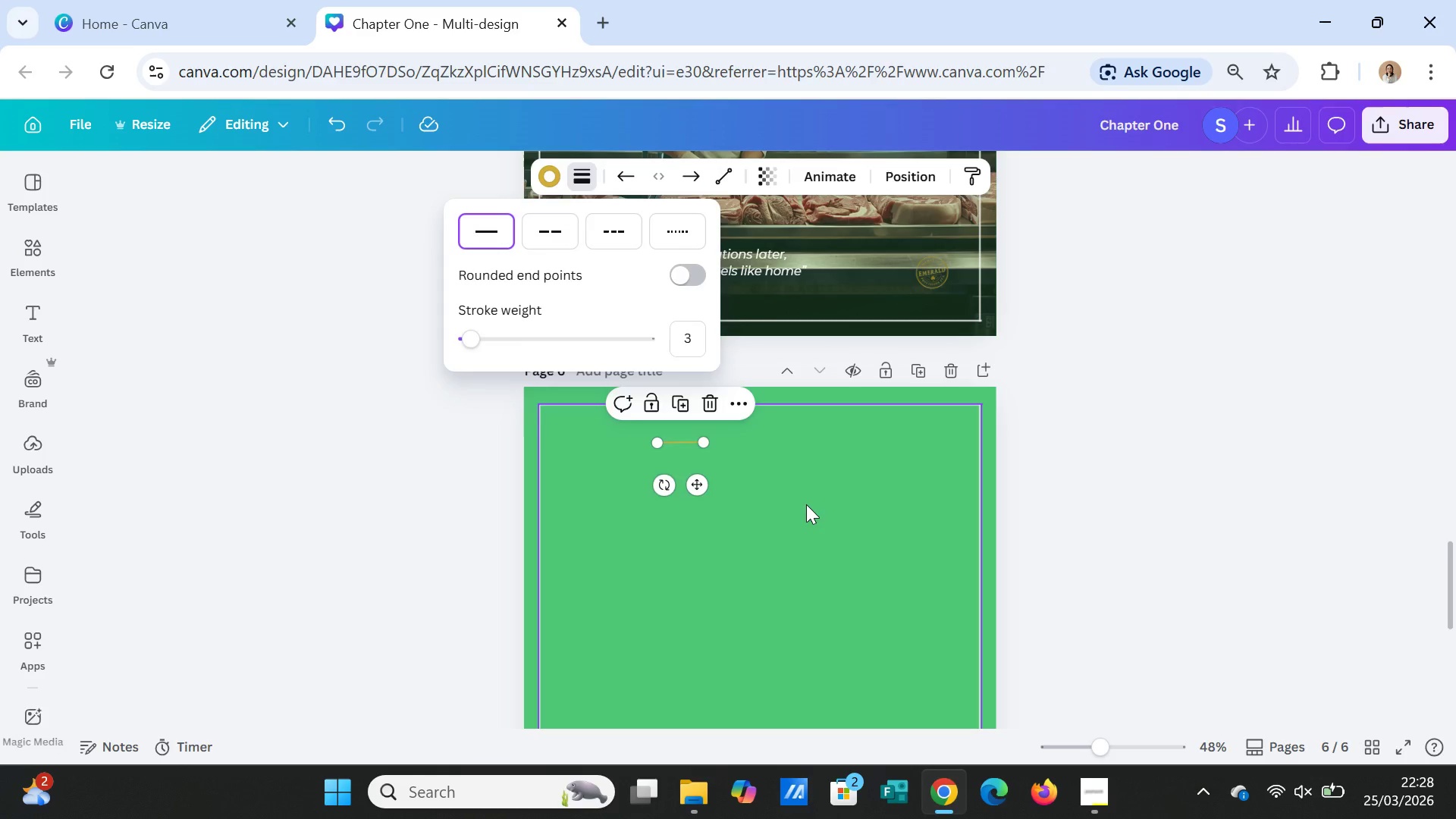 
left_click([806, 504])
 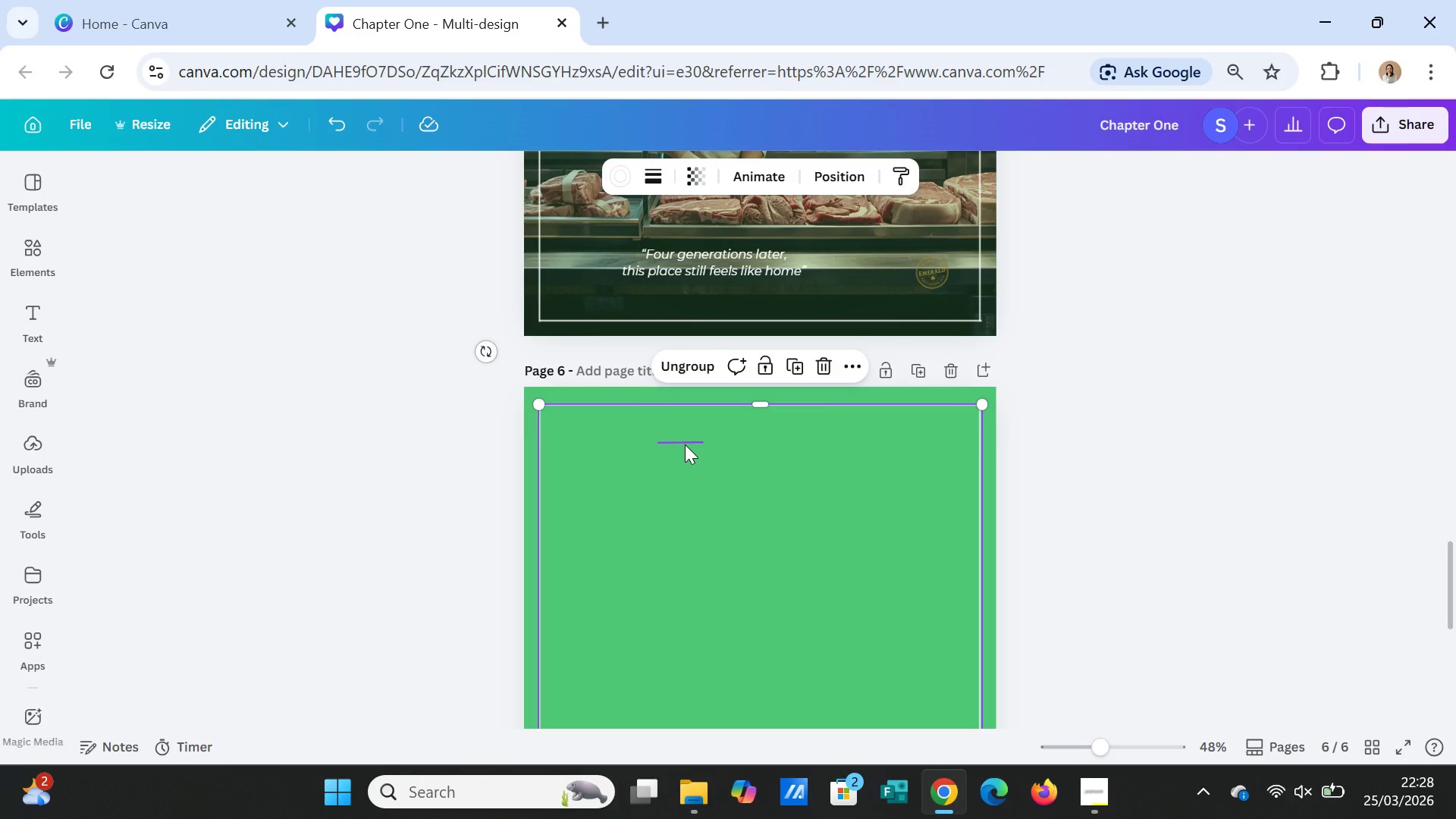 
left_click([685, 444])
 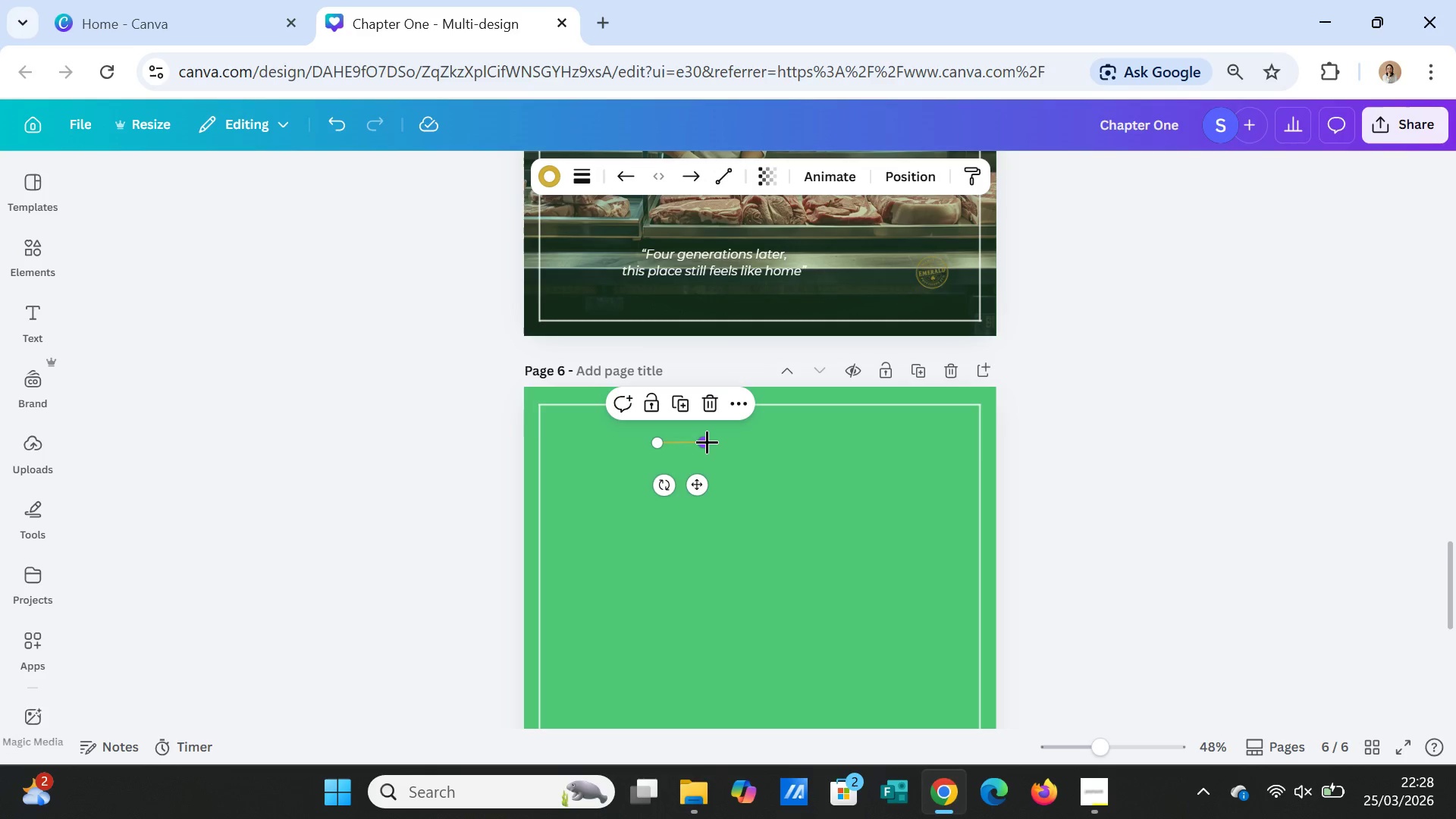 
left_click_drag(start_coordinate=[706, 441], to_coordinate=[925, 439])
 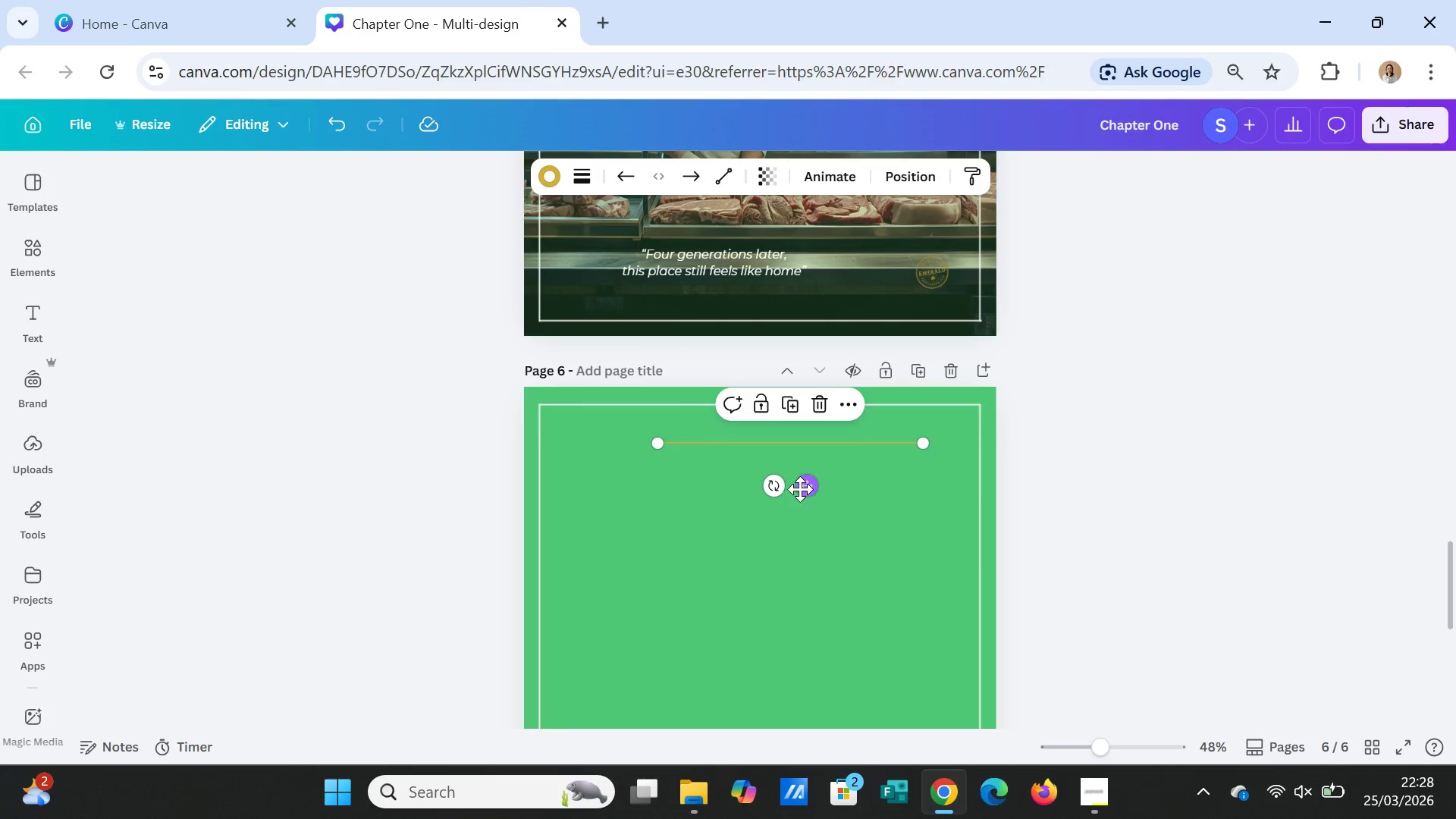 
left_click_drag(start_coordinate=[801, 485], to_coordinate=[719, 485])
 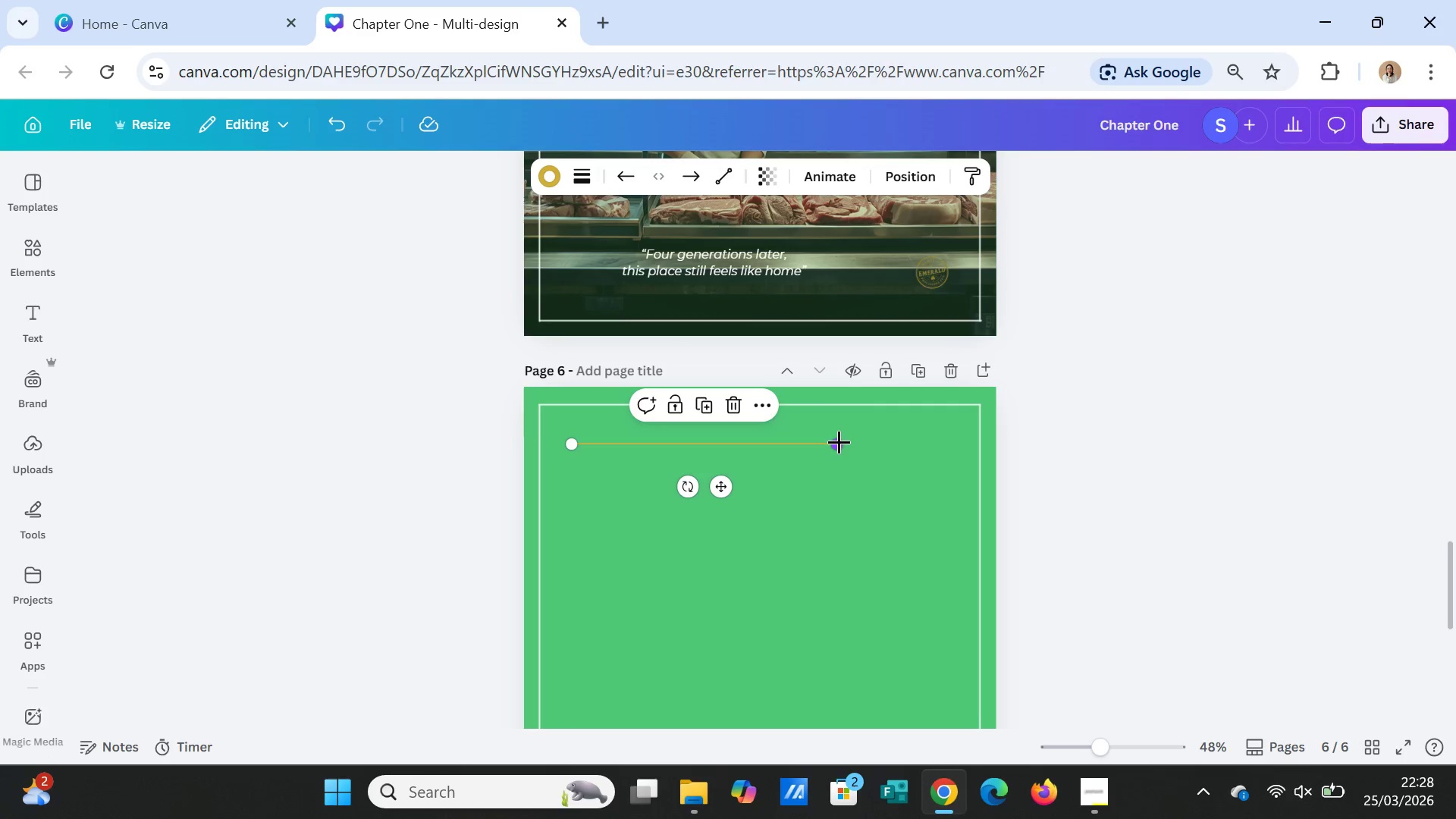 
left_click_drag(start_coordinate=[839, 441], to_coordinate=[946, 438])
 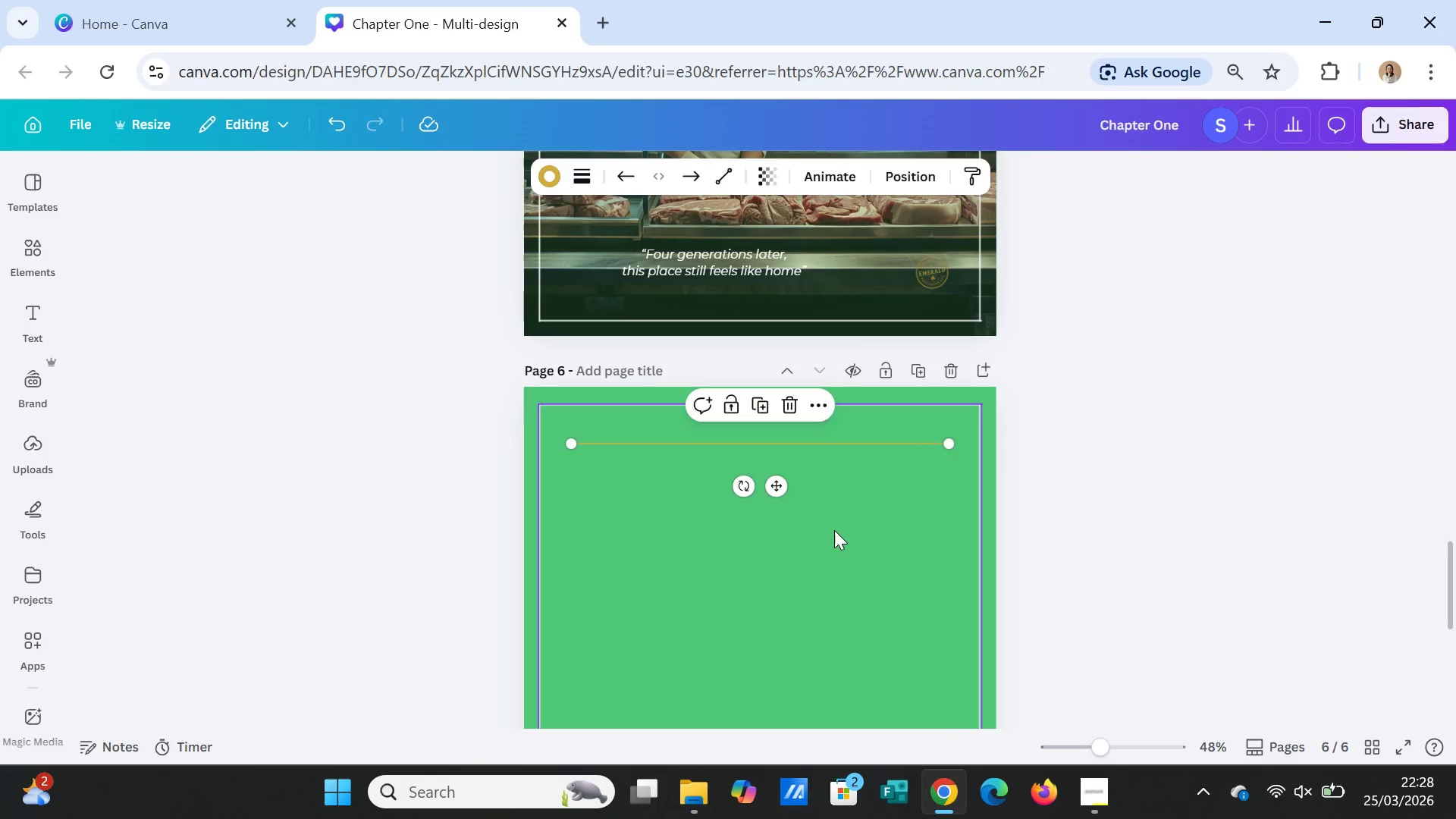 
left_click([834, 530])
 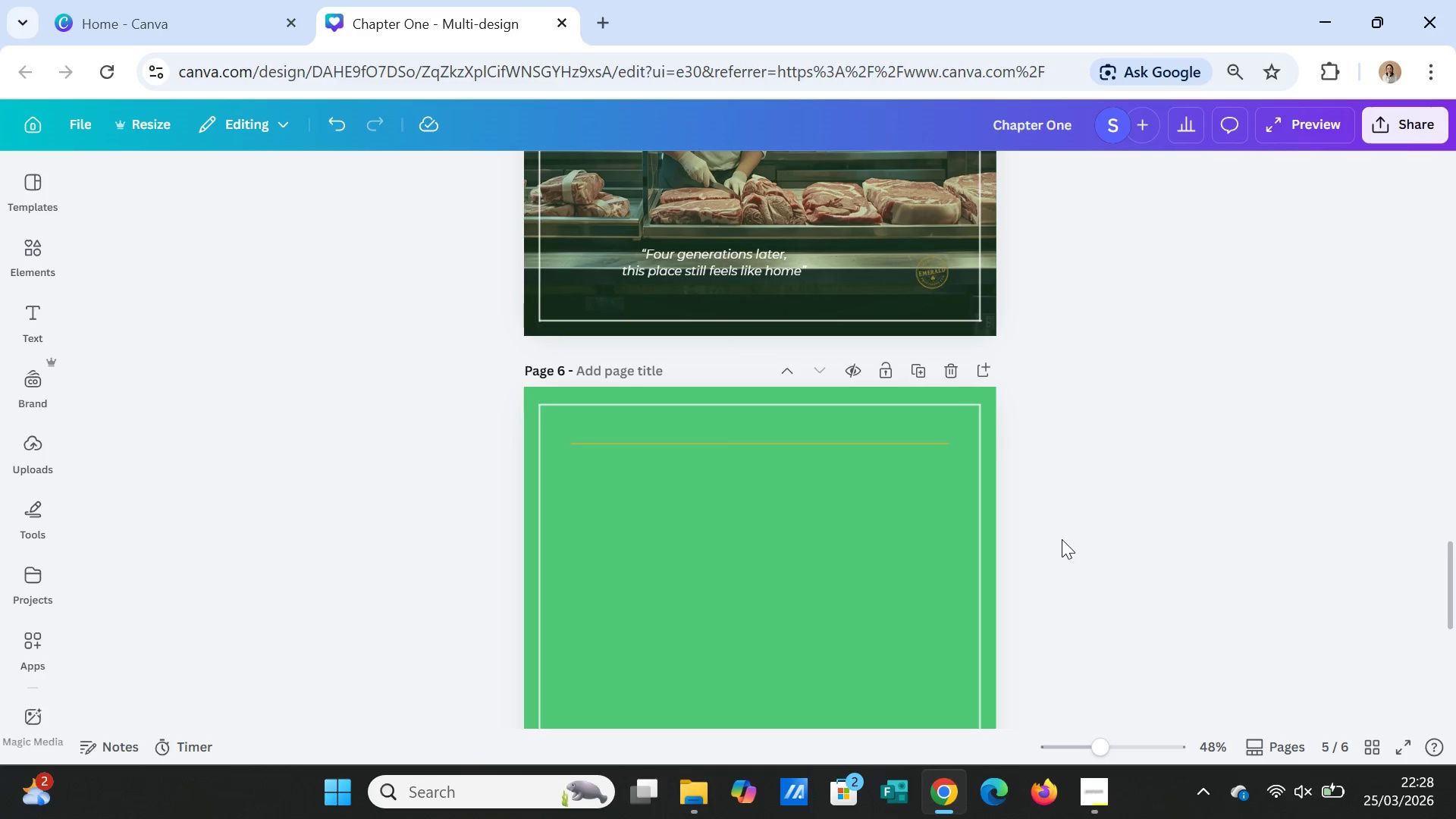 
wait(6.83)
 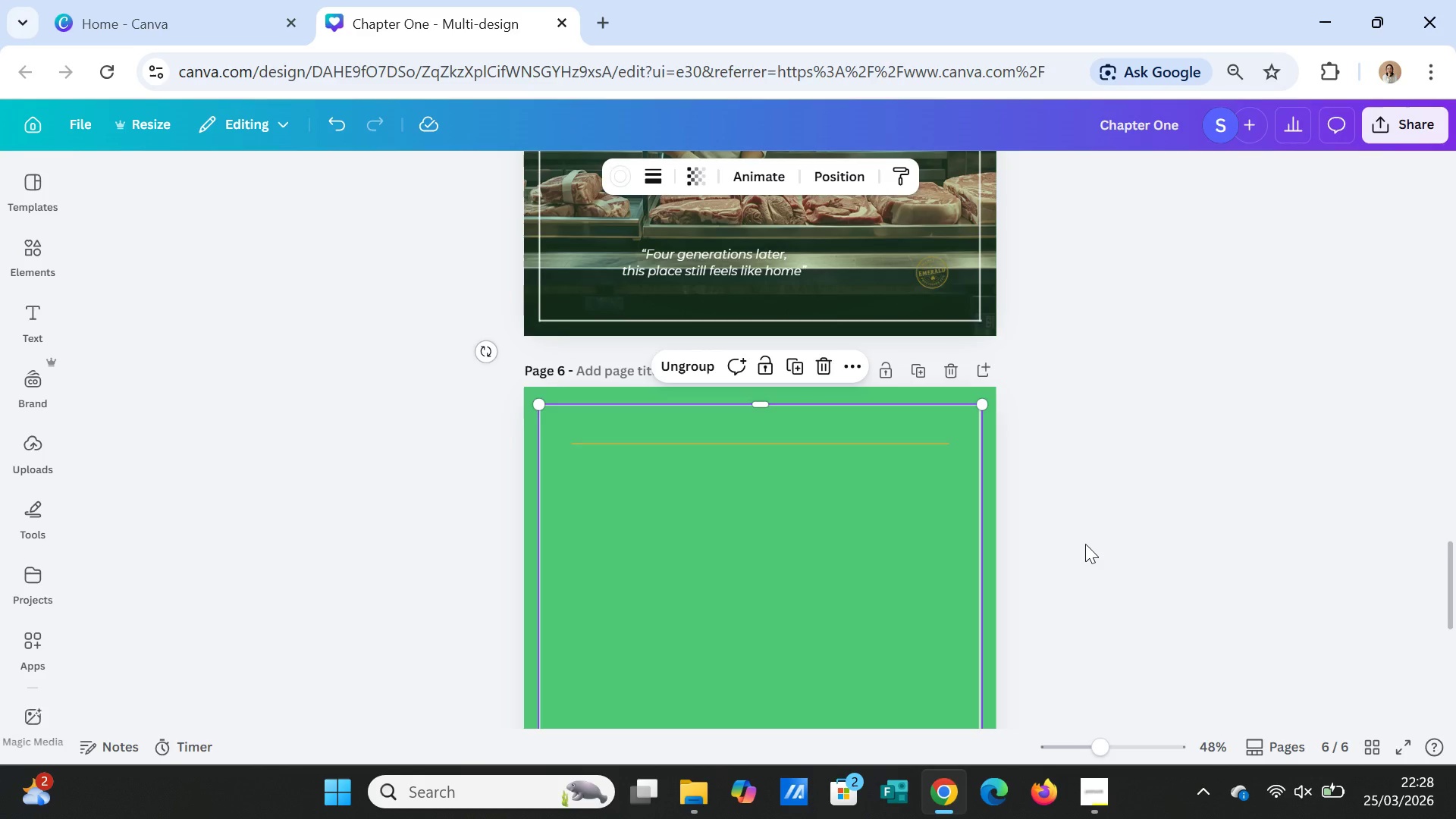 
left_click([792, 444])
 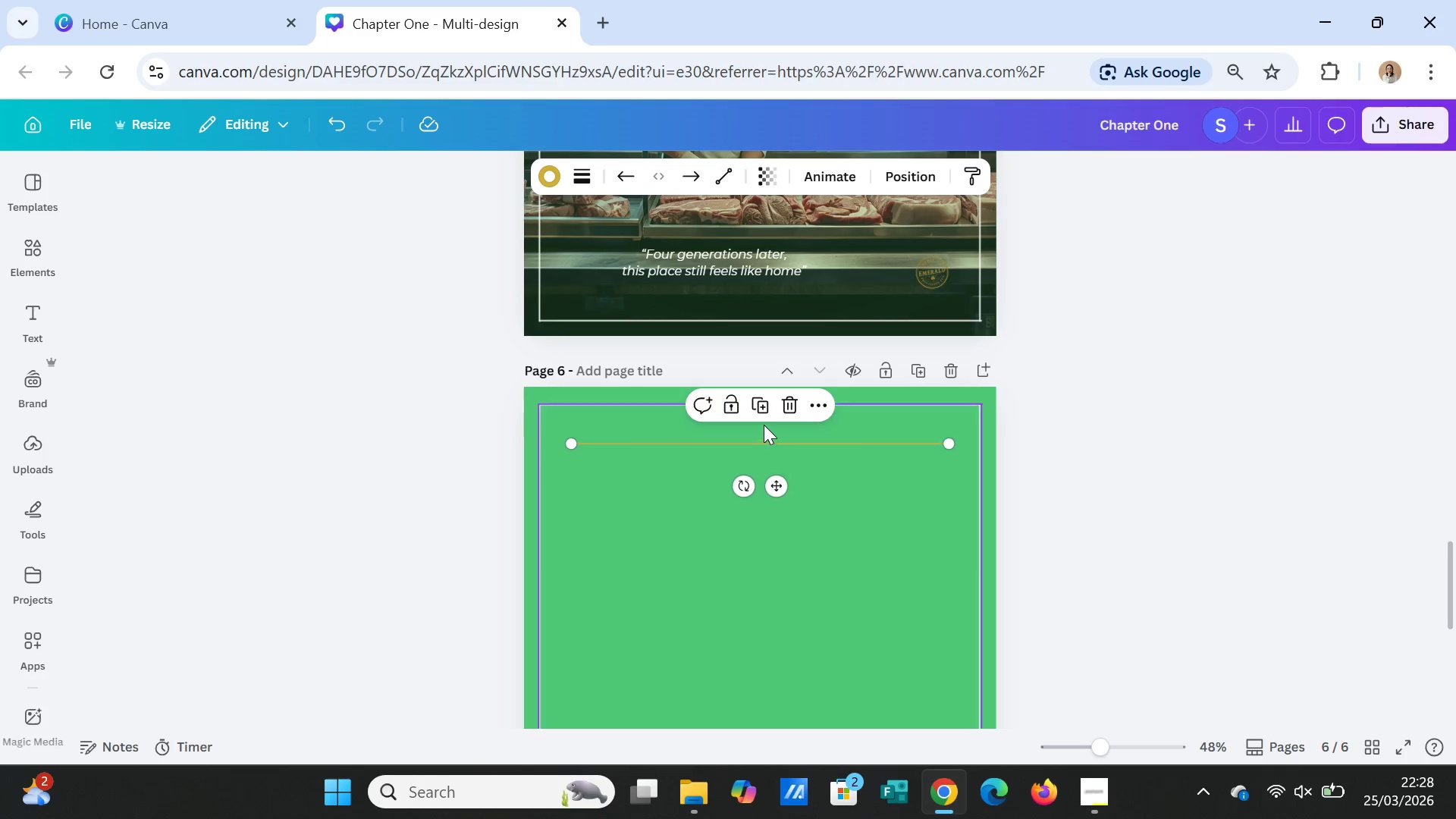 
left_click([761, 404])
 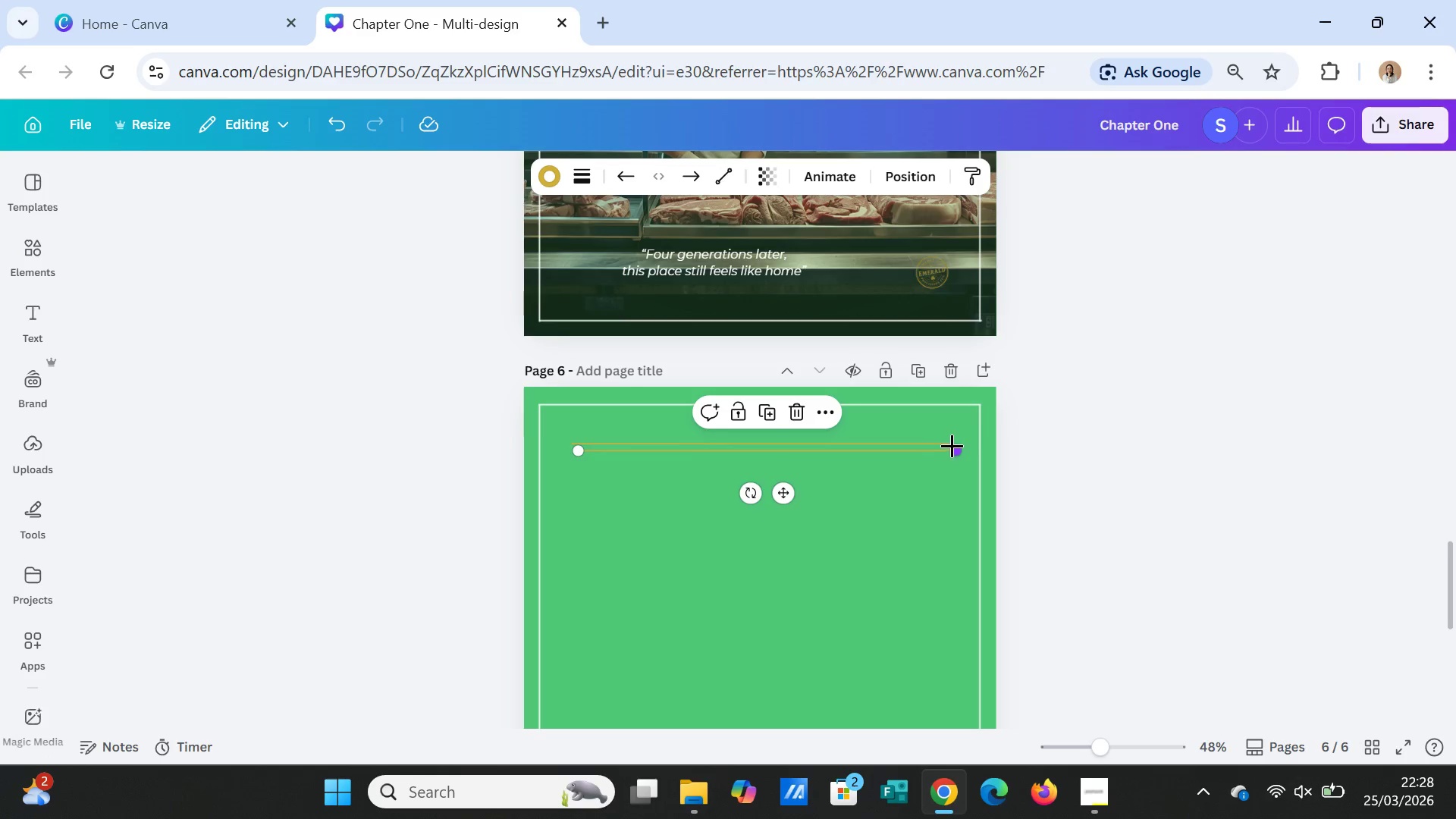 
left_click_drag(start_coordinate=[956, 451], to_coordinate=[736, 457])
 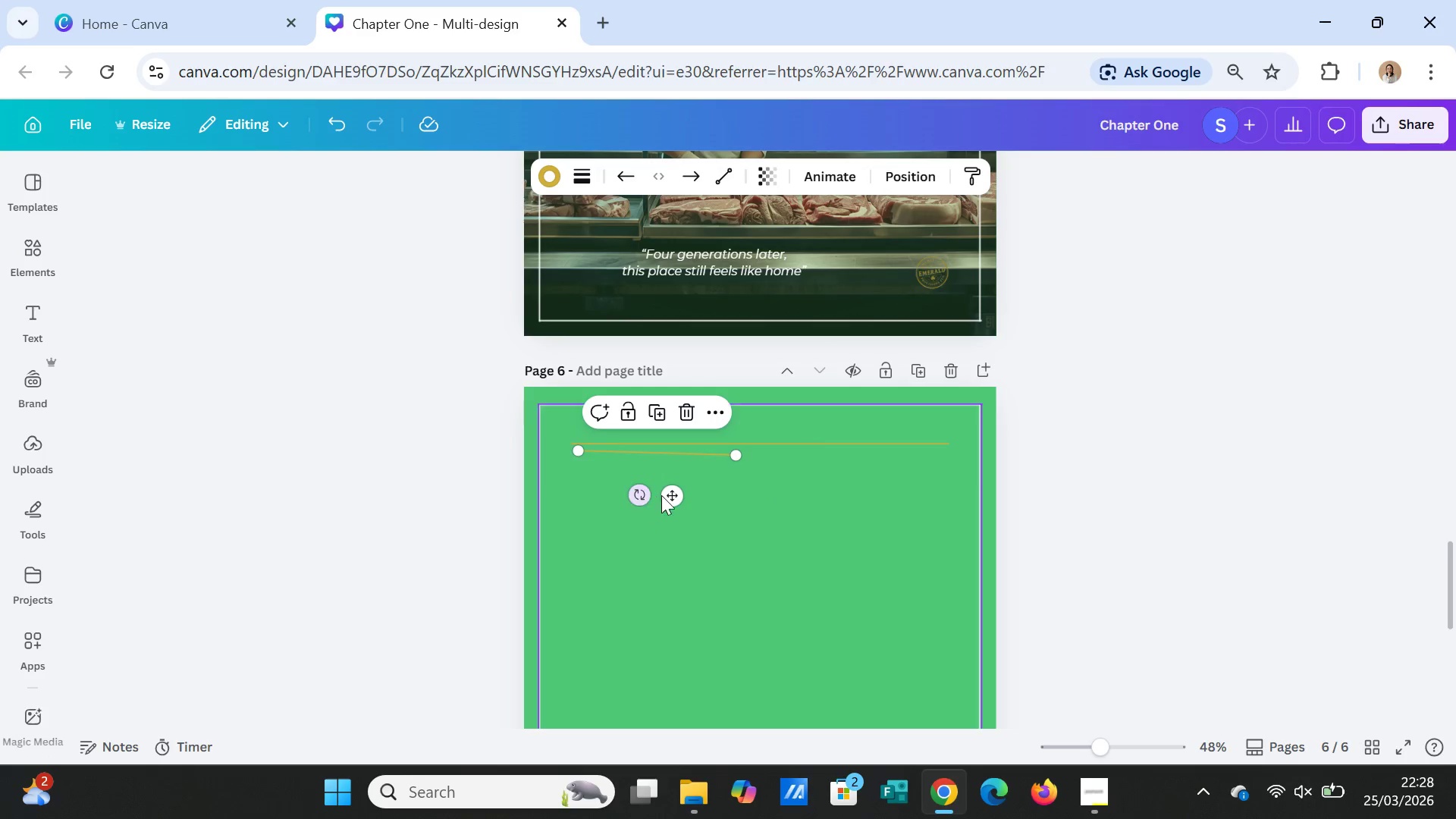 
left_click_drag(start_coordinate=[671, 496], to_coordinate=[669, 516])
 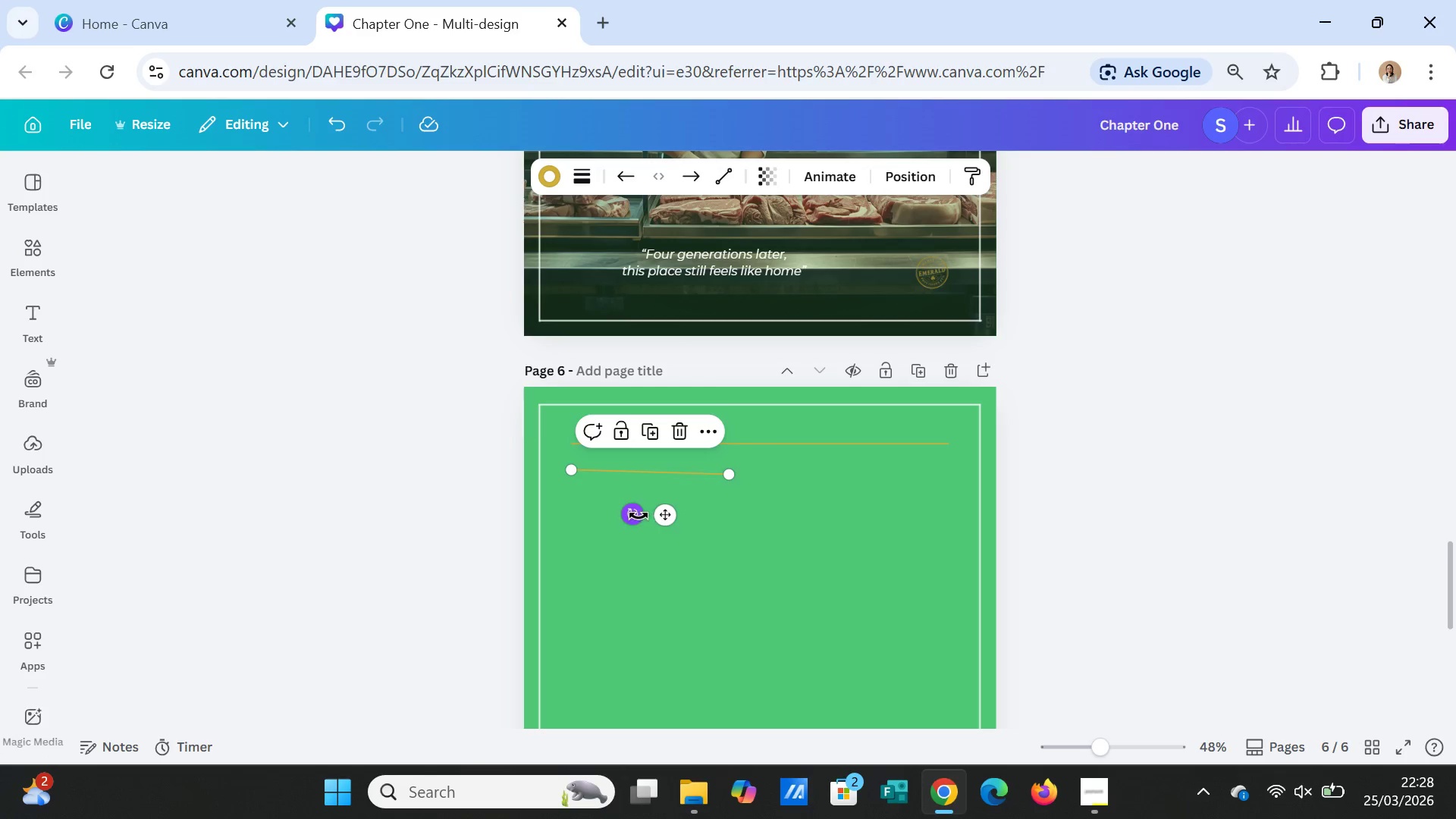 
left_click_drag(start_coordinate=[639, 516], to_coordinate=[648, 516])
 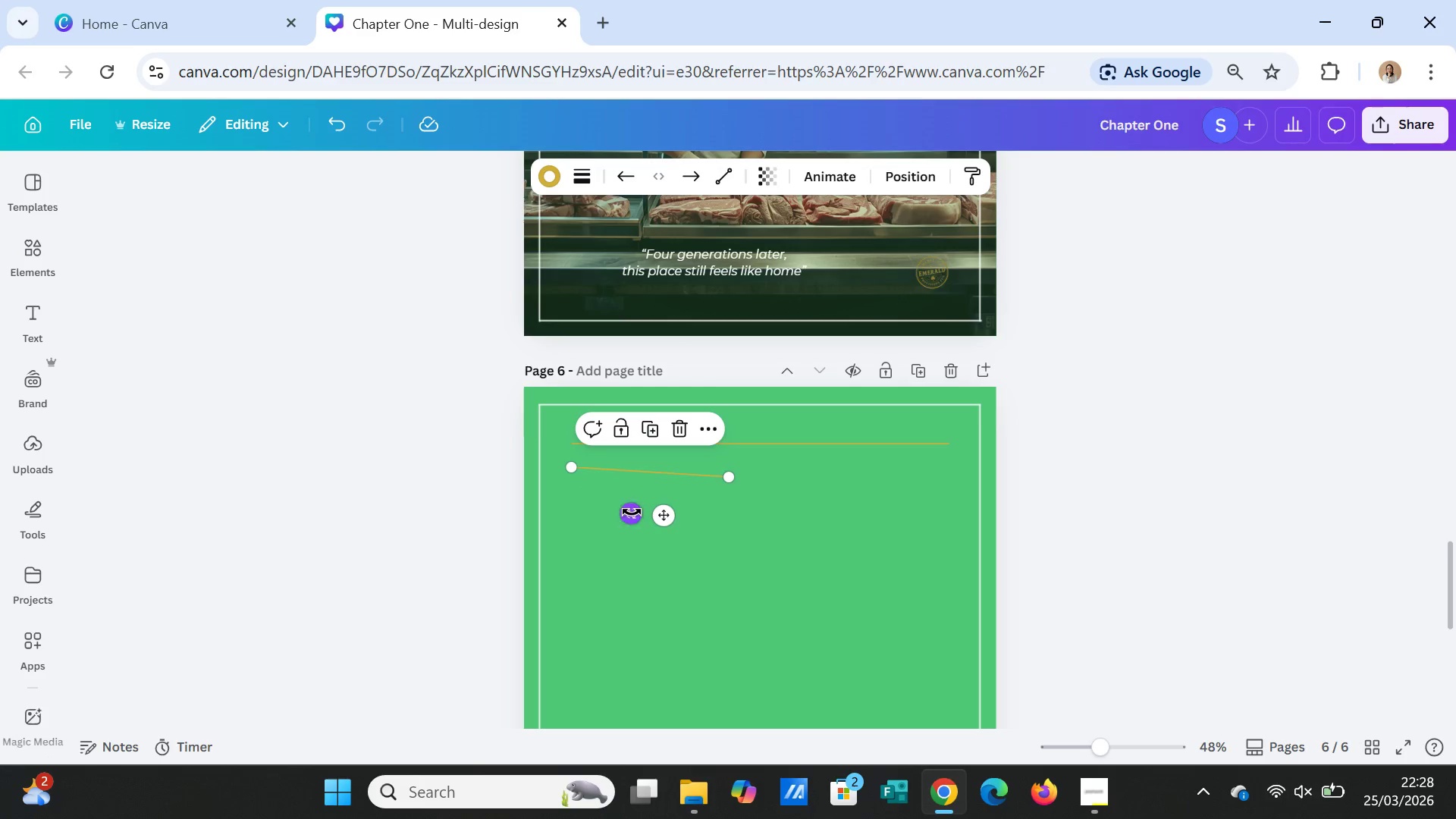 
left_click_drag(start_coordinate=[630, 512], to_coordinate=[635, 515])
 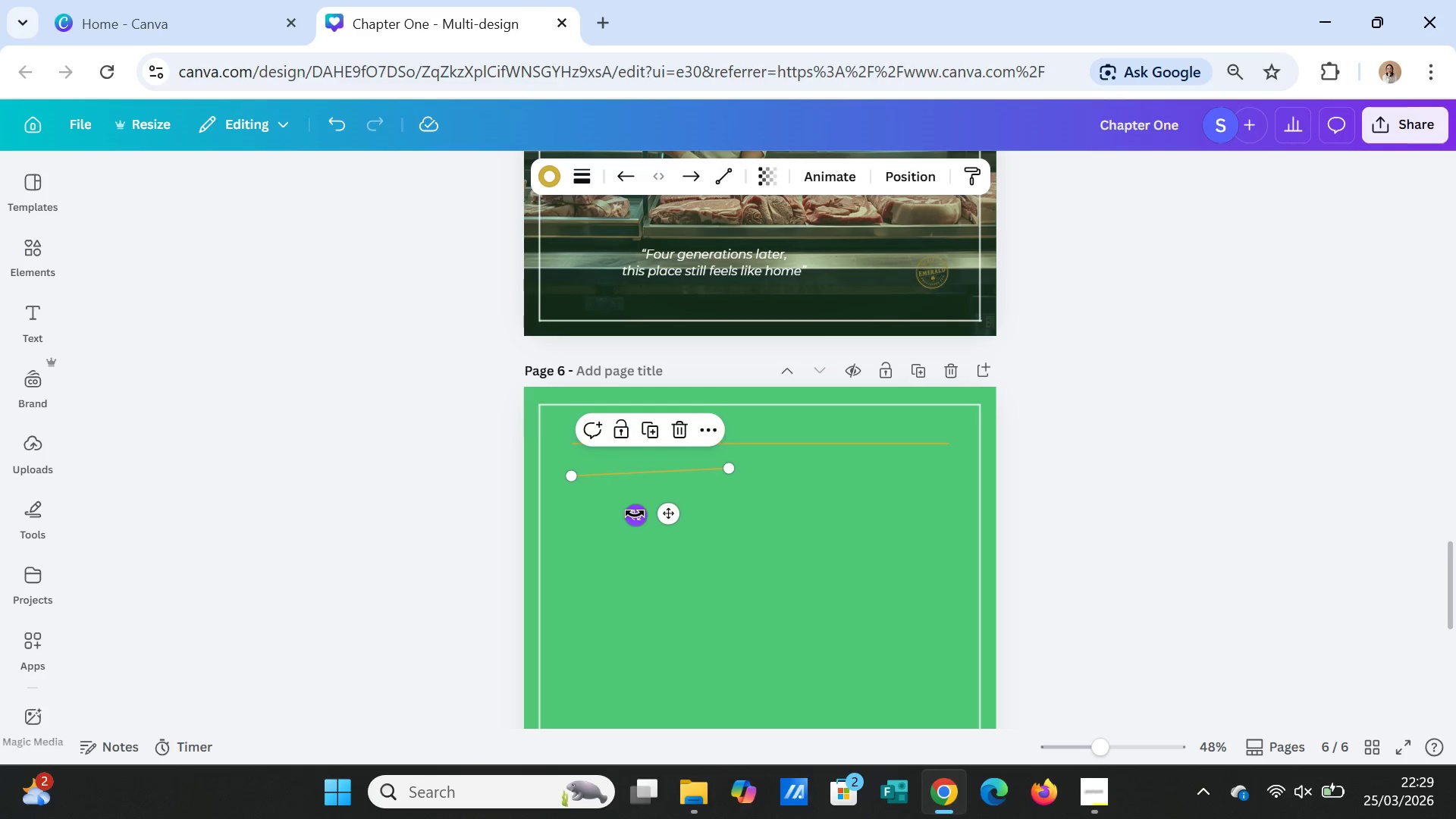 
left_click_drag(start_coordinate=[635, 513], to_coordinate=[641, 515])
 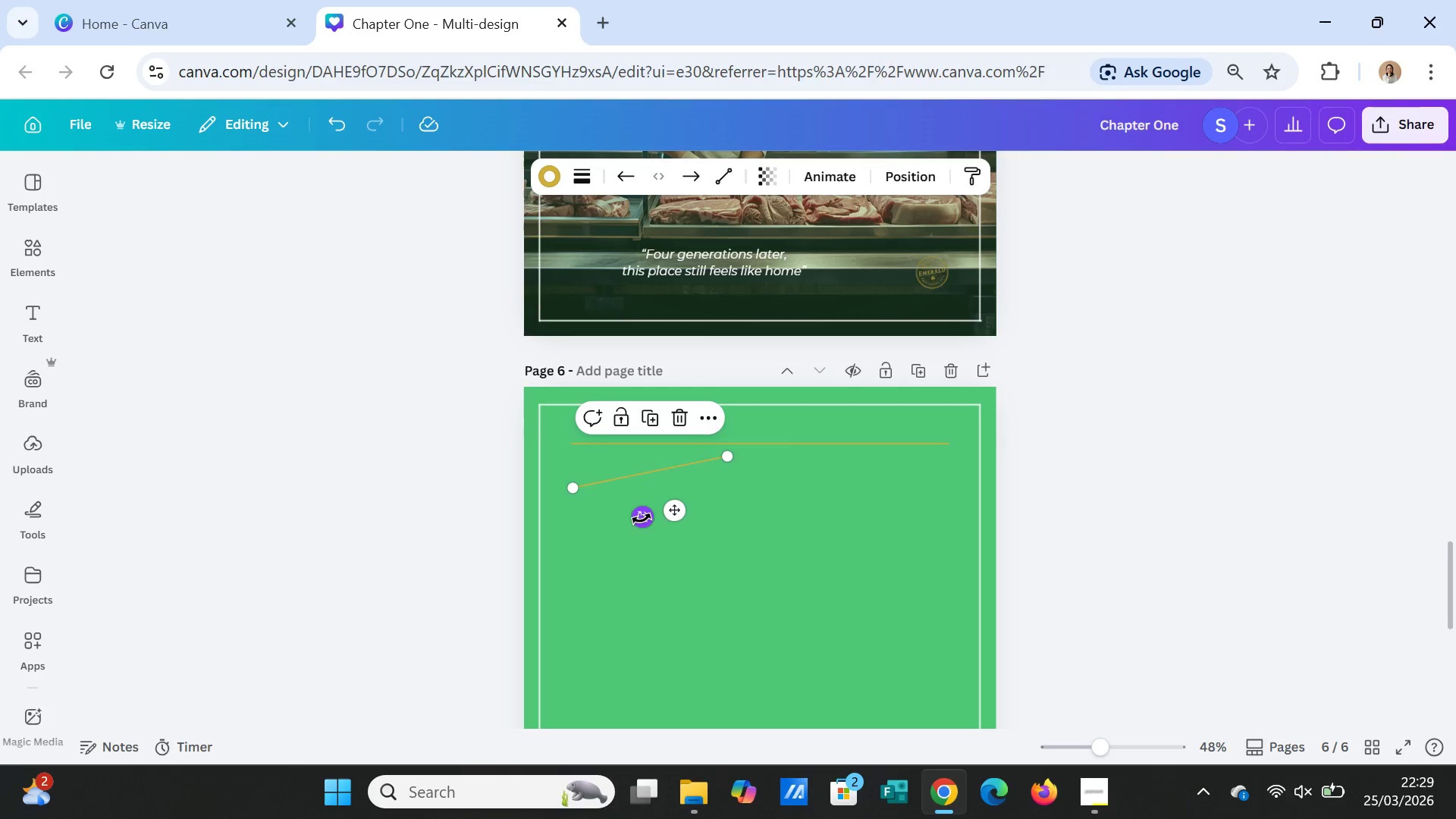 
left_click_drag(start_coordinate=[643, 520], to_coordinate=[651, 518])
 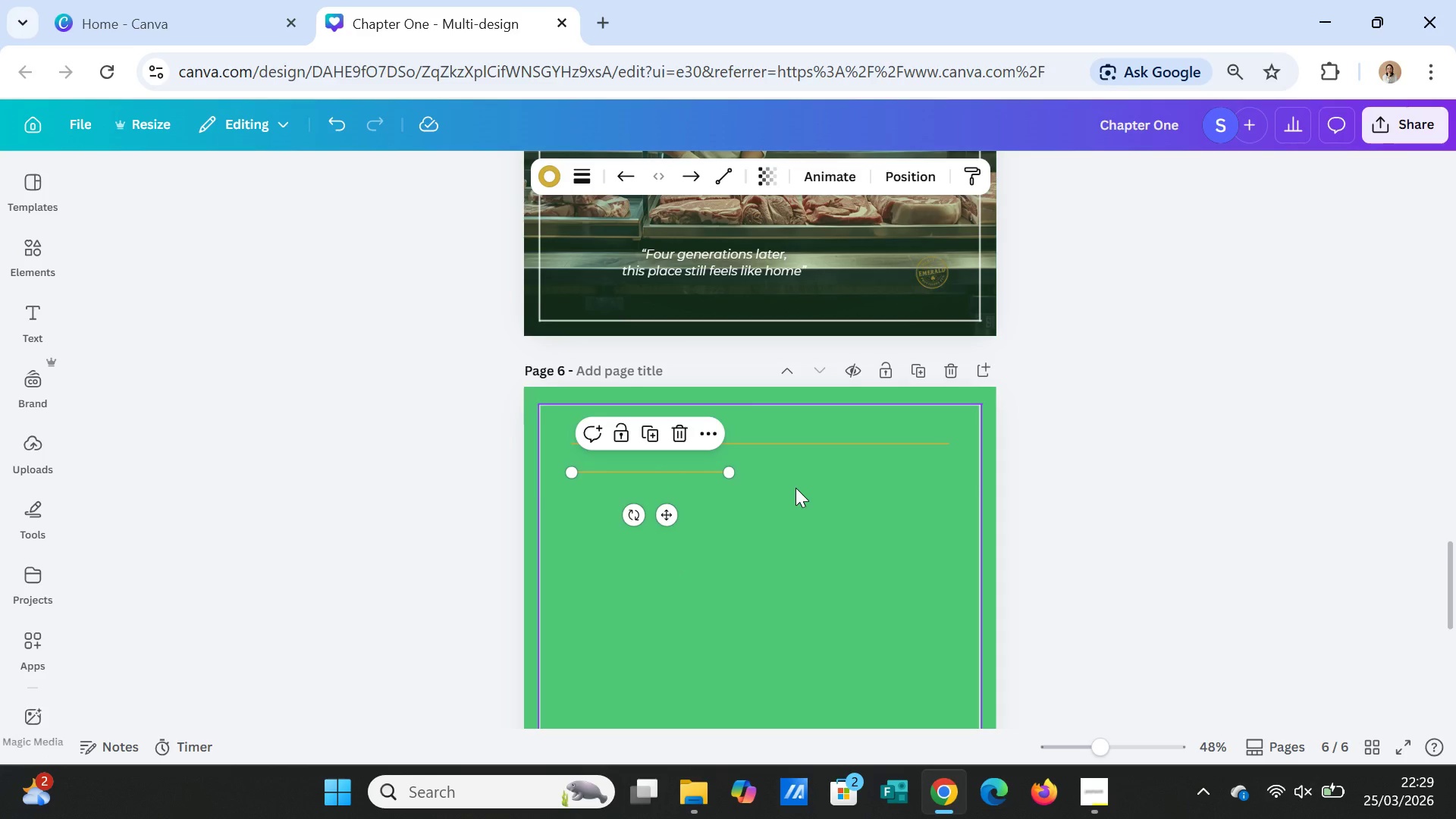 
left_click([795, 488])
 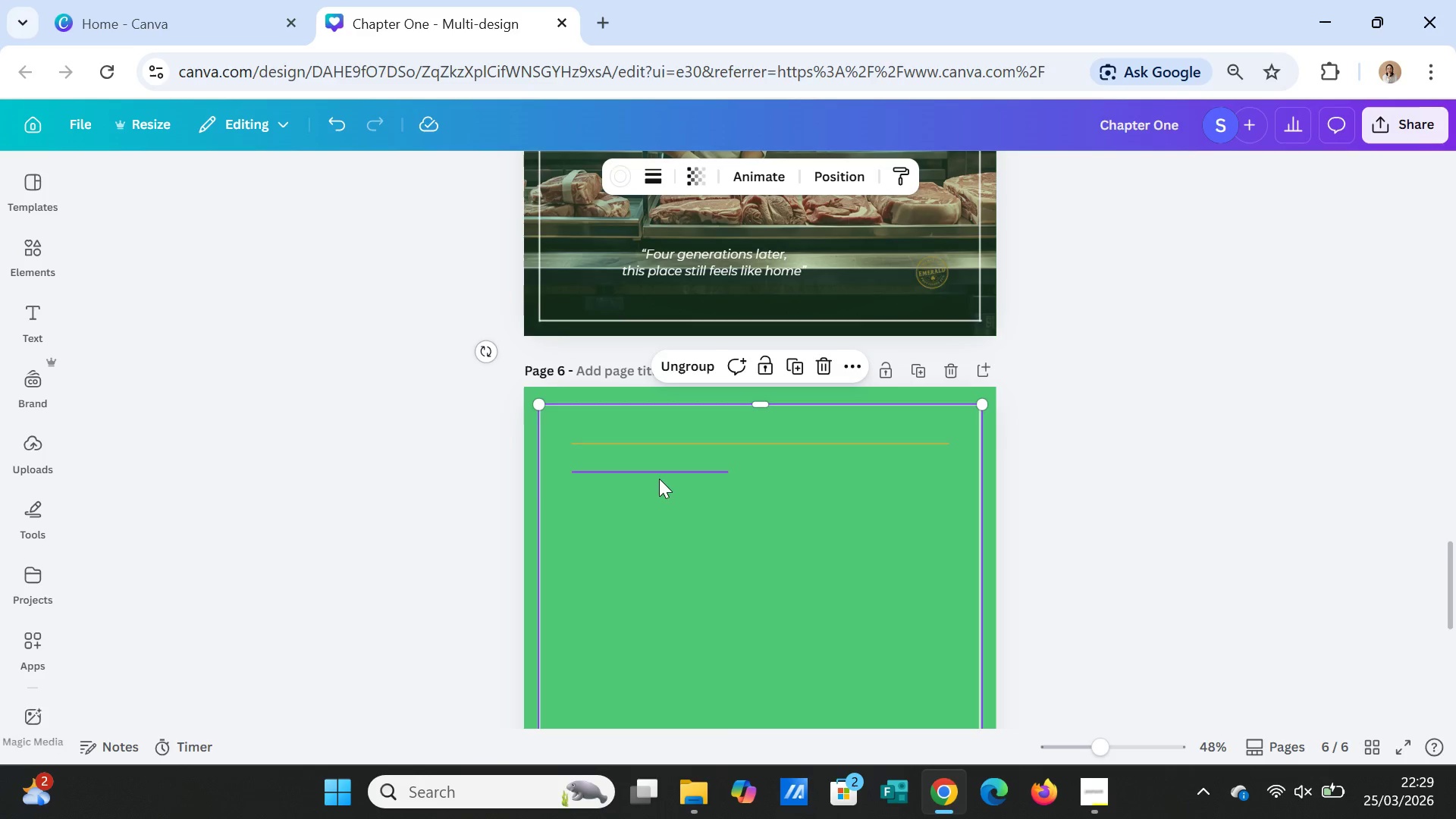 
left_click_drag(start_coordinate=[664, 470], to_coordinate=[670, 497])
 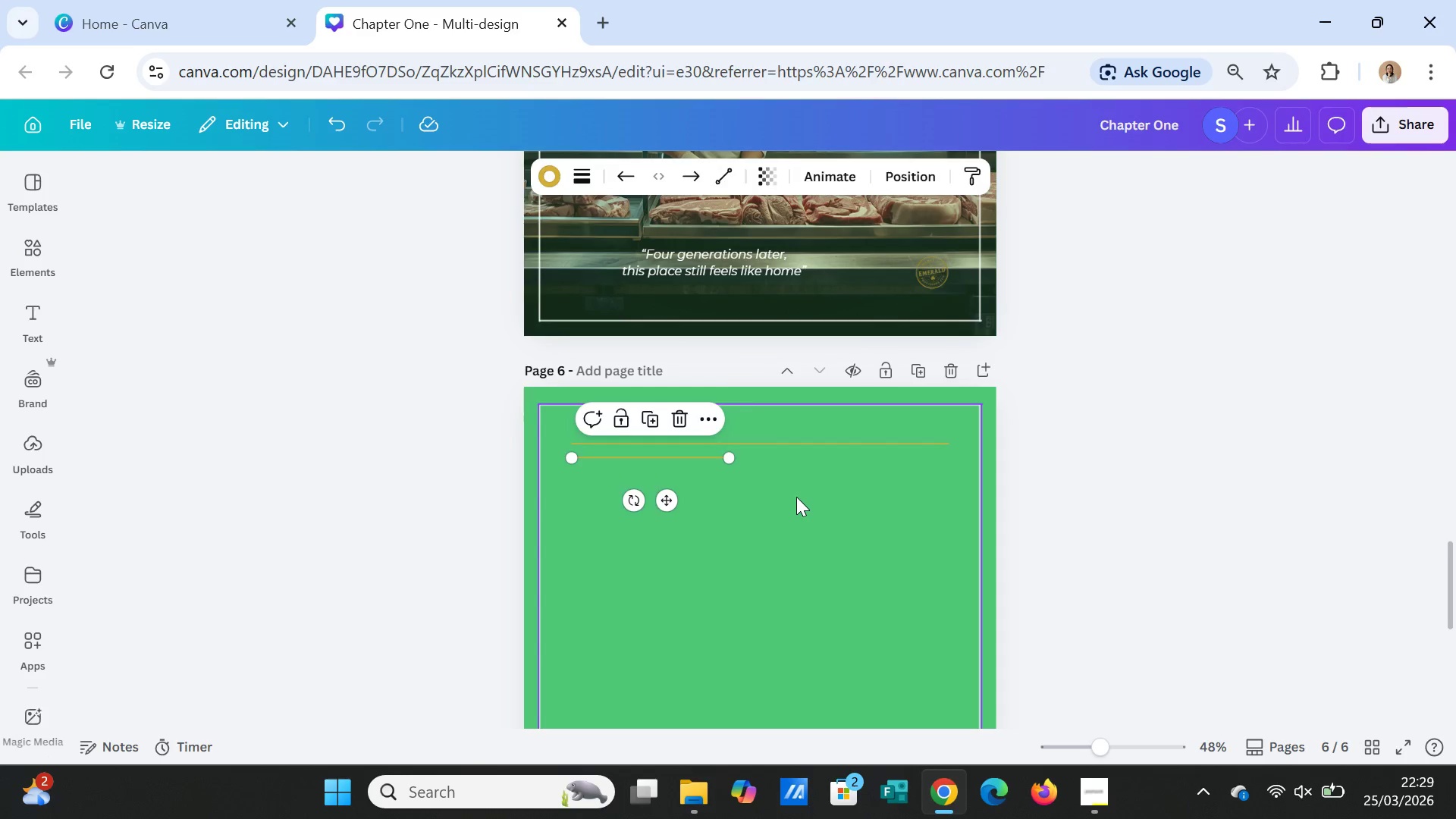 
left_click([796, 497])
 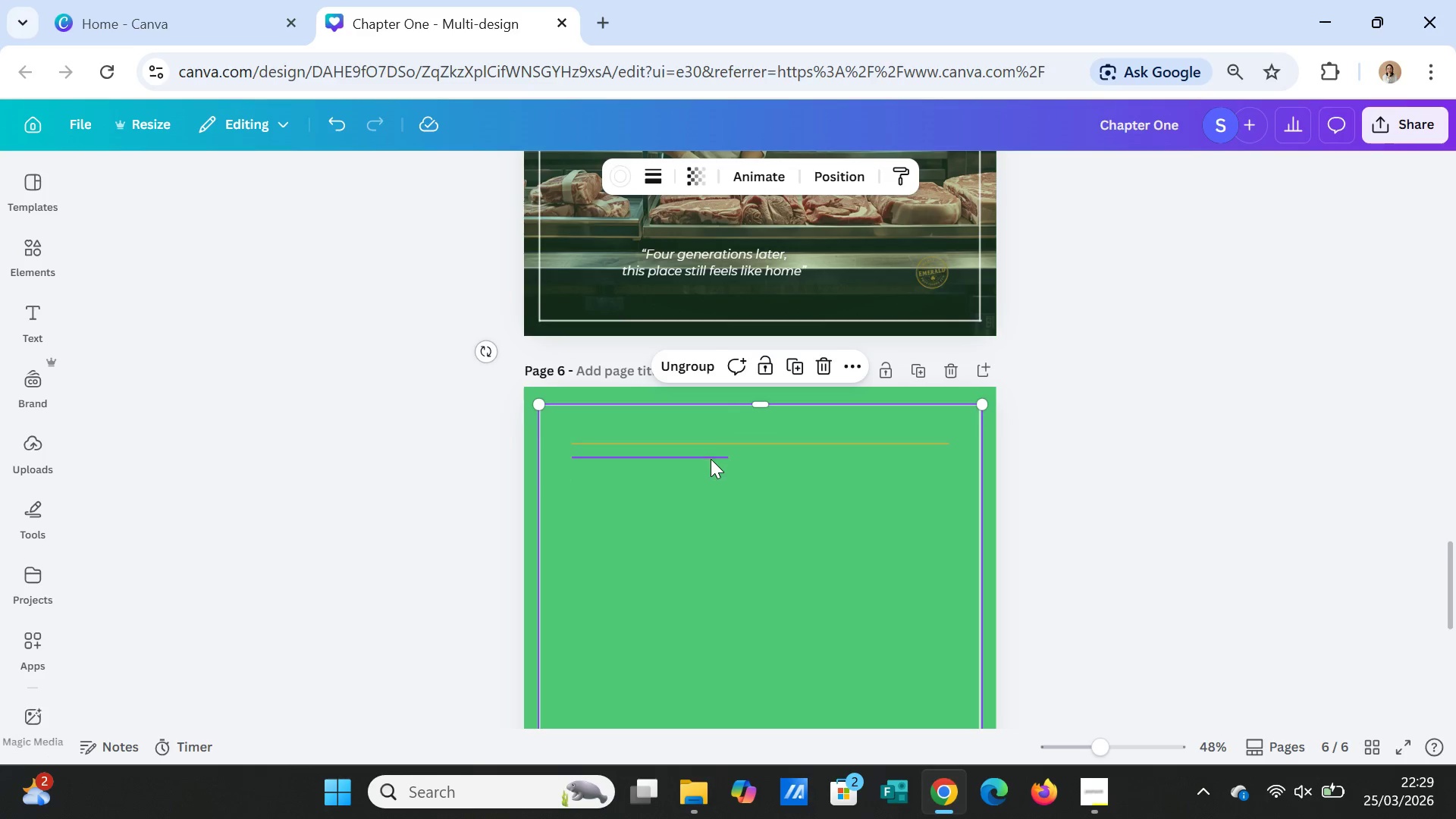 
left_click([709, 455])
 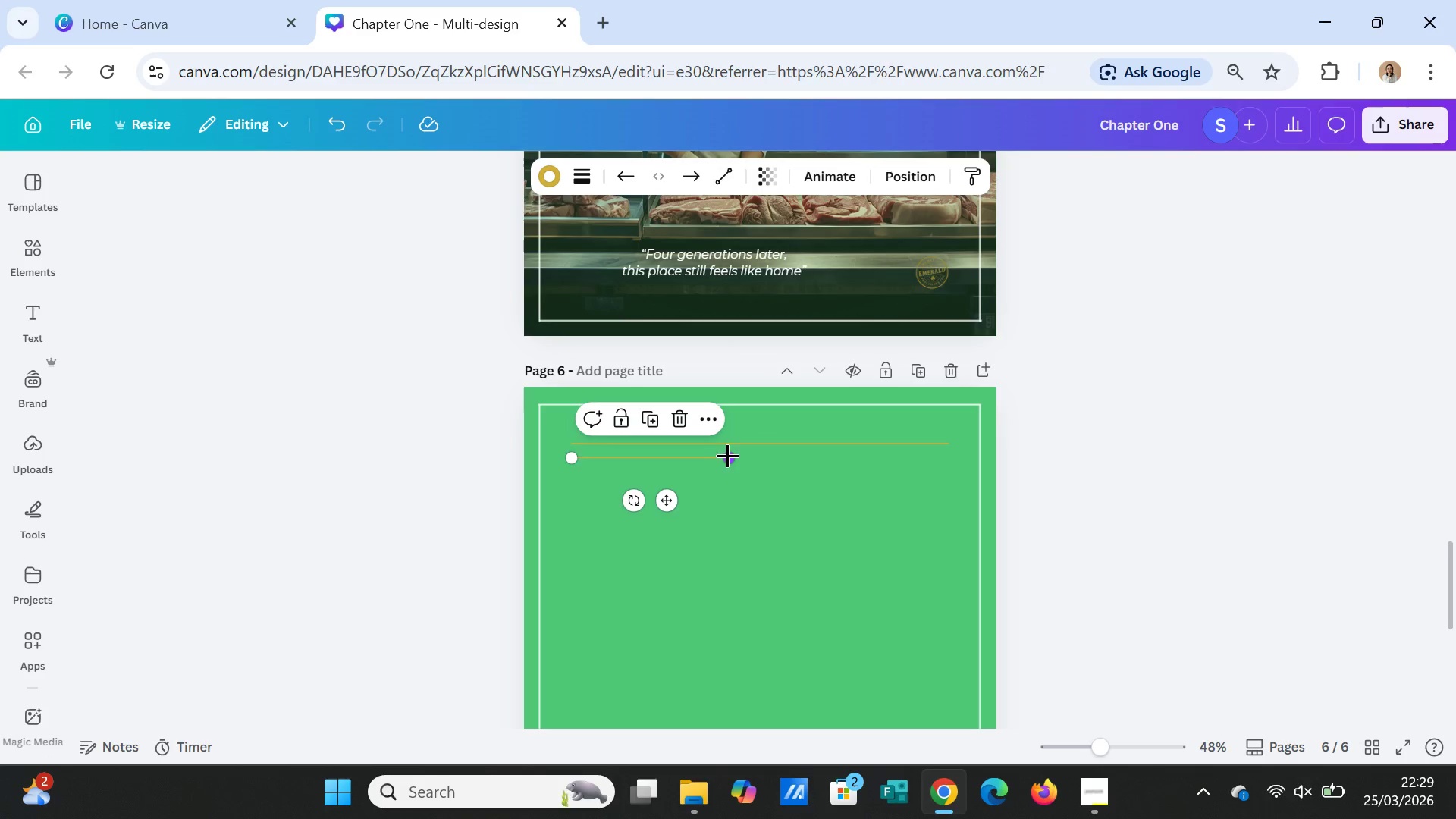 
left_click_drag(start_coordinate=[727, 455], to_coordinate=[682, 457])
 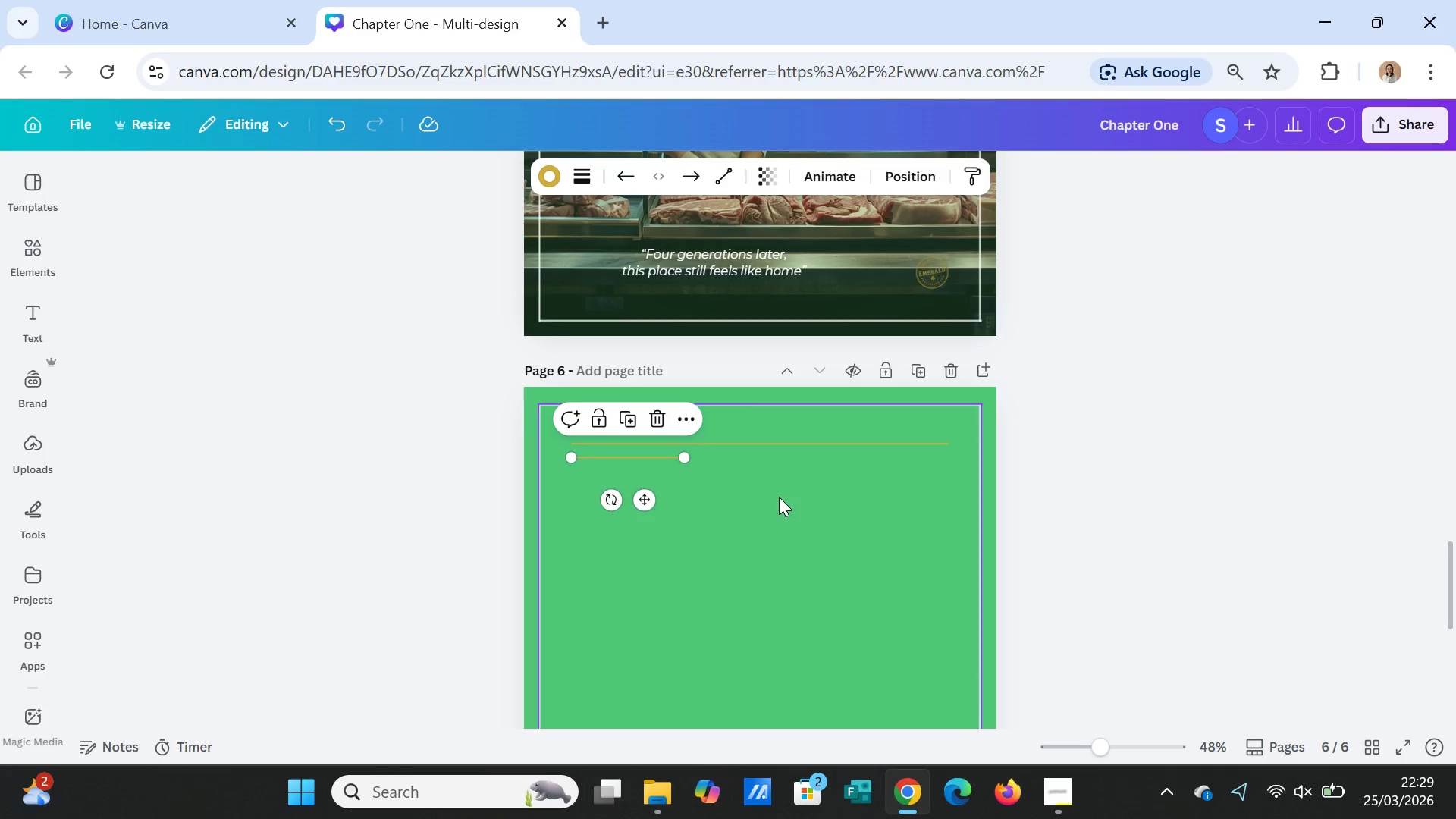 
left_click([779, 497])
 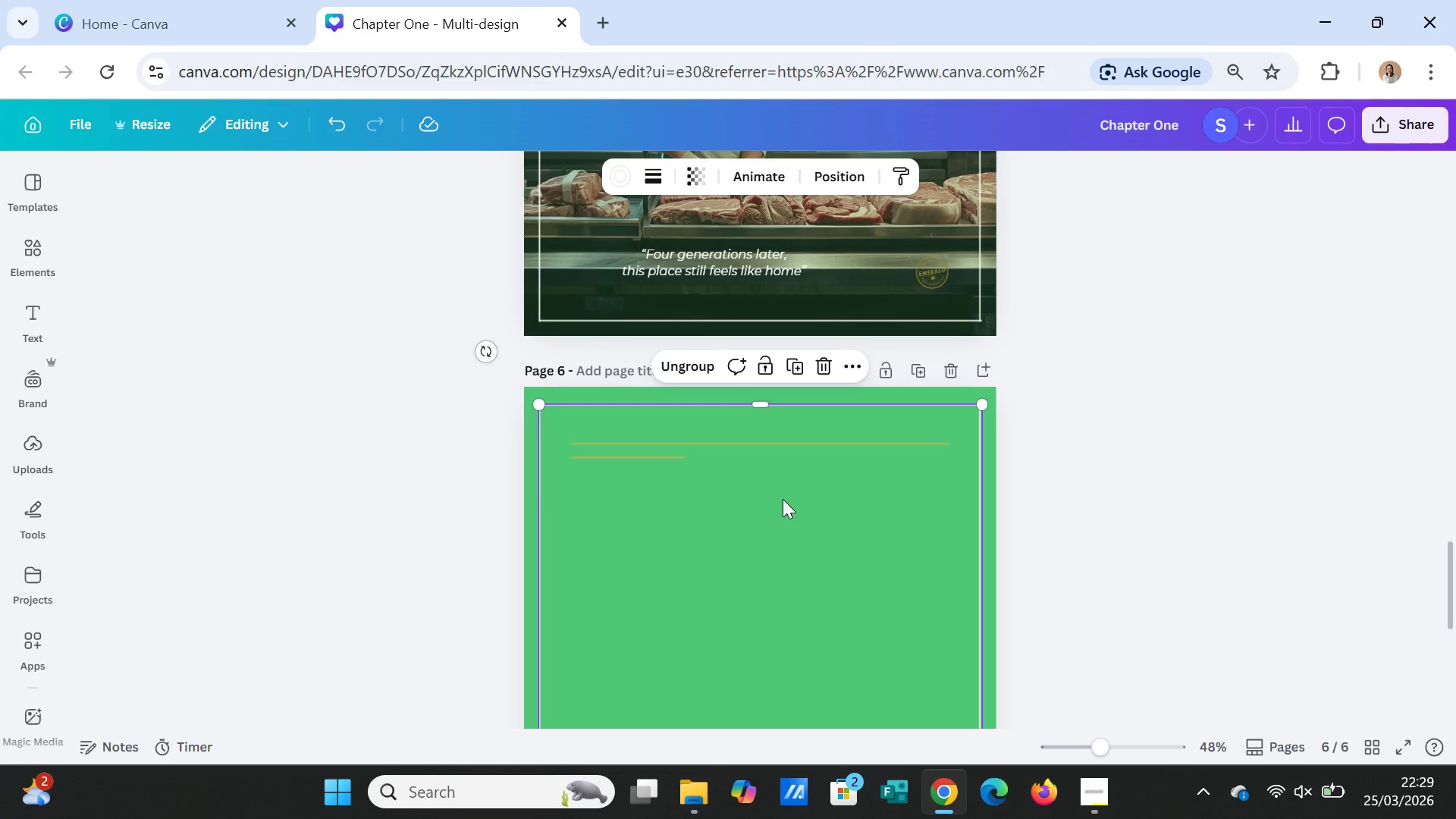 
wait(9.7)
 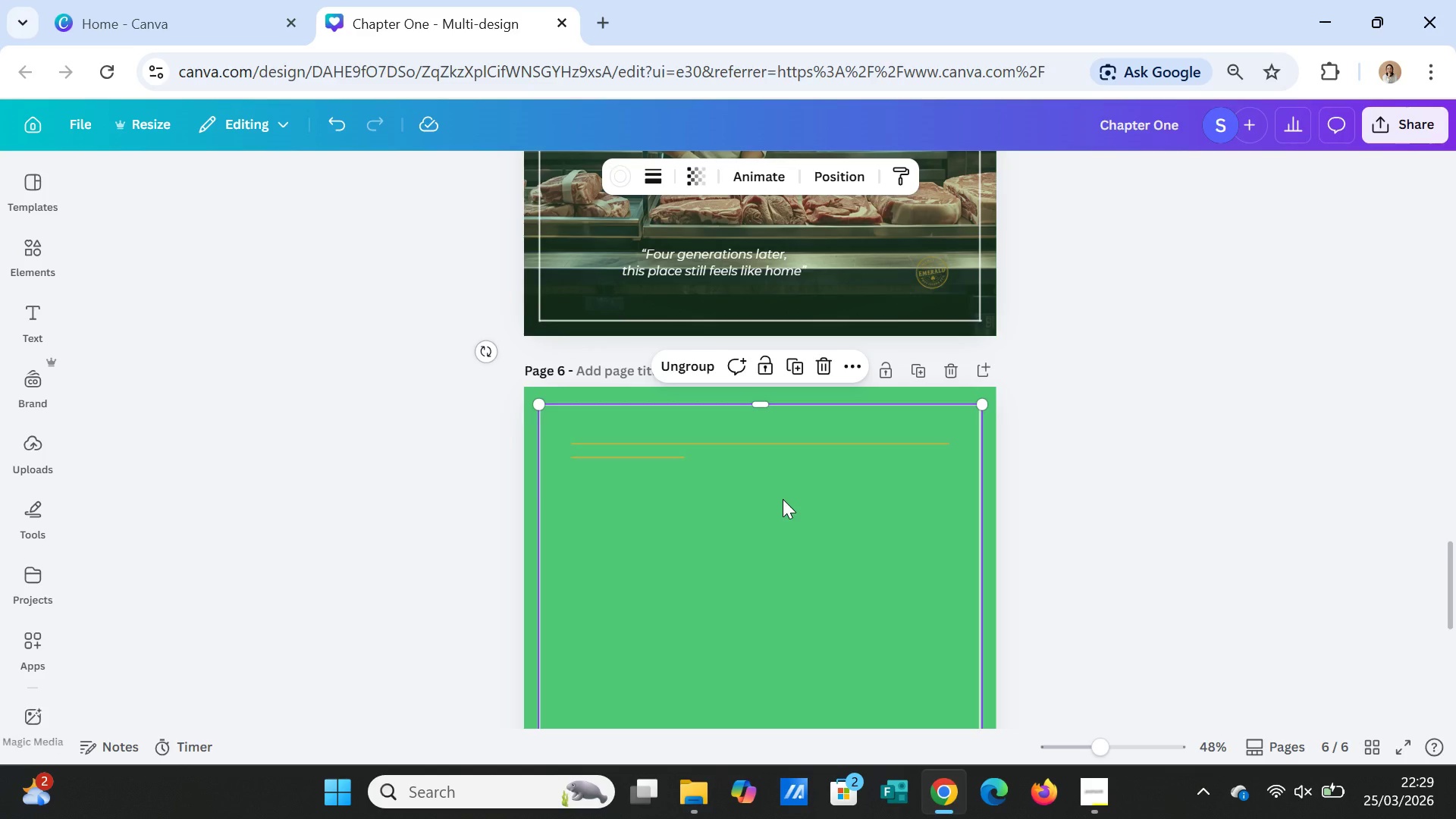 
scroll: coordinate [971, 567], scroll_direction: up, amount: 3.0
 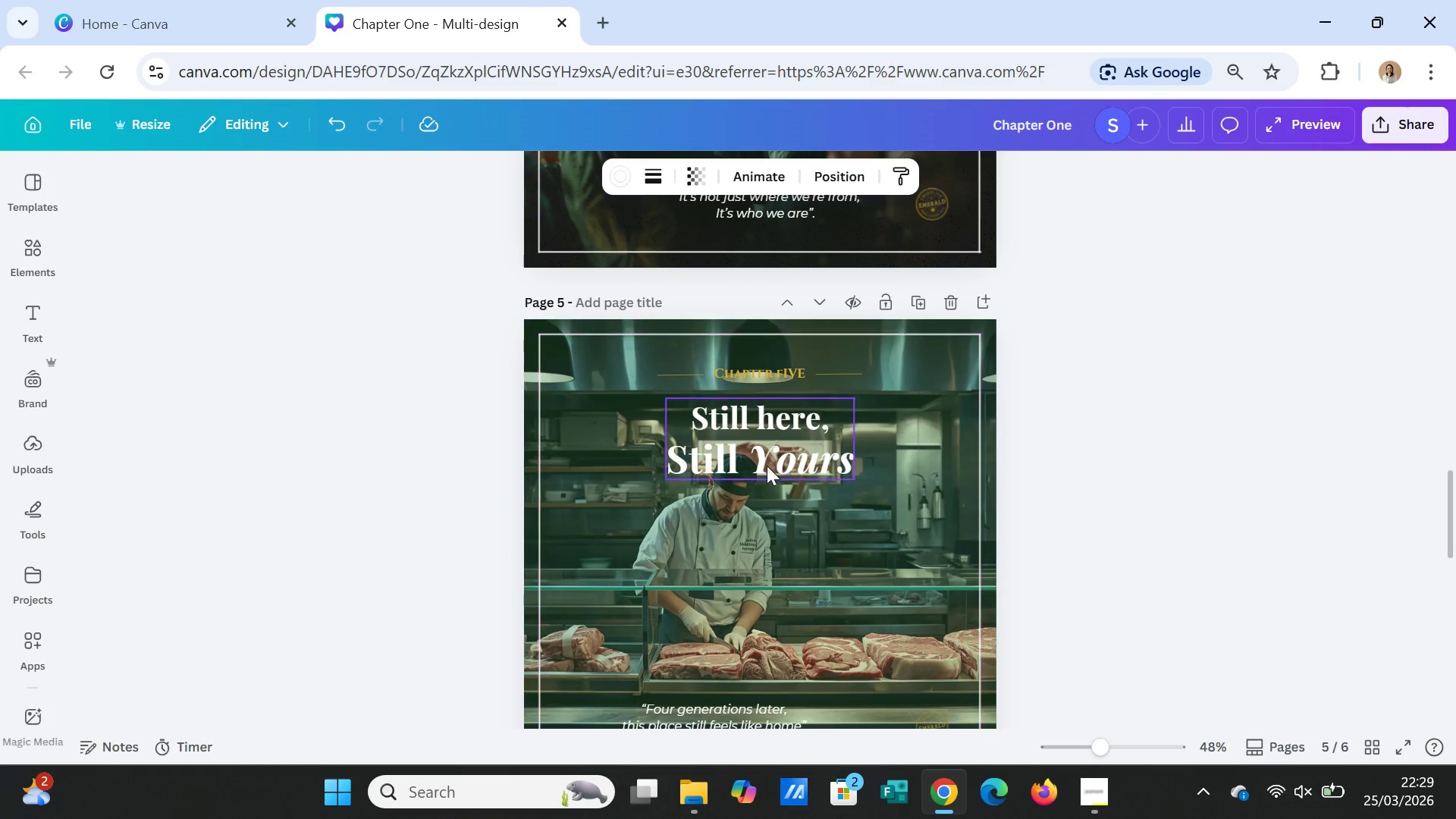 
left_click([764, 461])
 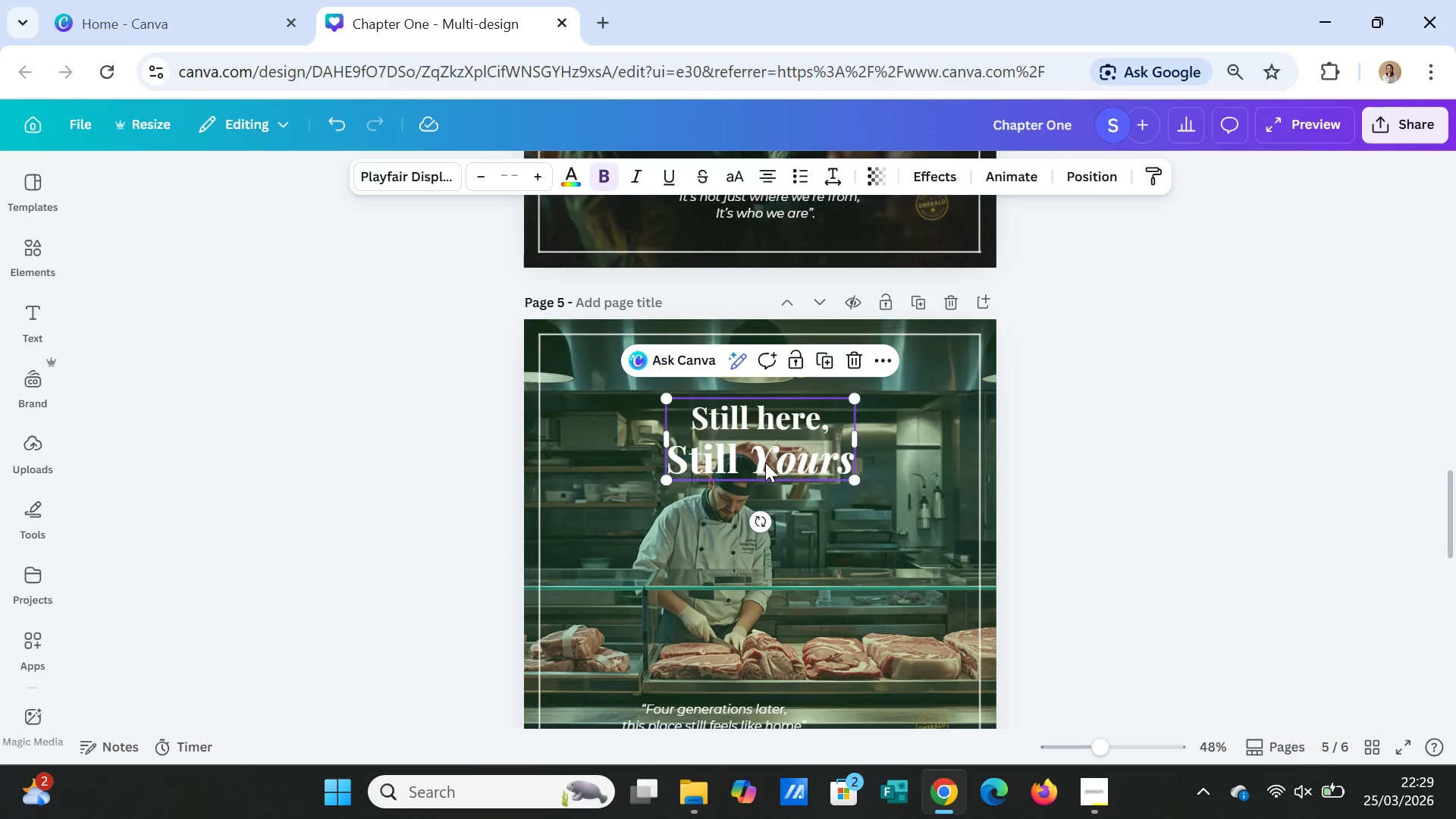 
key(Control+C)
 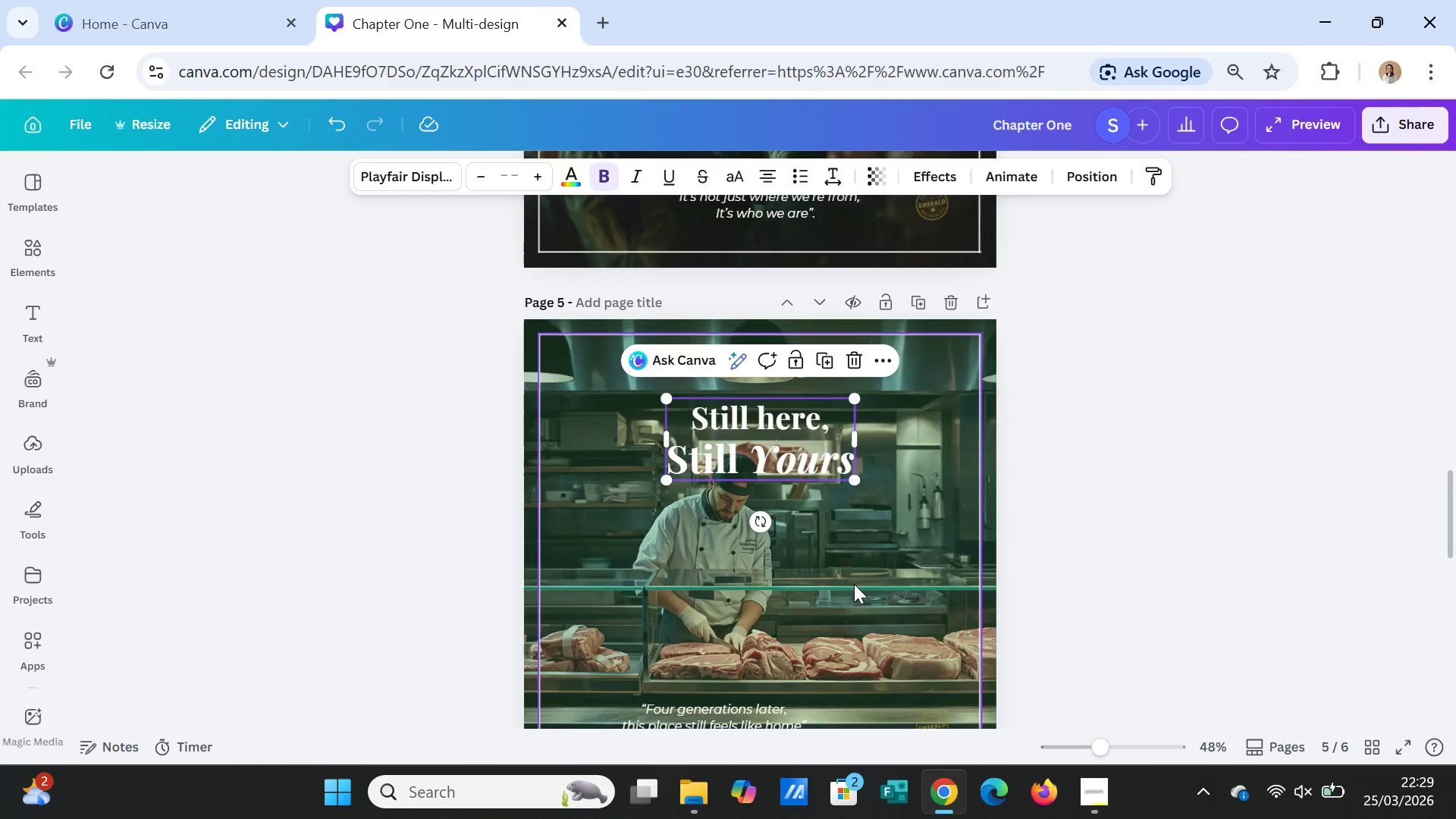 
scroll: coordinate [860, 609], scroll_direction: down, amount: 5.0
 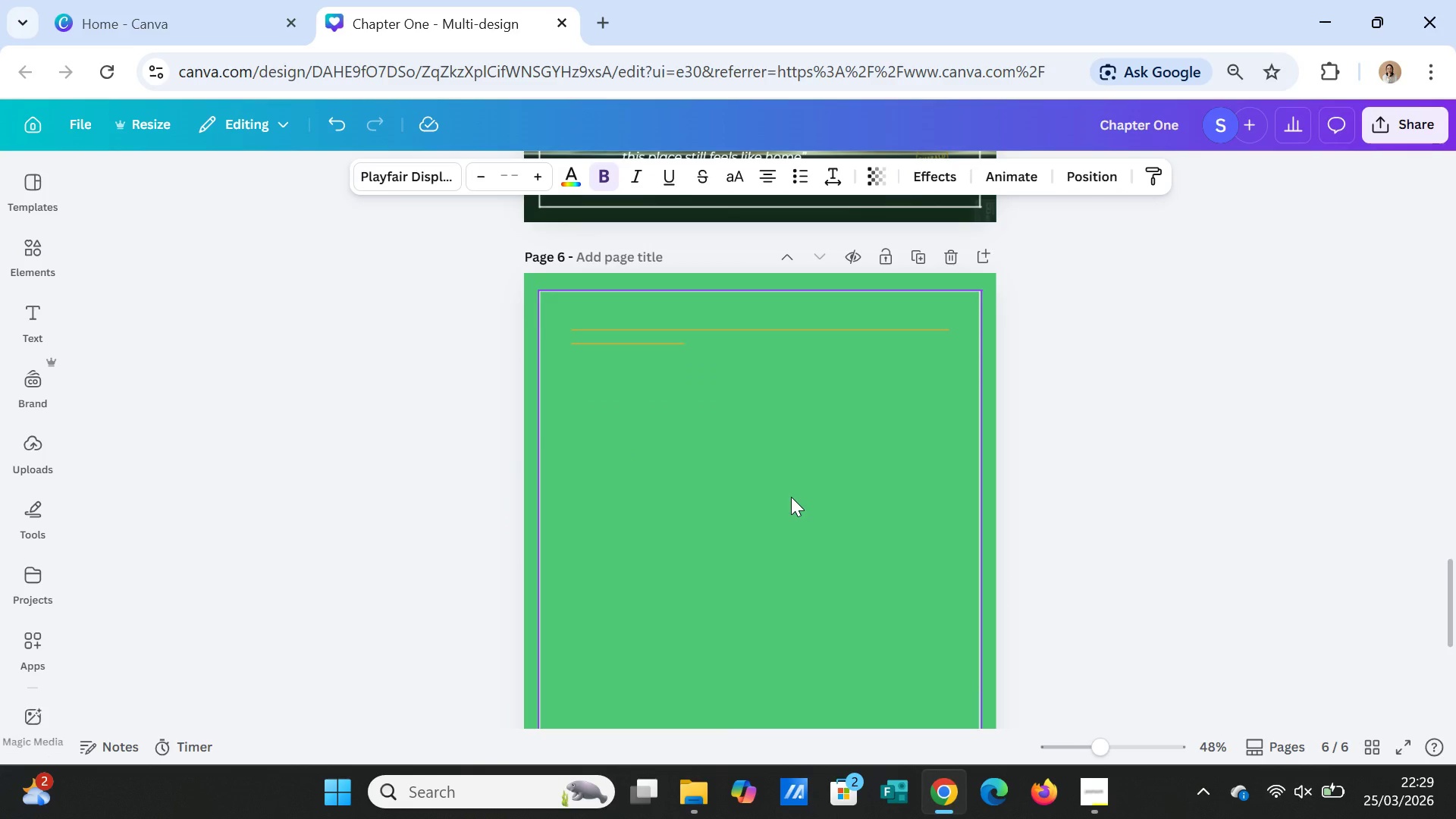 
left_click([791, 497])
 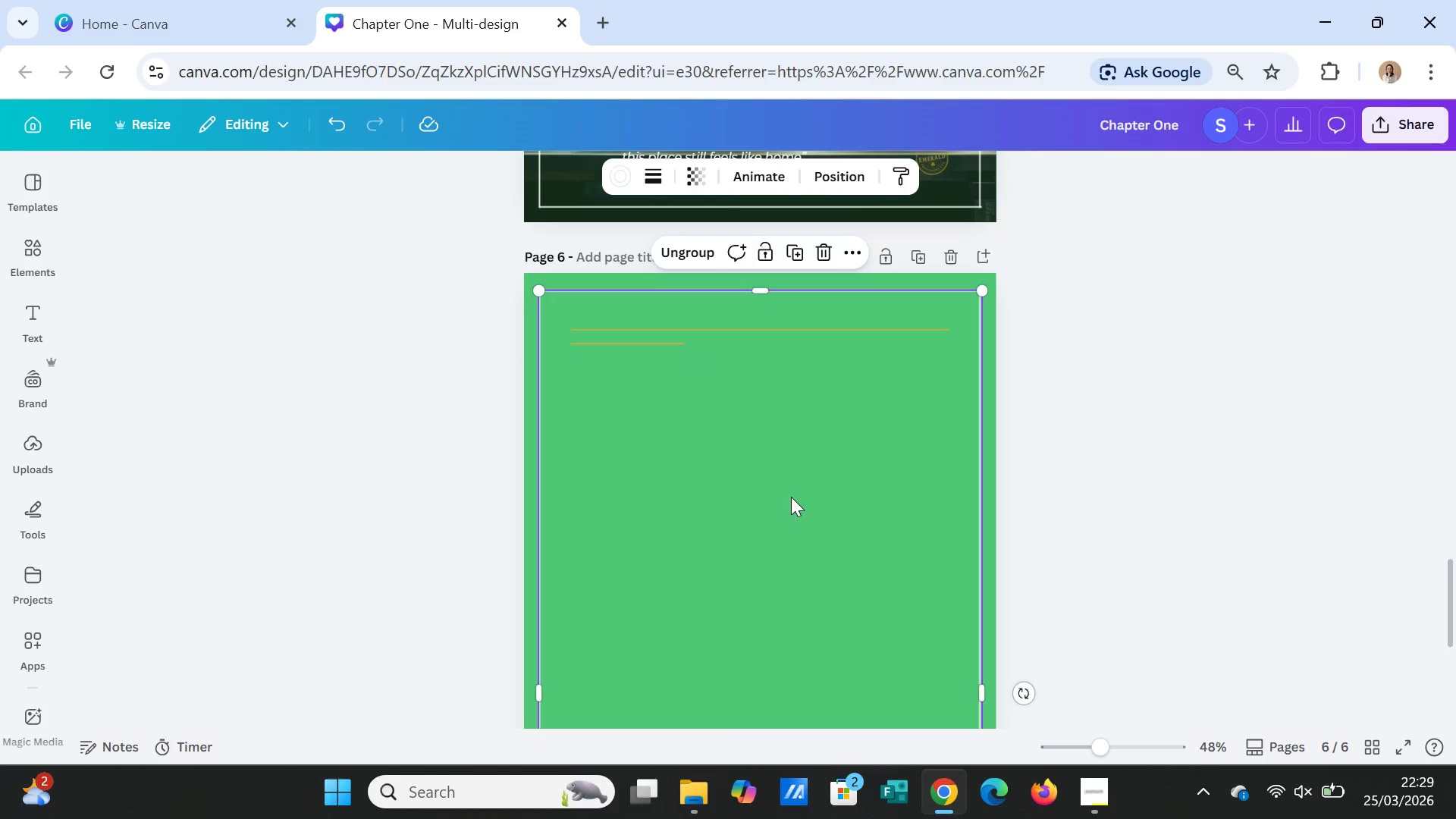 
key(Control+V)
 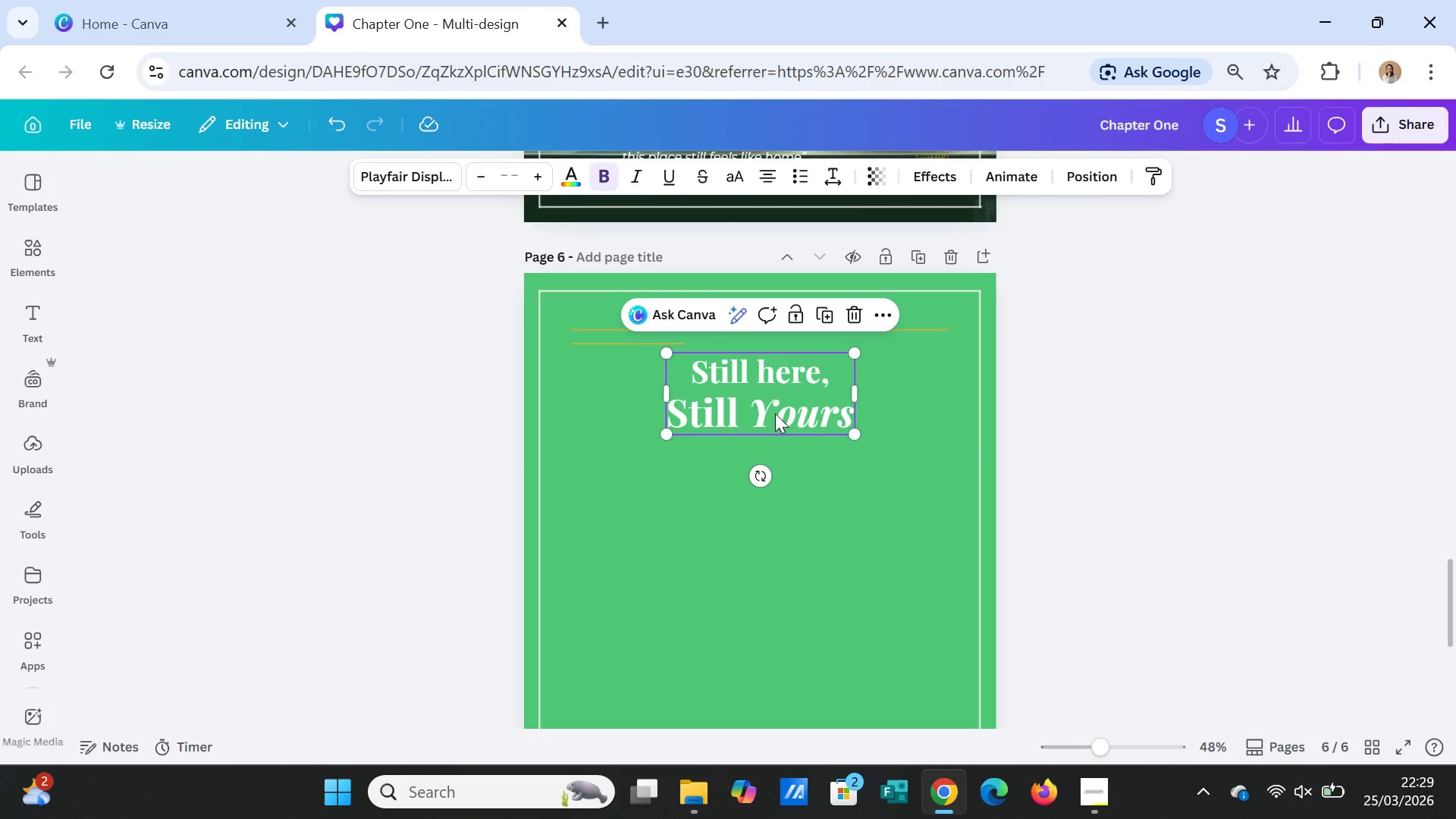 
left_click_drag(start_coordinate=[775, 413], to_coordinate=[805, 396])
 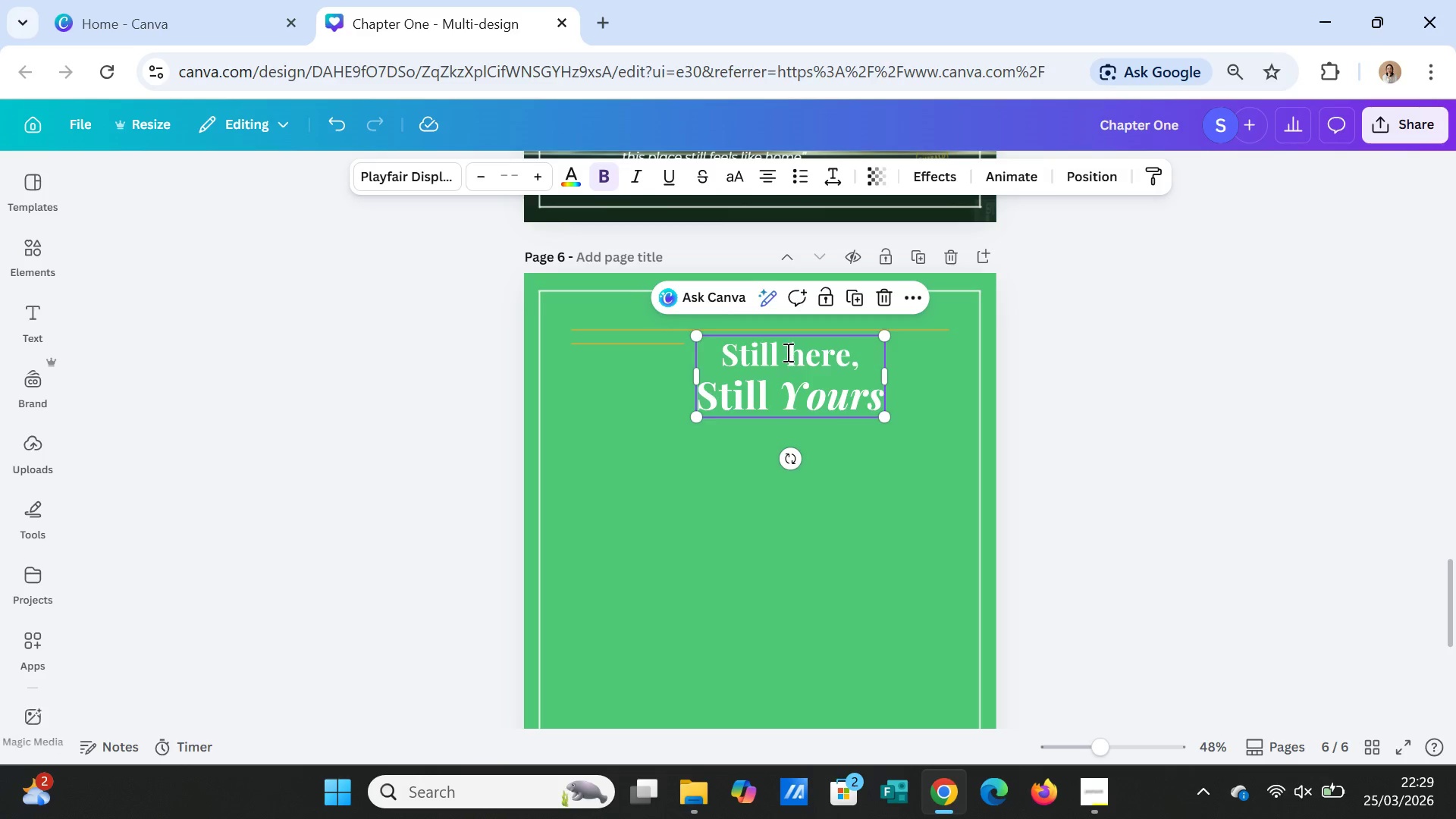 
double_click([786, 352])
 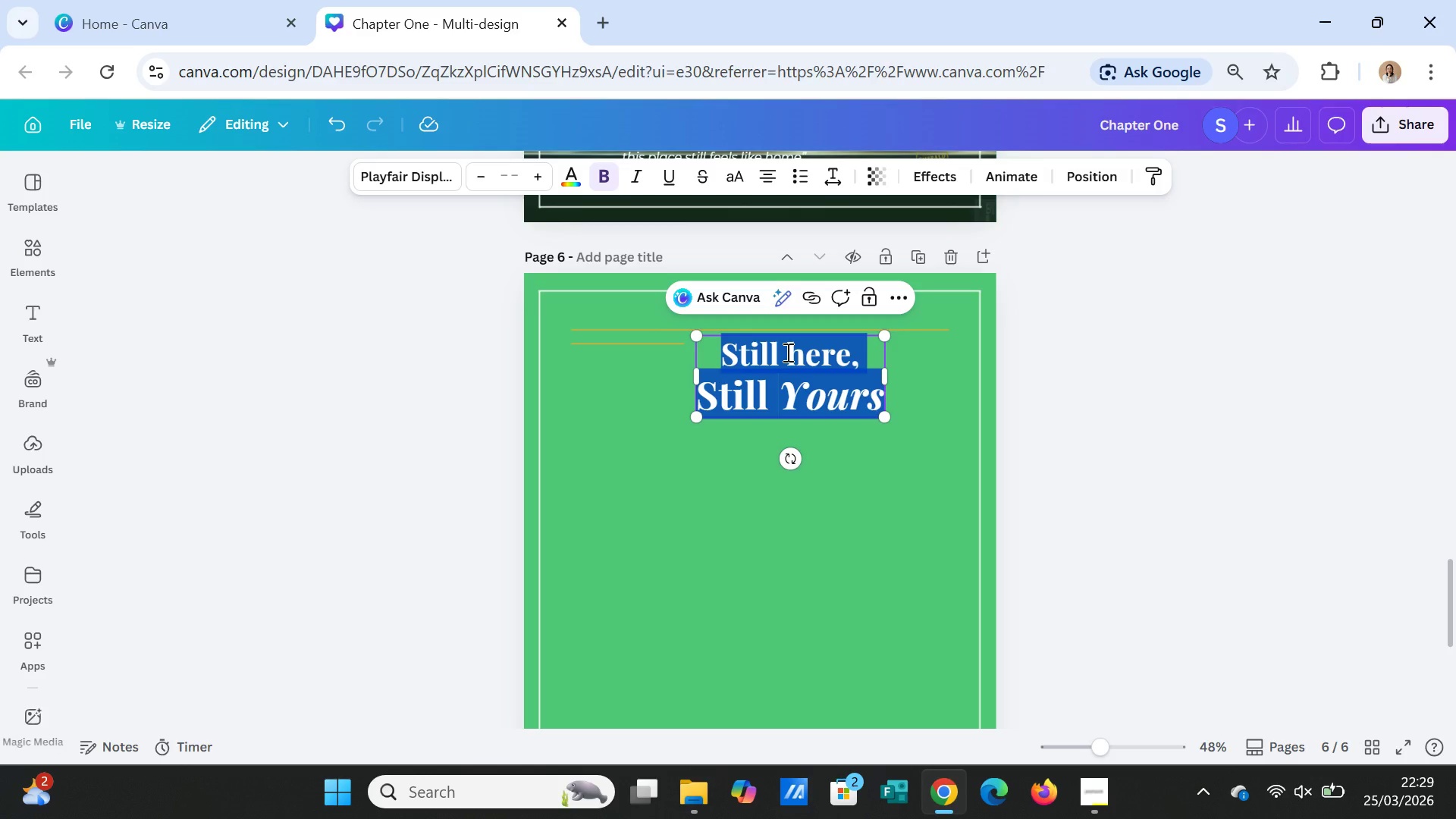 
type(The Fifth Avenue )
 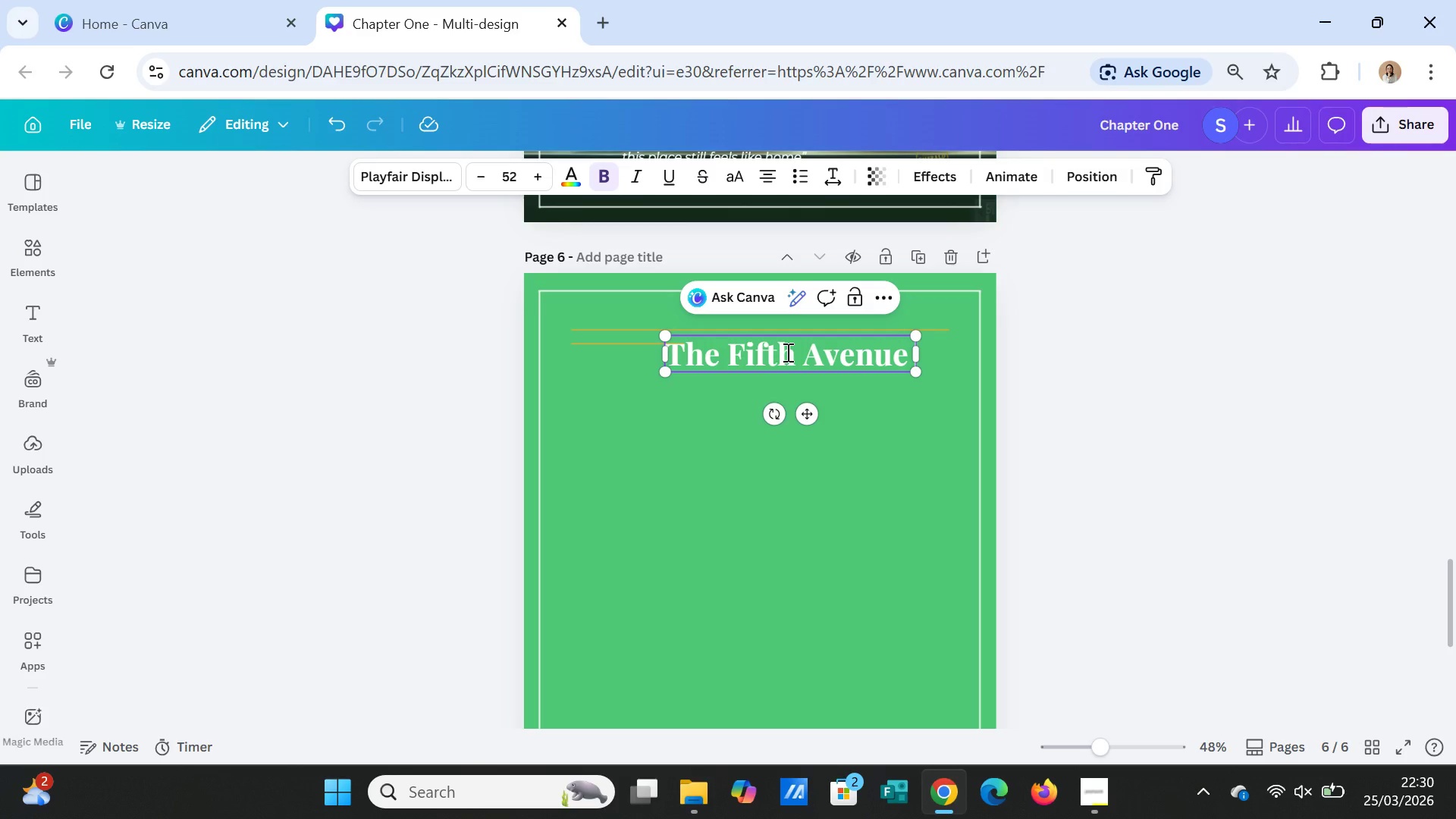 
key(Enter)
 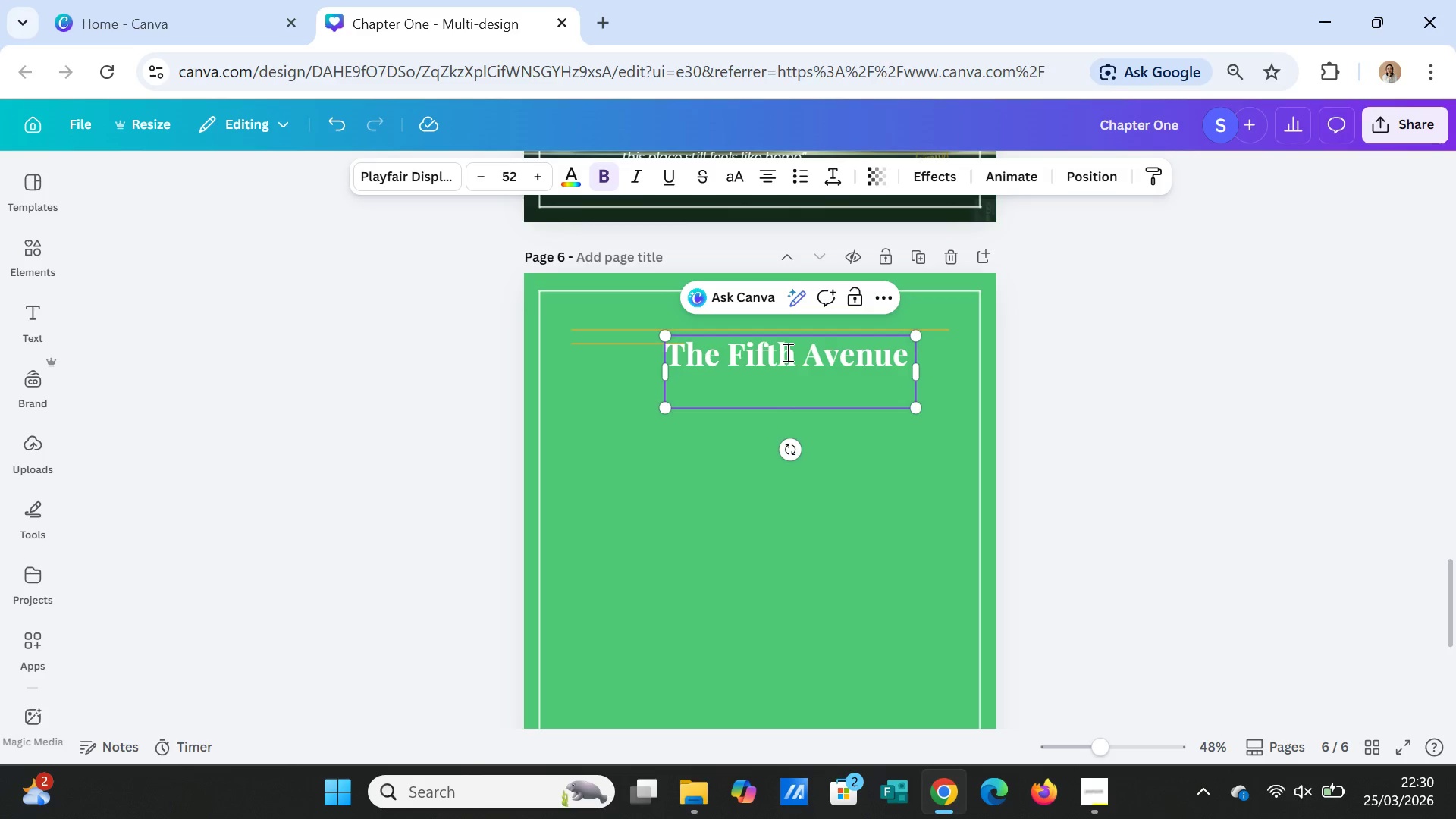 
type(Legacy)
 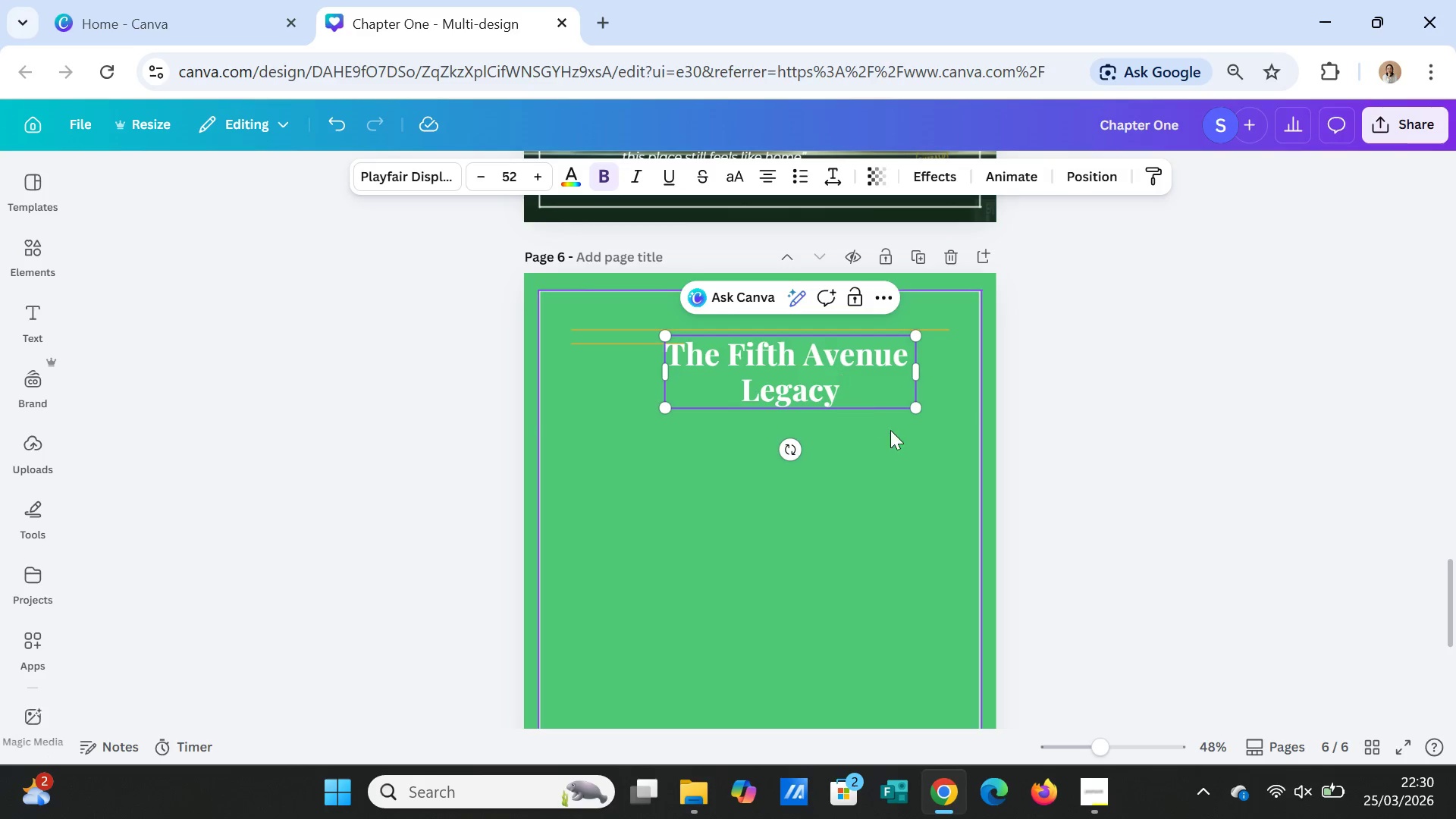 
left_click([936, 462])
 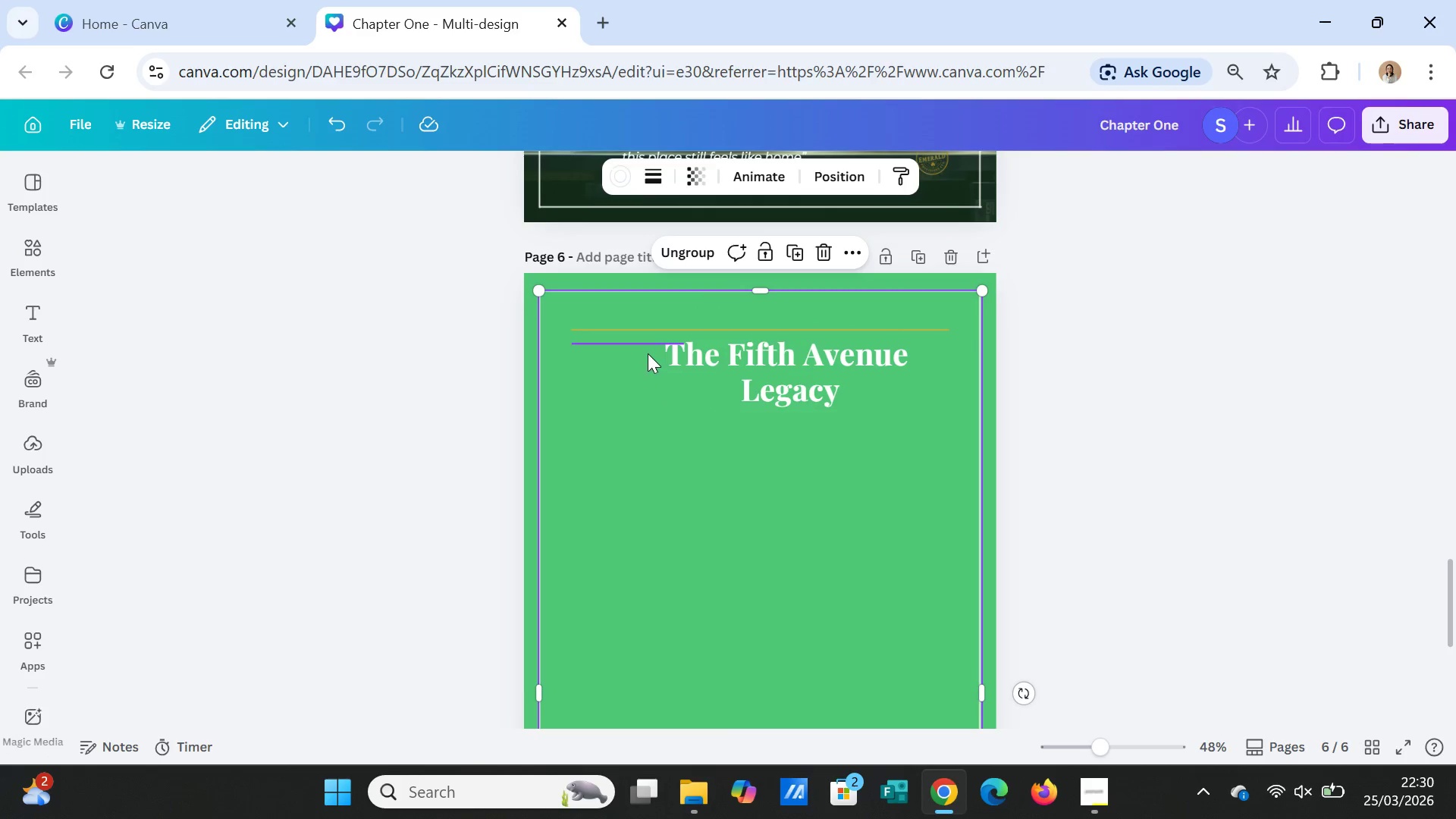 
left_click([643, 346])
 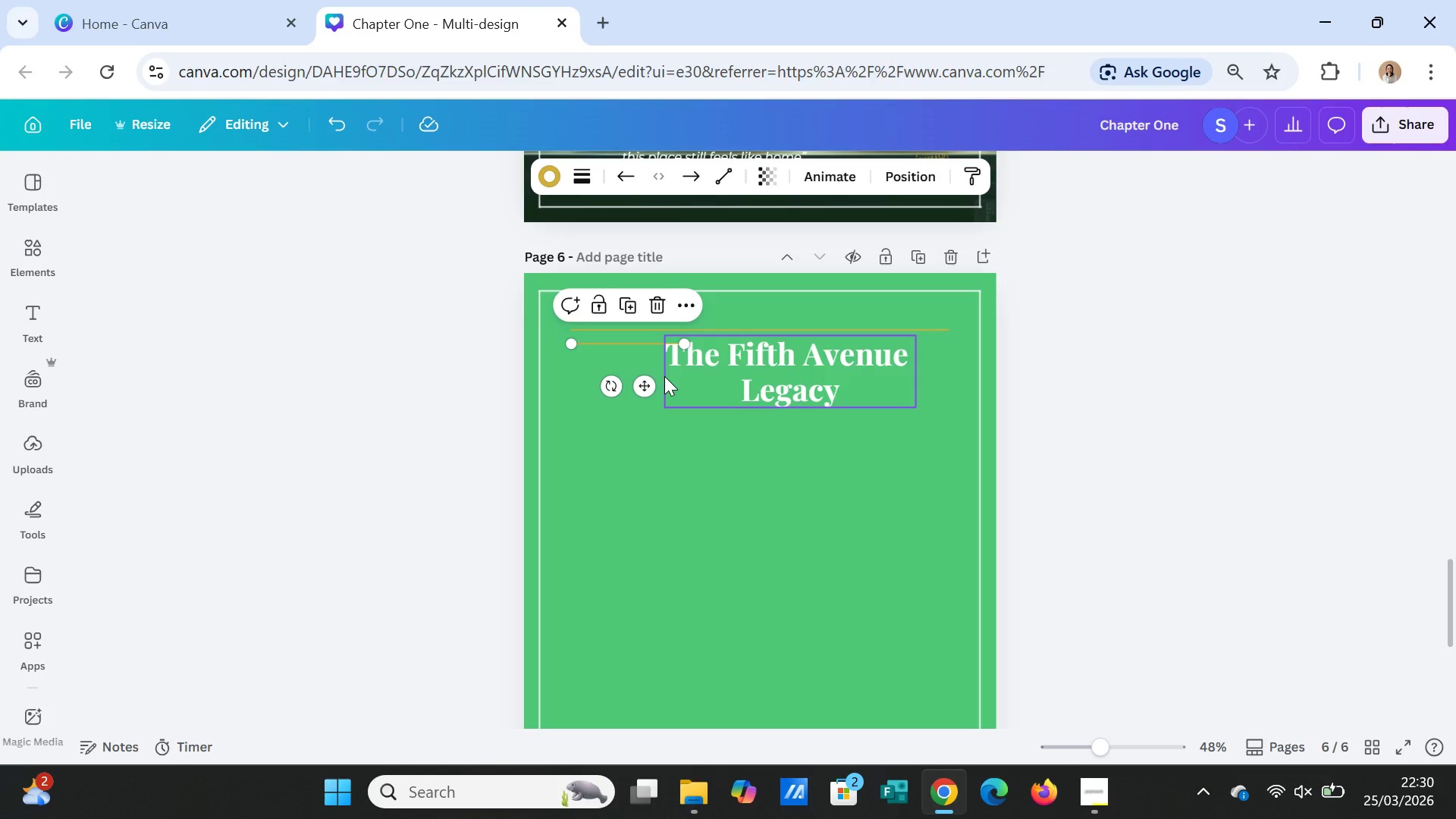 
key(Delete)
 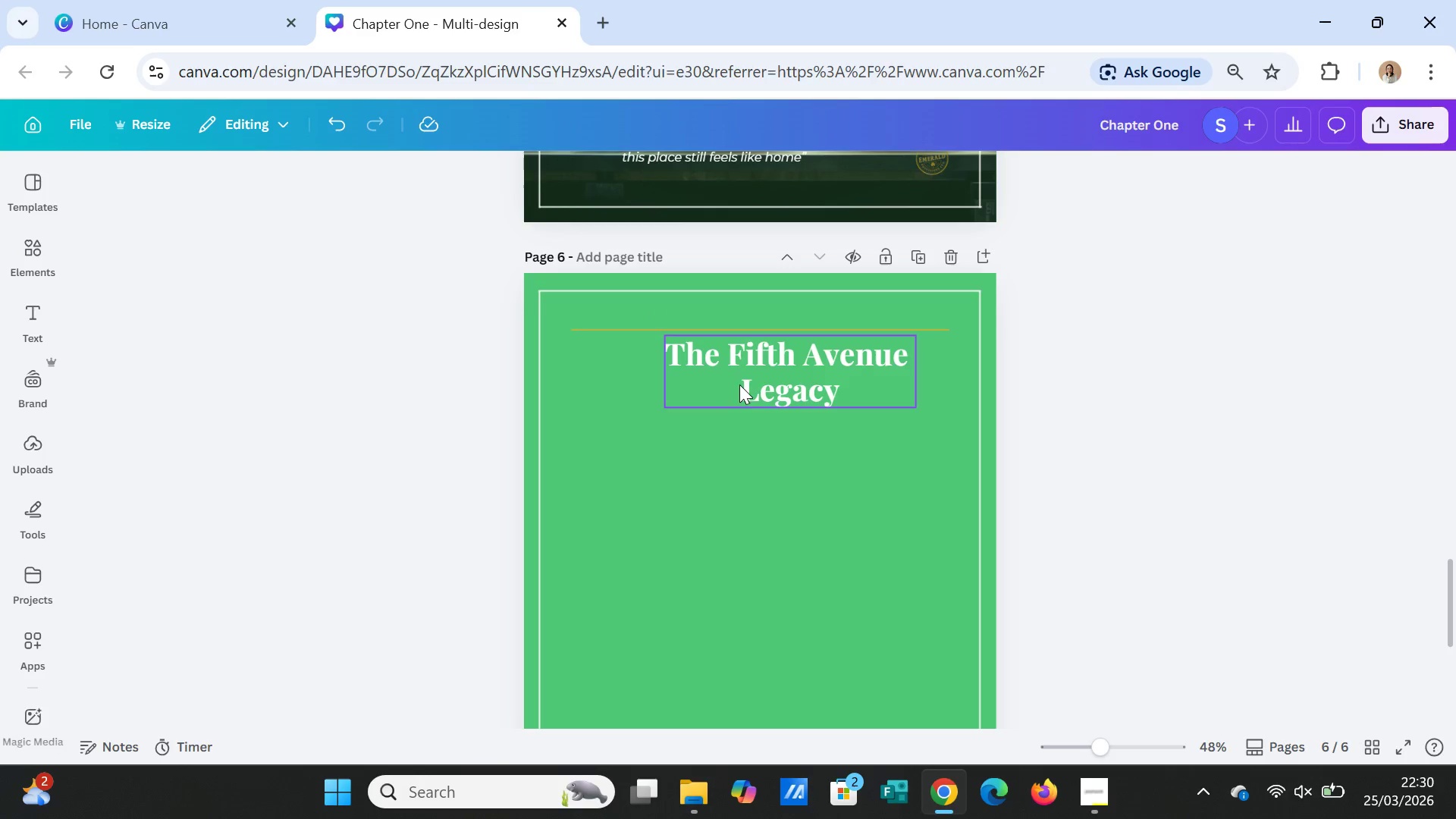 
left_click_drag(start_coordinate=[740, 384], to_coordinate=[715, 384])
 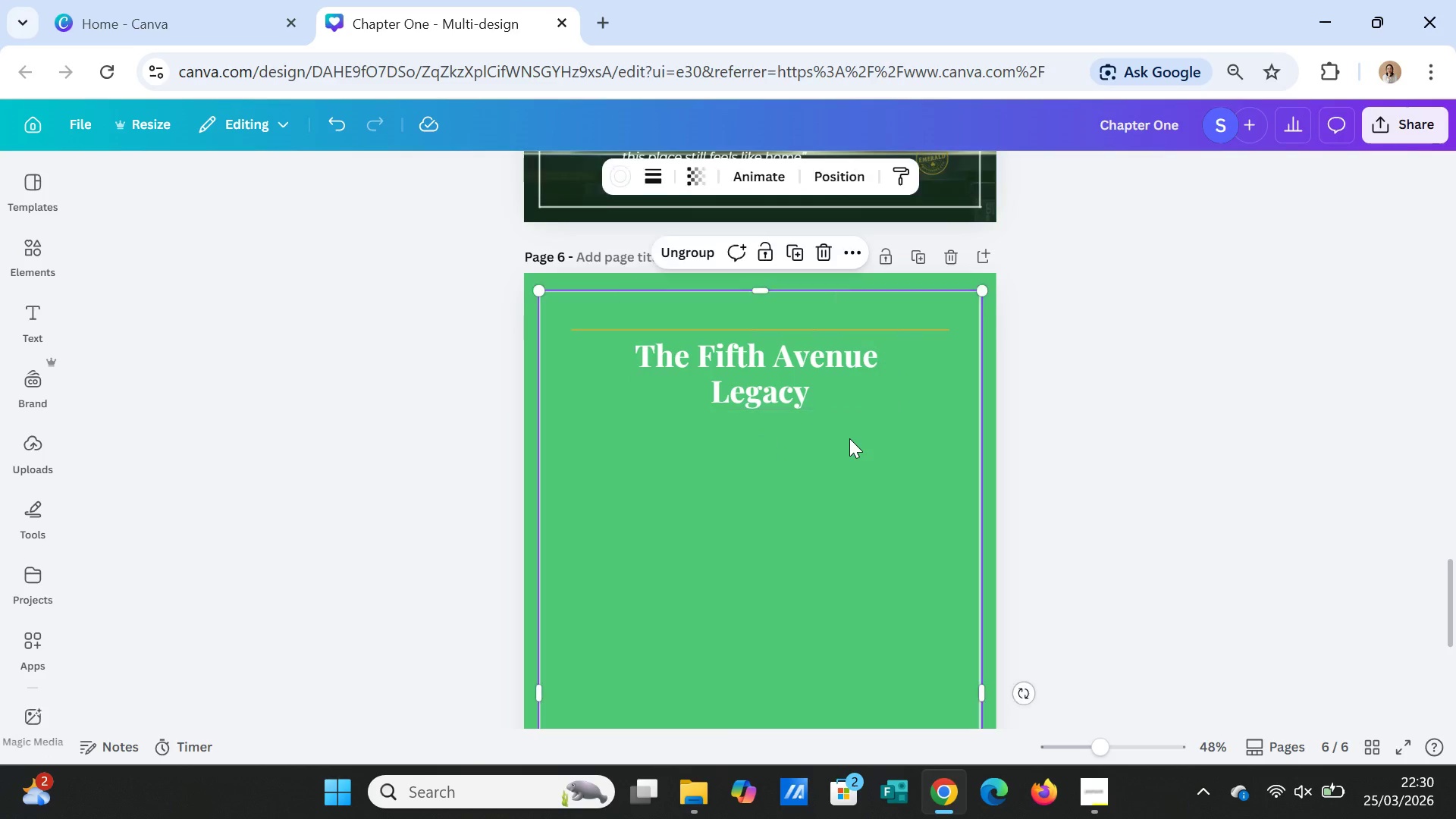 
left_click([849, 438])
 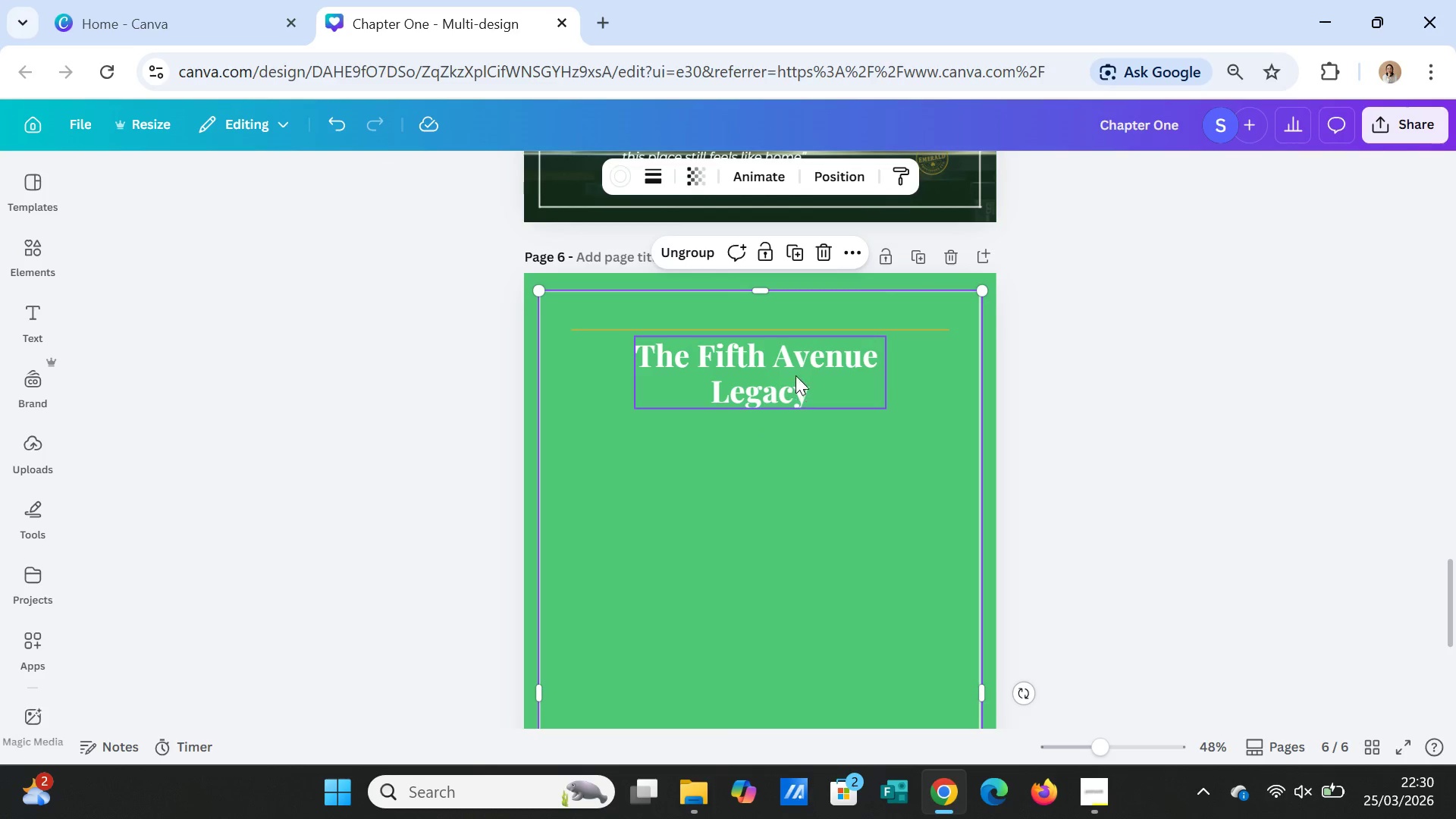 
left_click([795, 375])
 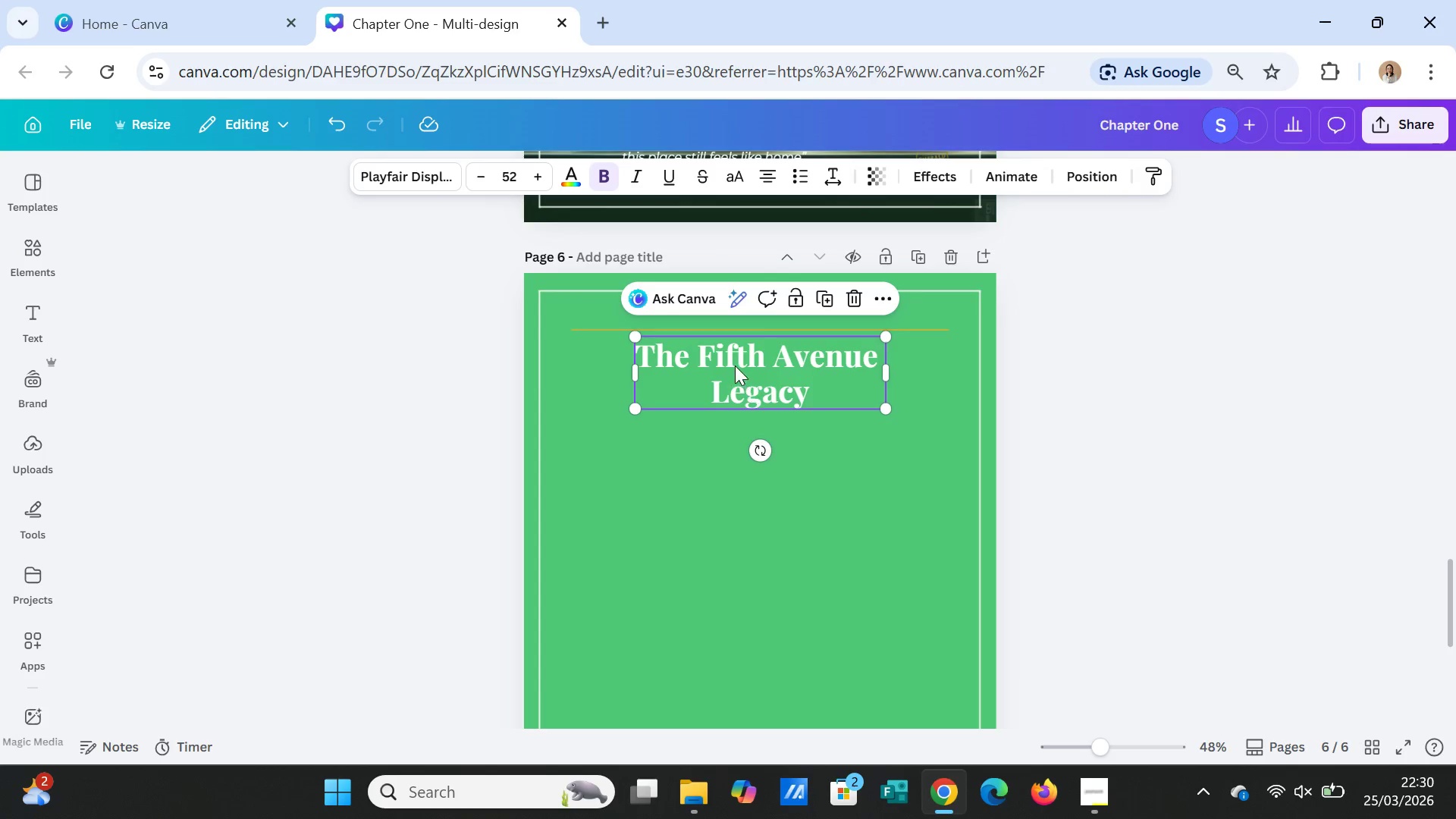 
double_click([733, 355])
 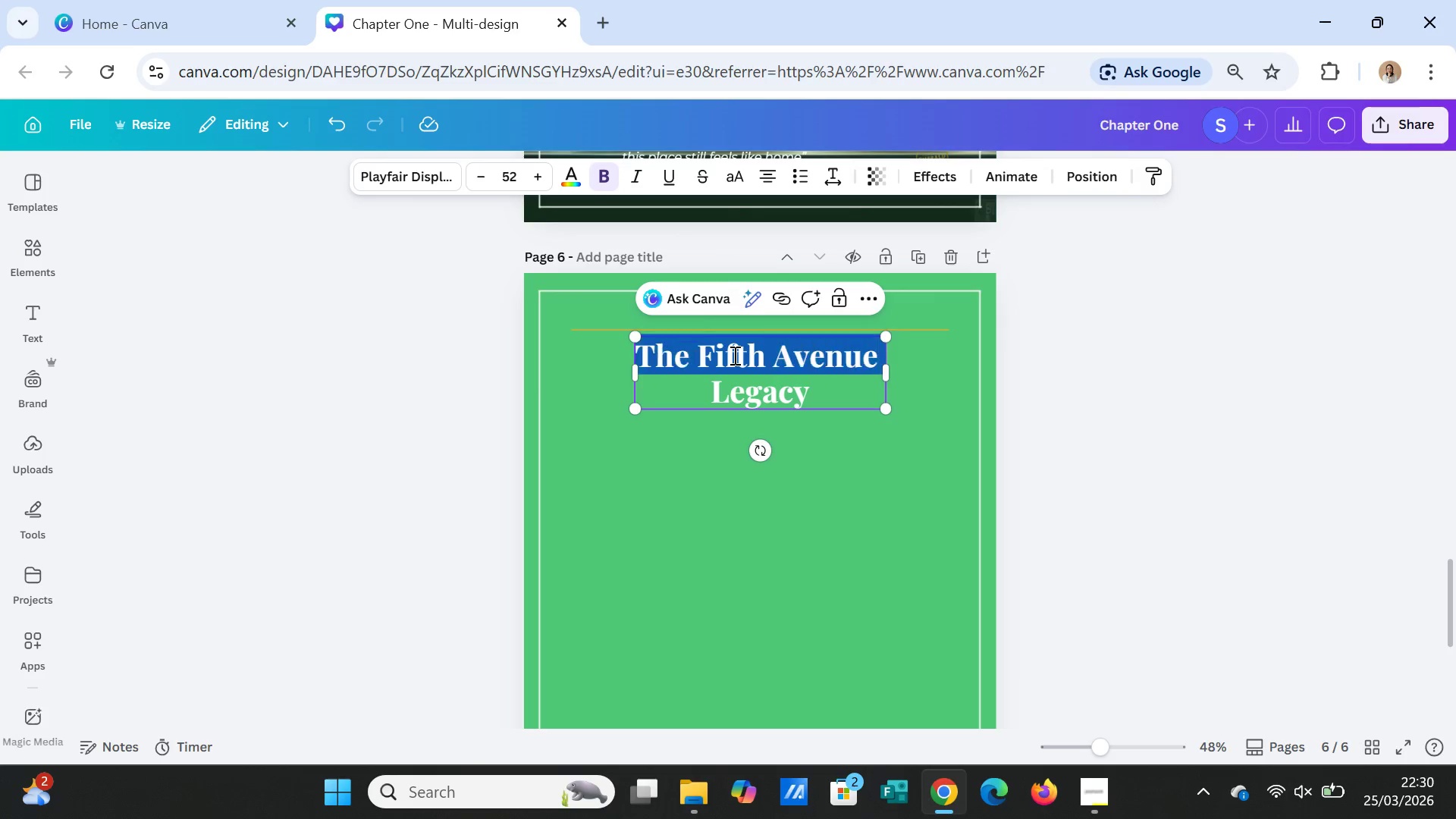 
triple_click([733, 355])
 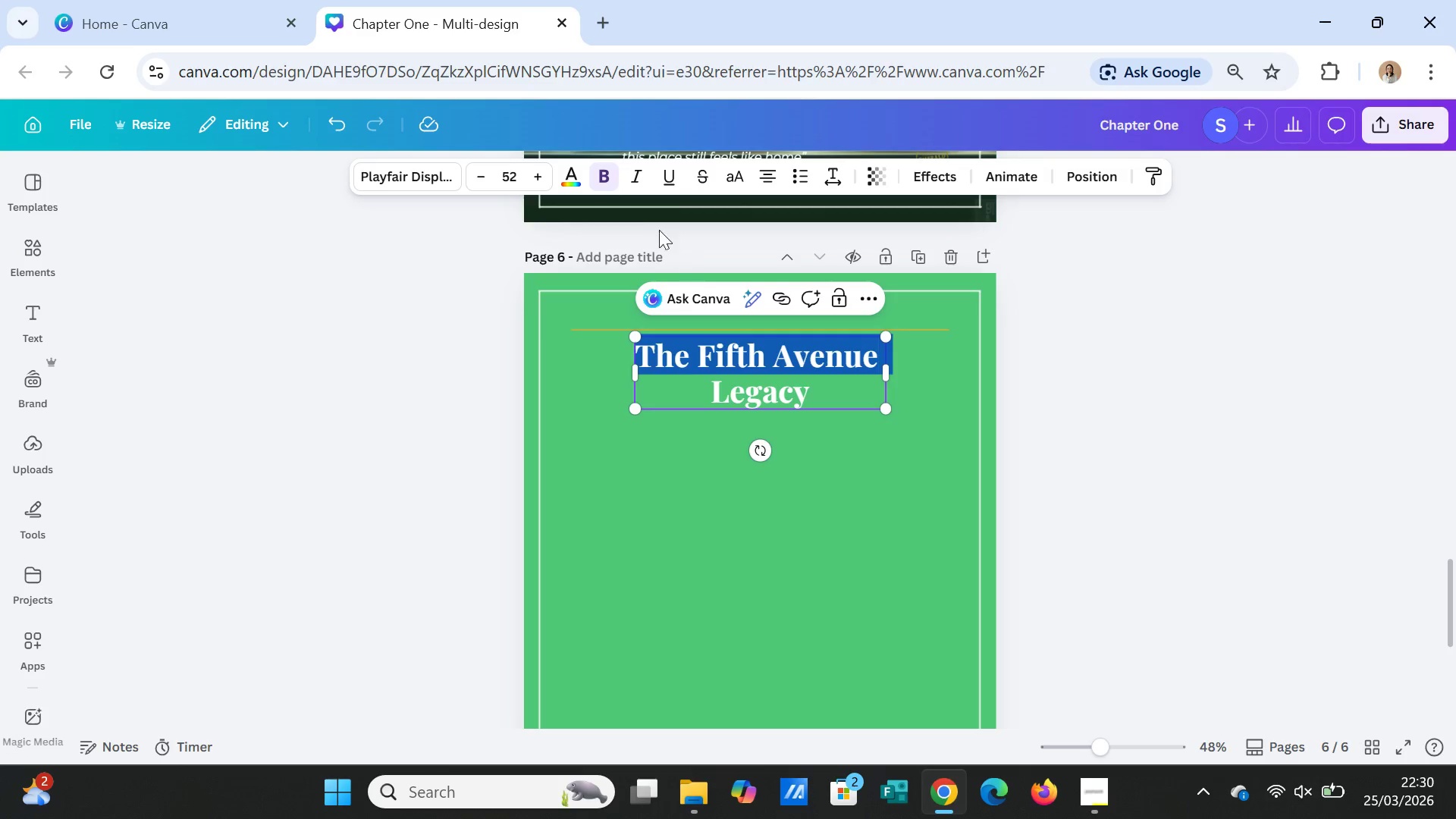 
wait(6.58)
 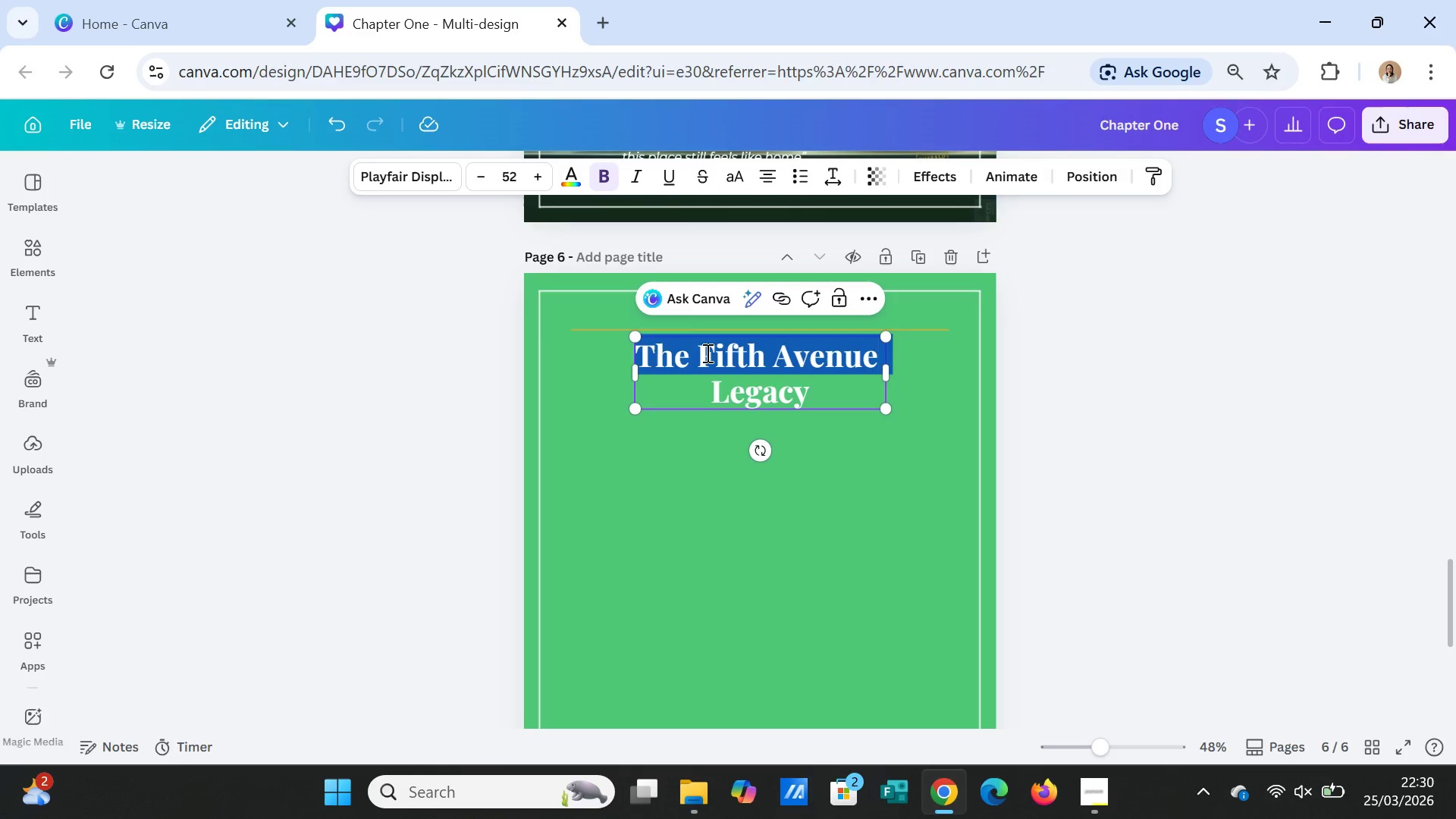 
double_click([545, 172])
 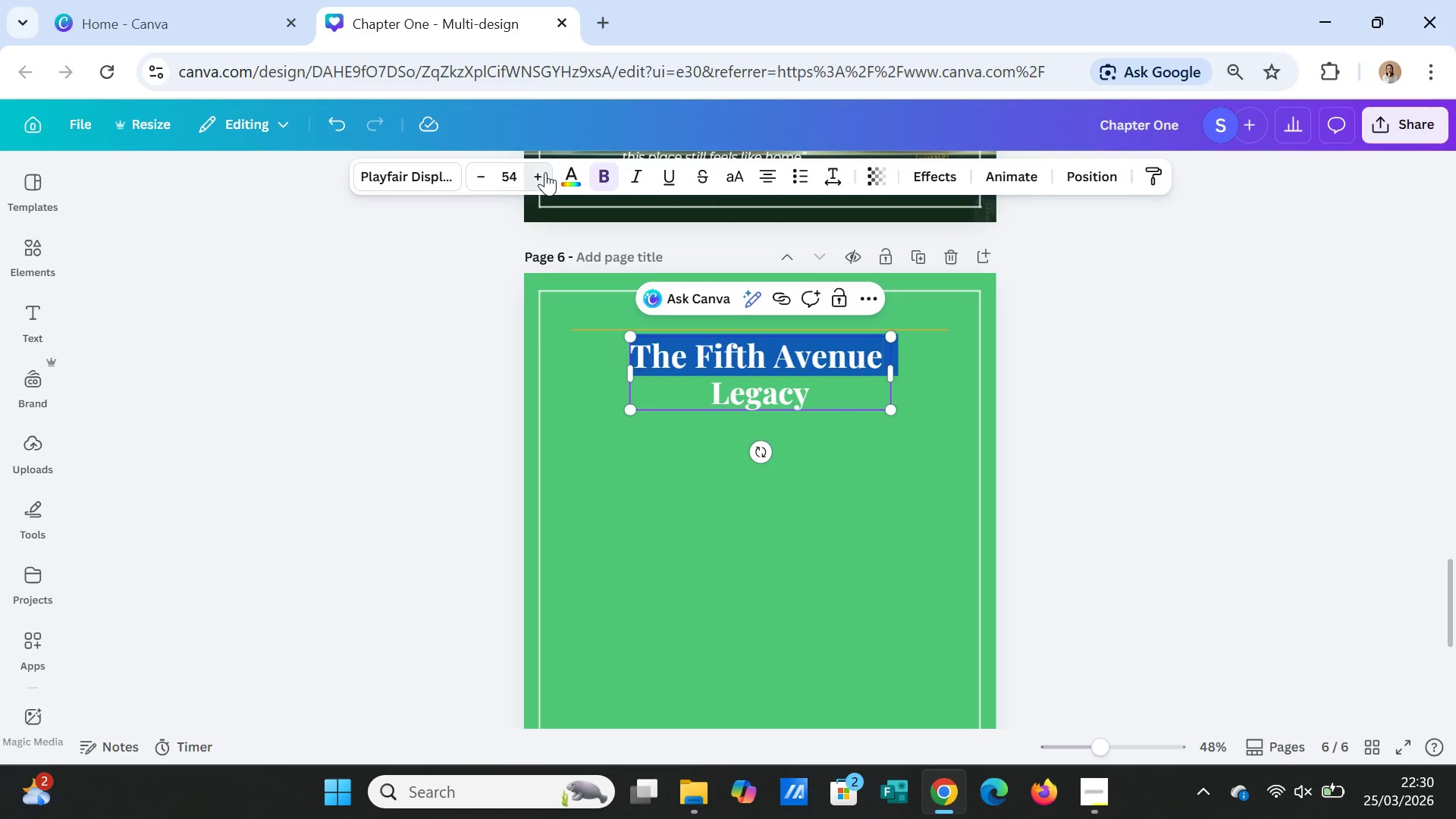 
triple_click([545, 172])
 